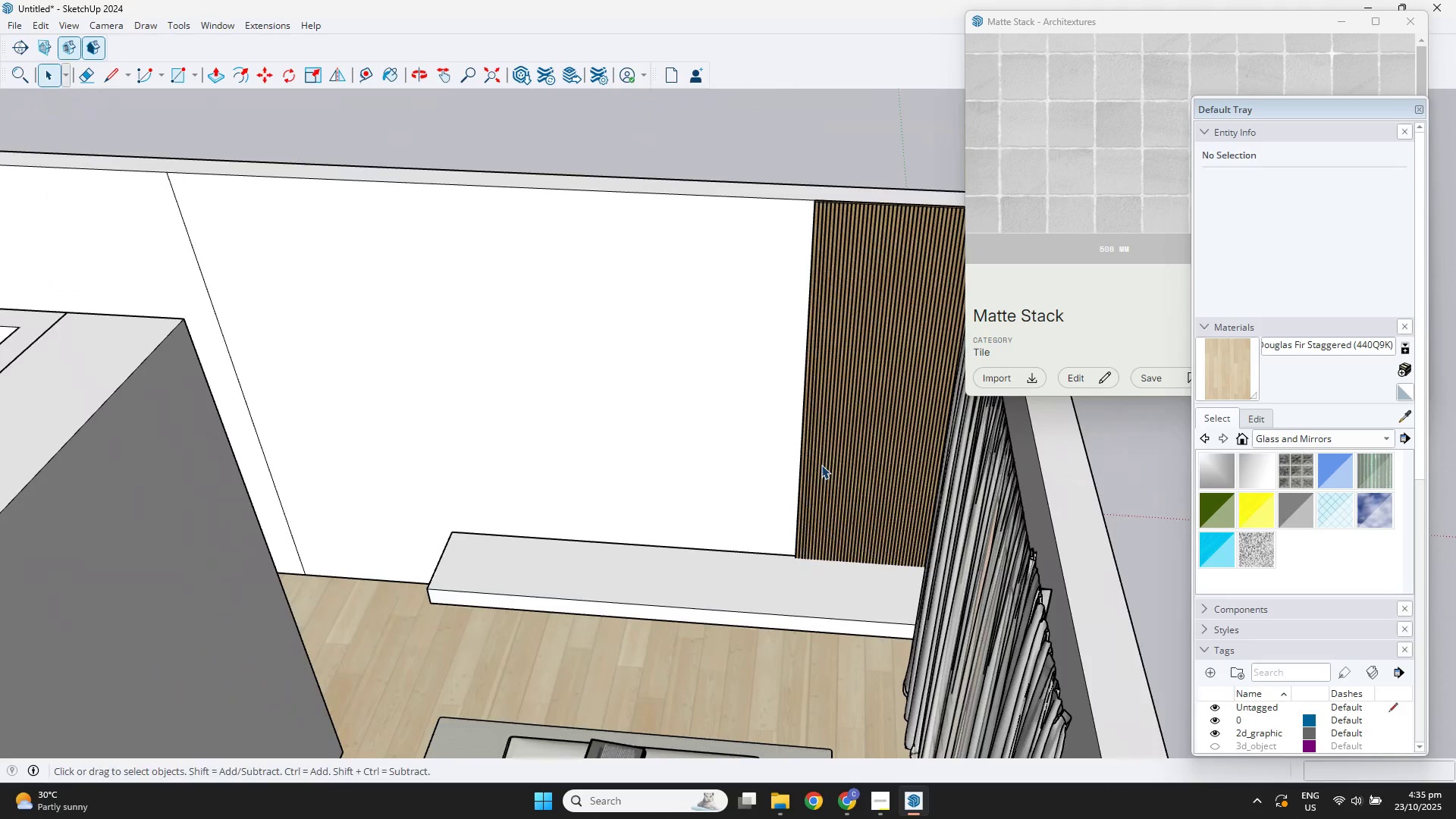 
hold_key(key=ShiftLeft, duration=0.6)
 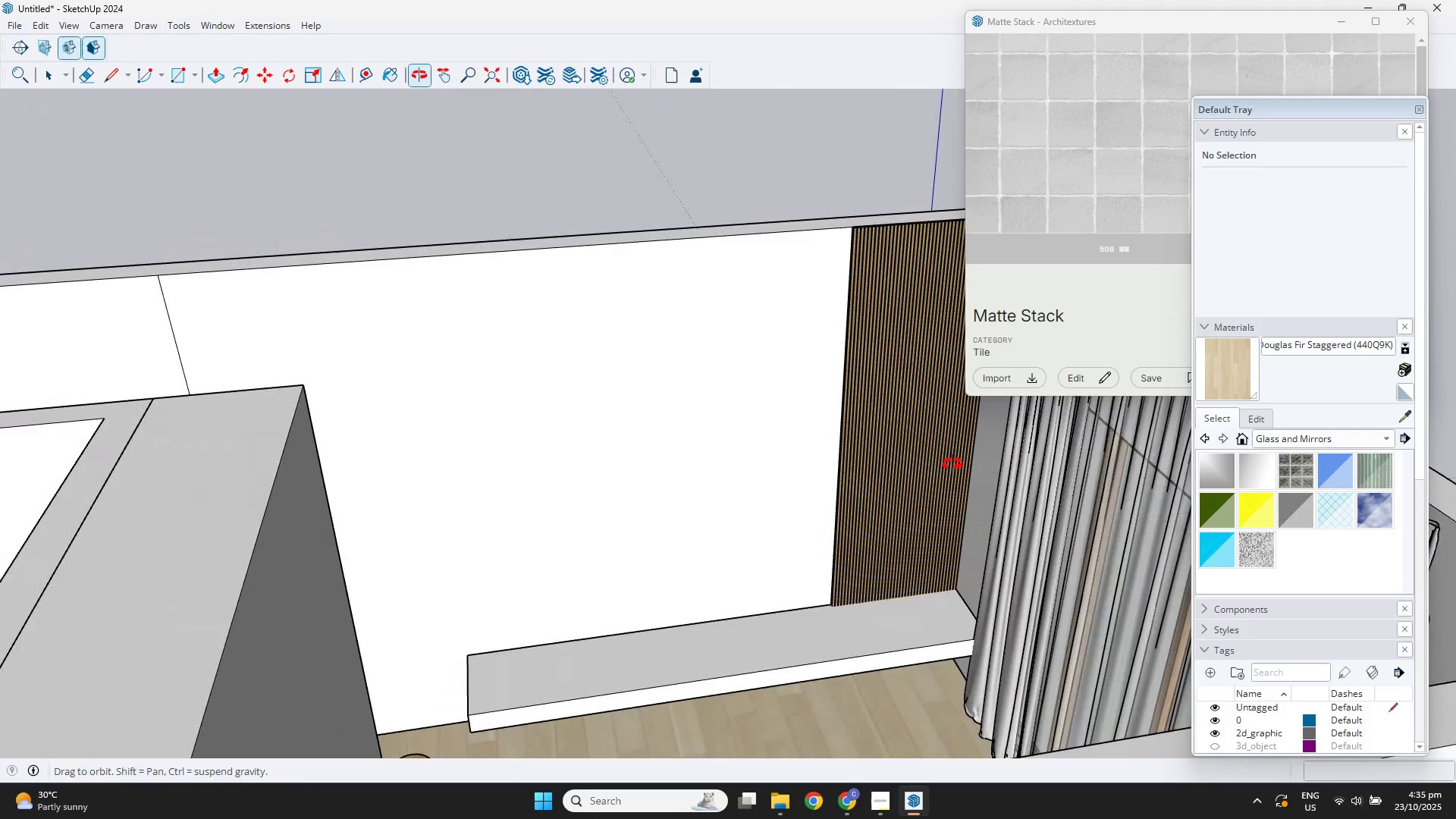 
scroll: coordinate [842, 642], scroll_direction: up, amount: 6.0
 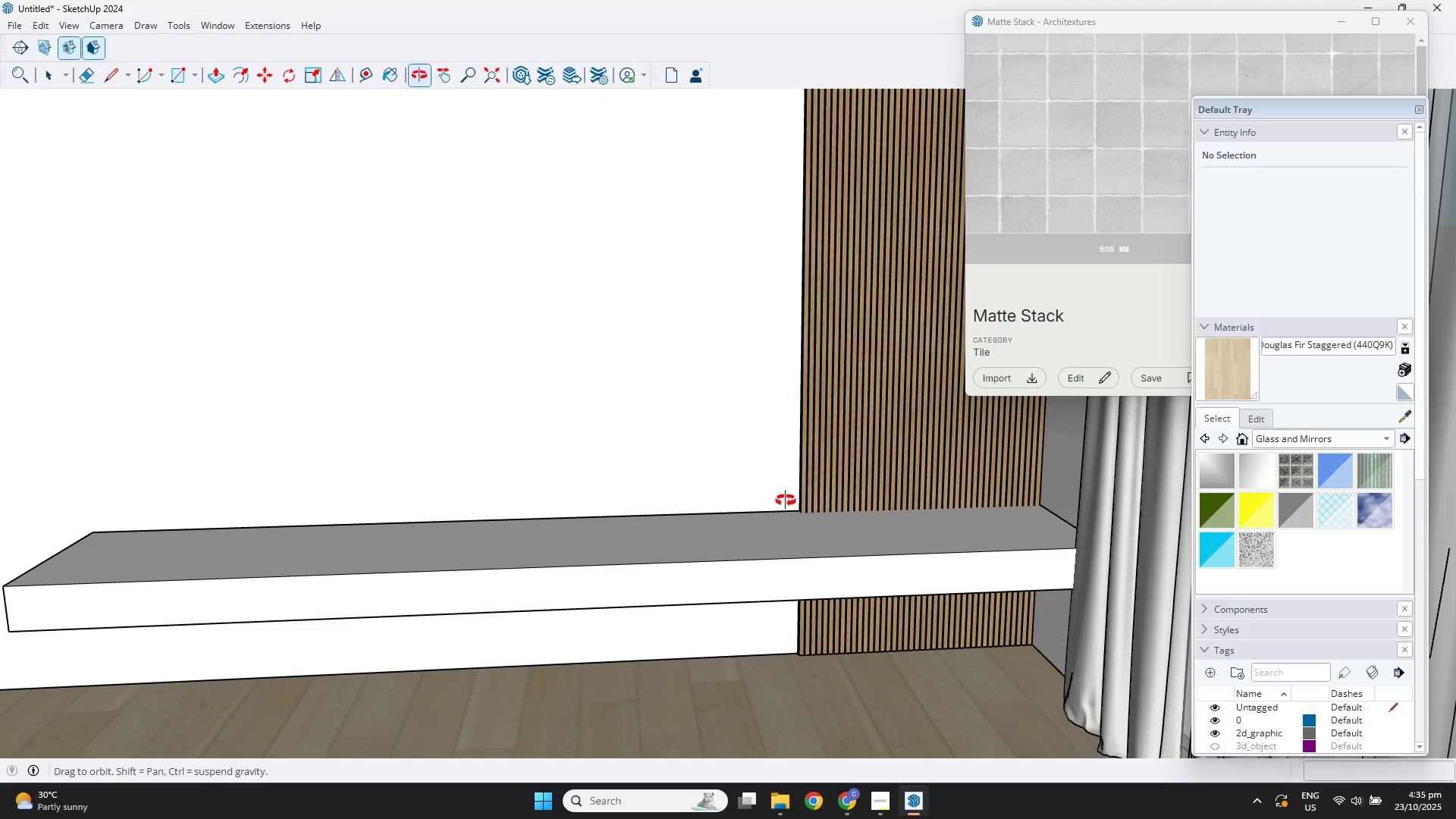 
hold_key(key=ShiftLeft, duration=0.62)
 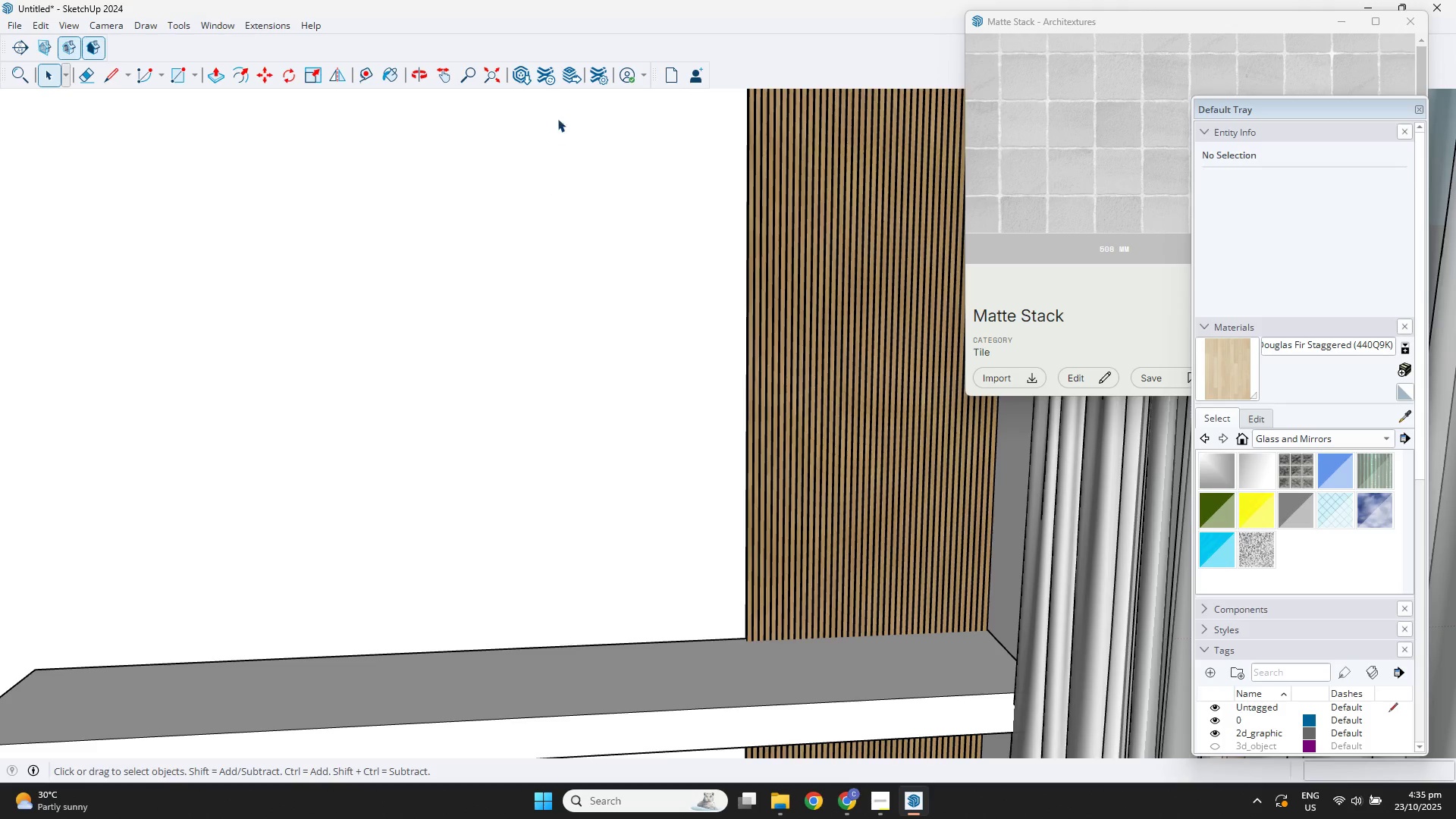 
left_click([519, 80])
 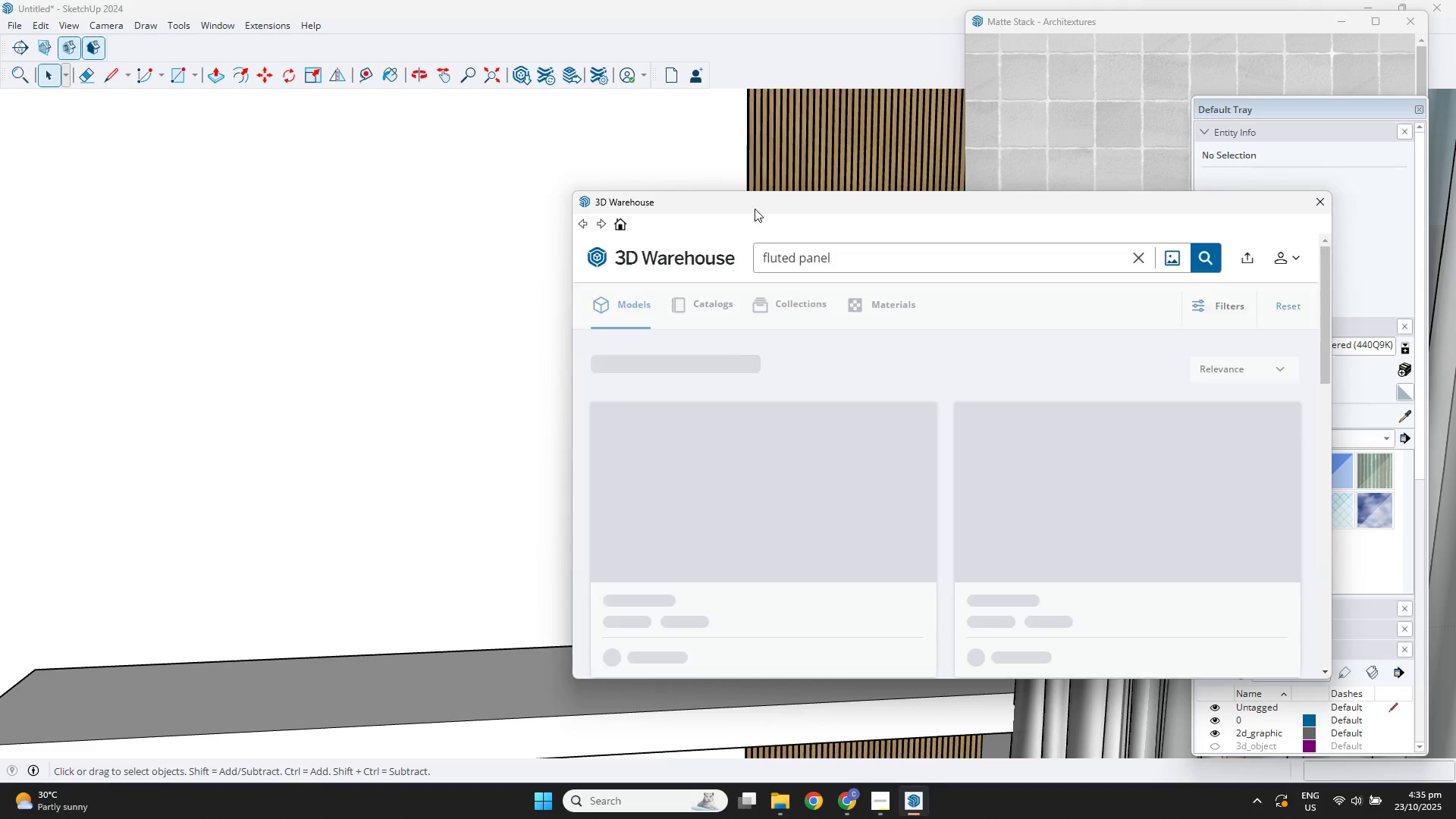 
left_click_drag(start_coordinate=[835, 256], to_coordinate=[716, 243])
 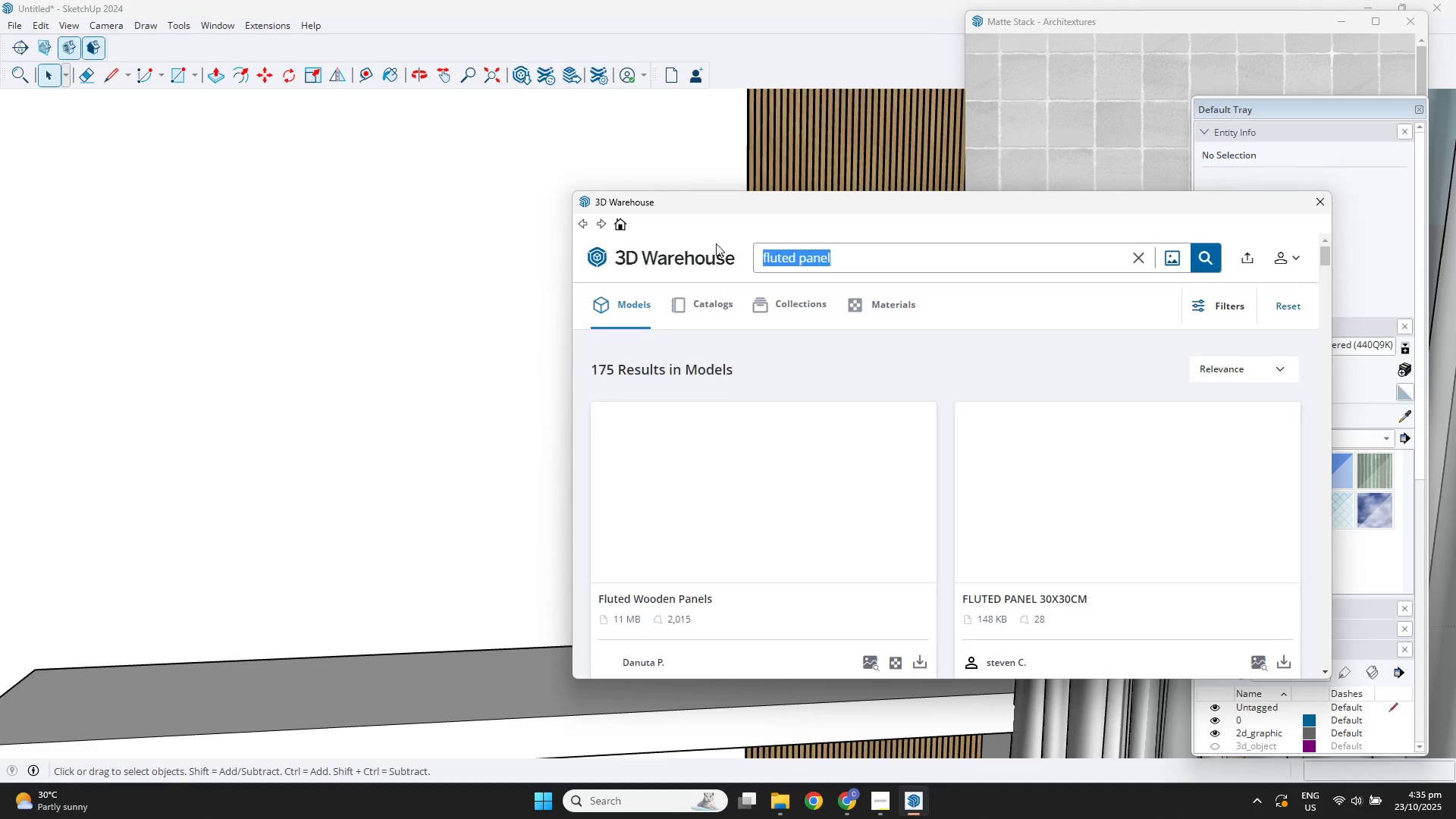 
type(tv)
 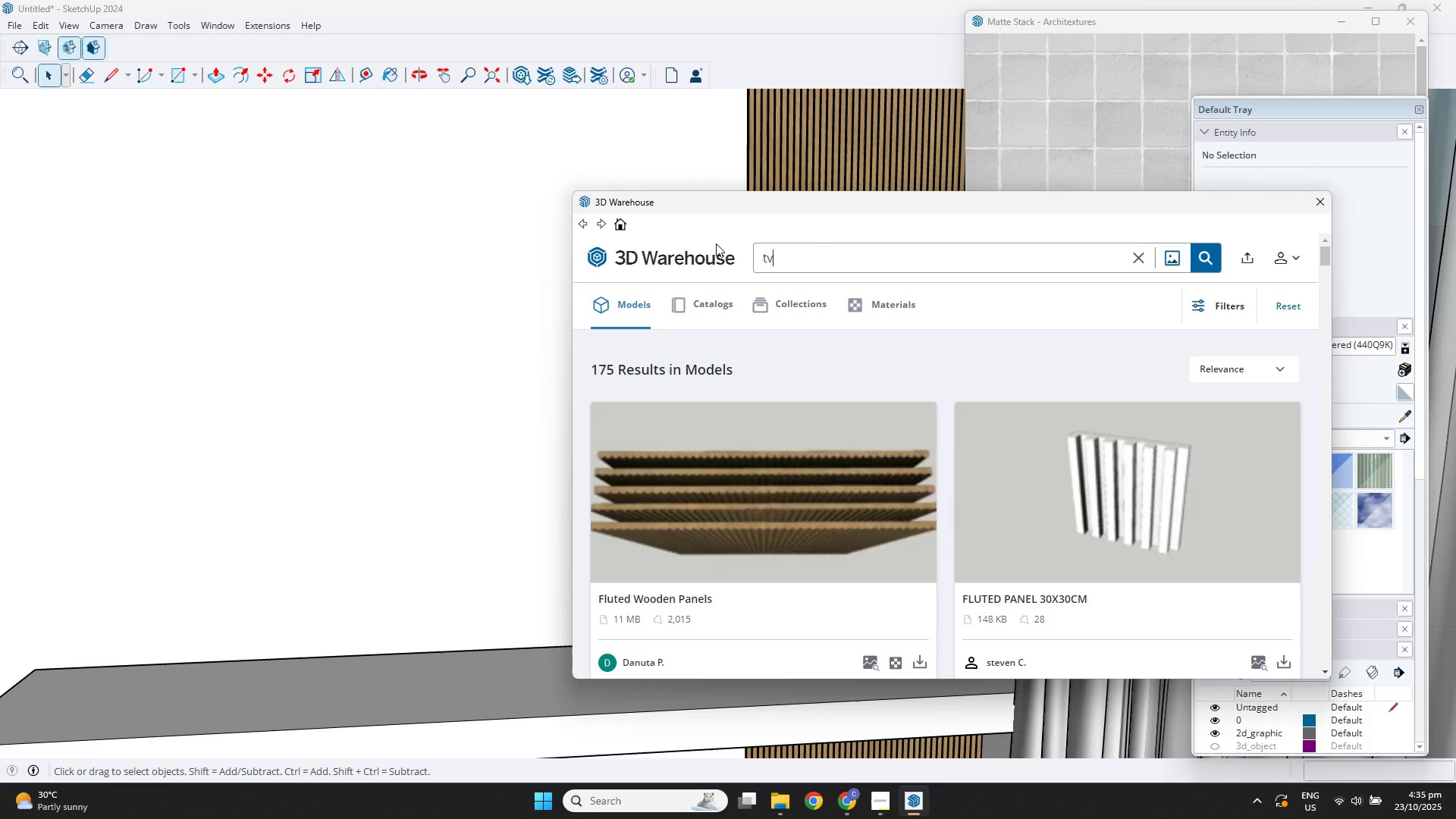 
key(Enter)
 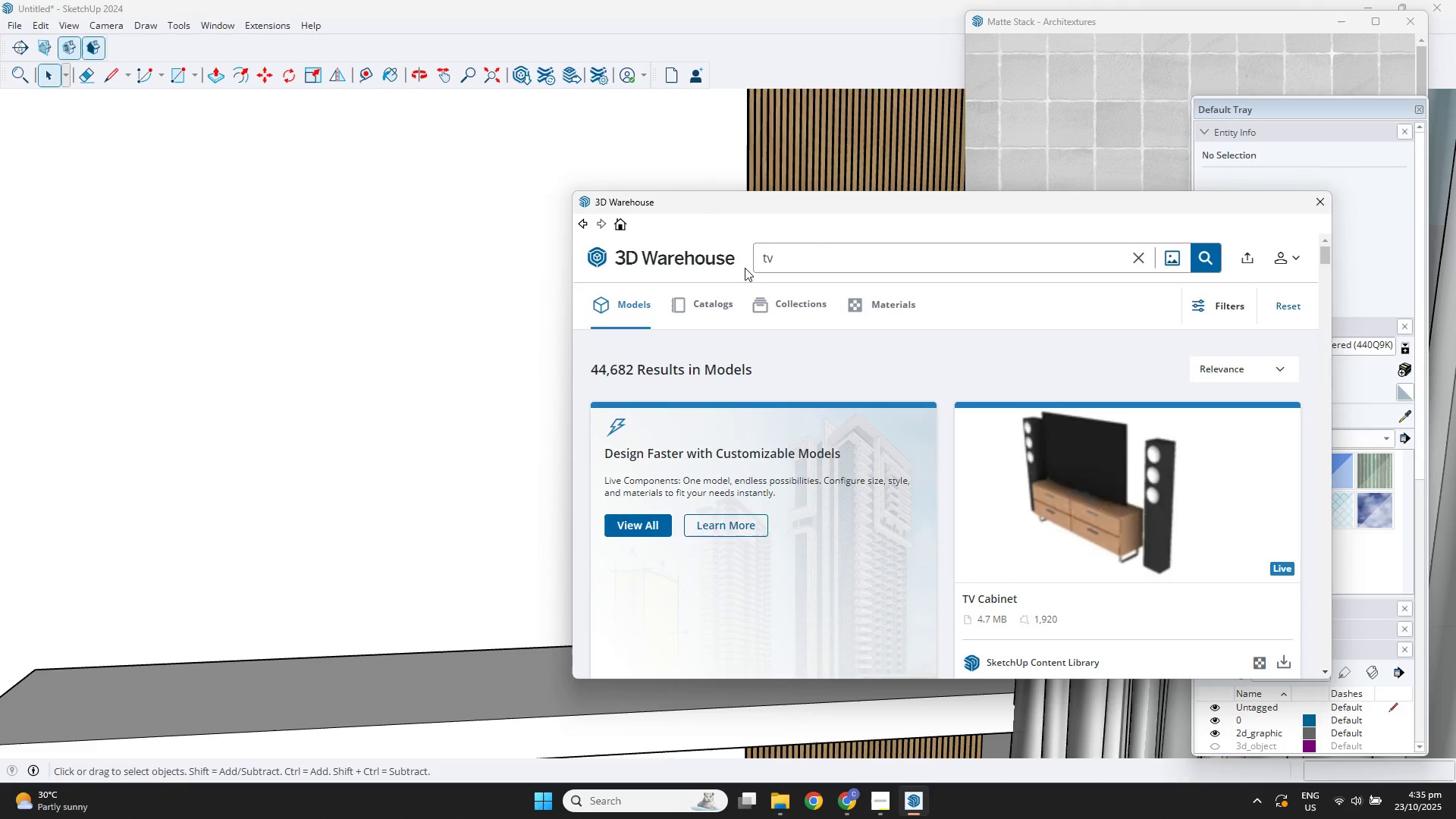 
scroll: coordinate [1099, 494], scroll_direction: down, amount: 27.0
 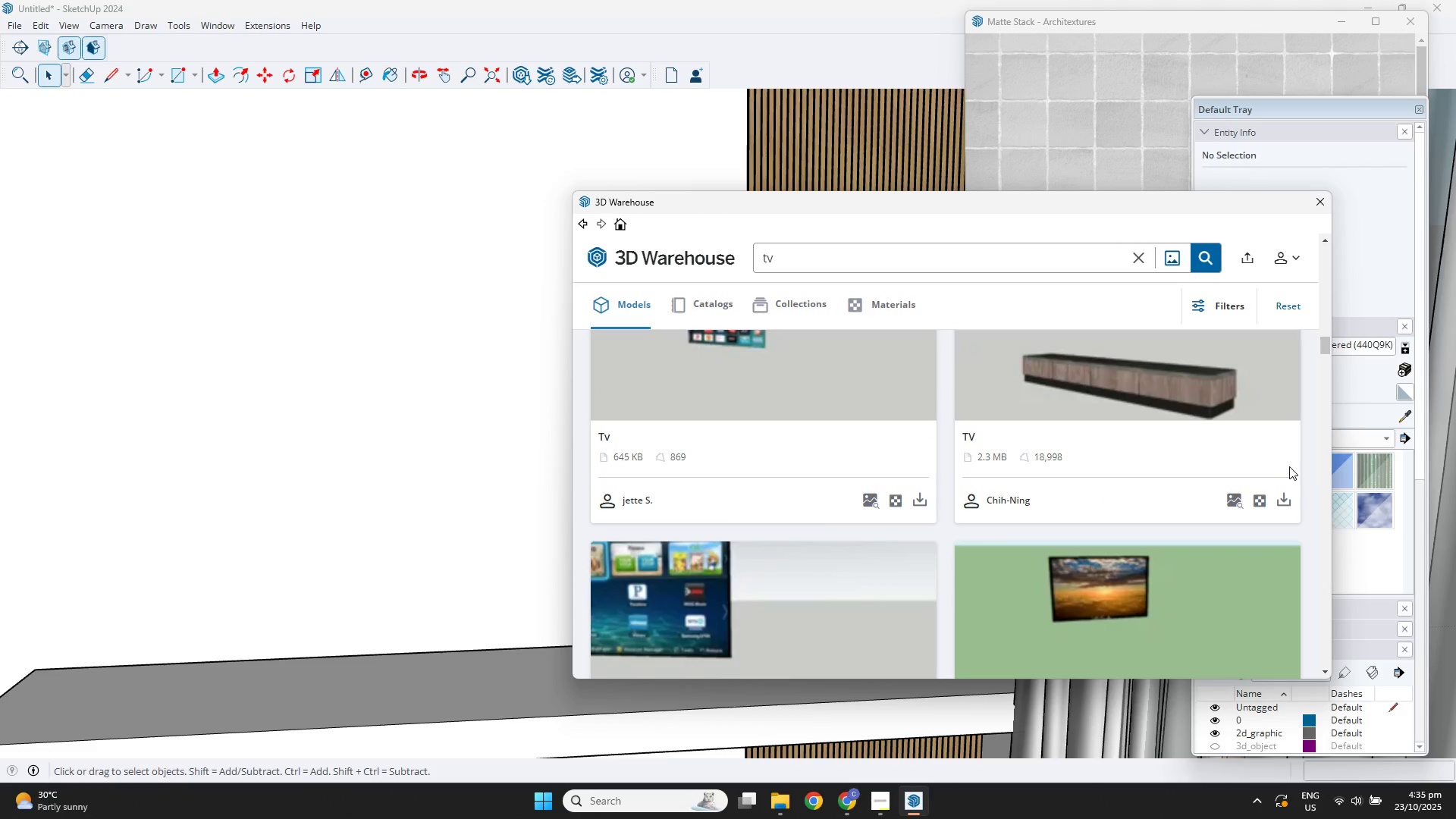 
left_click([1289, 503])
 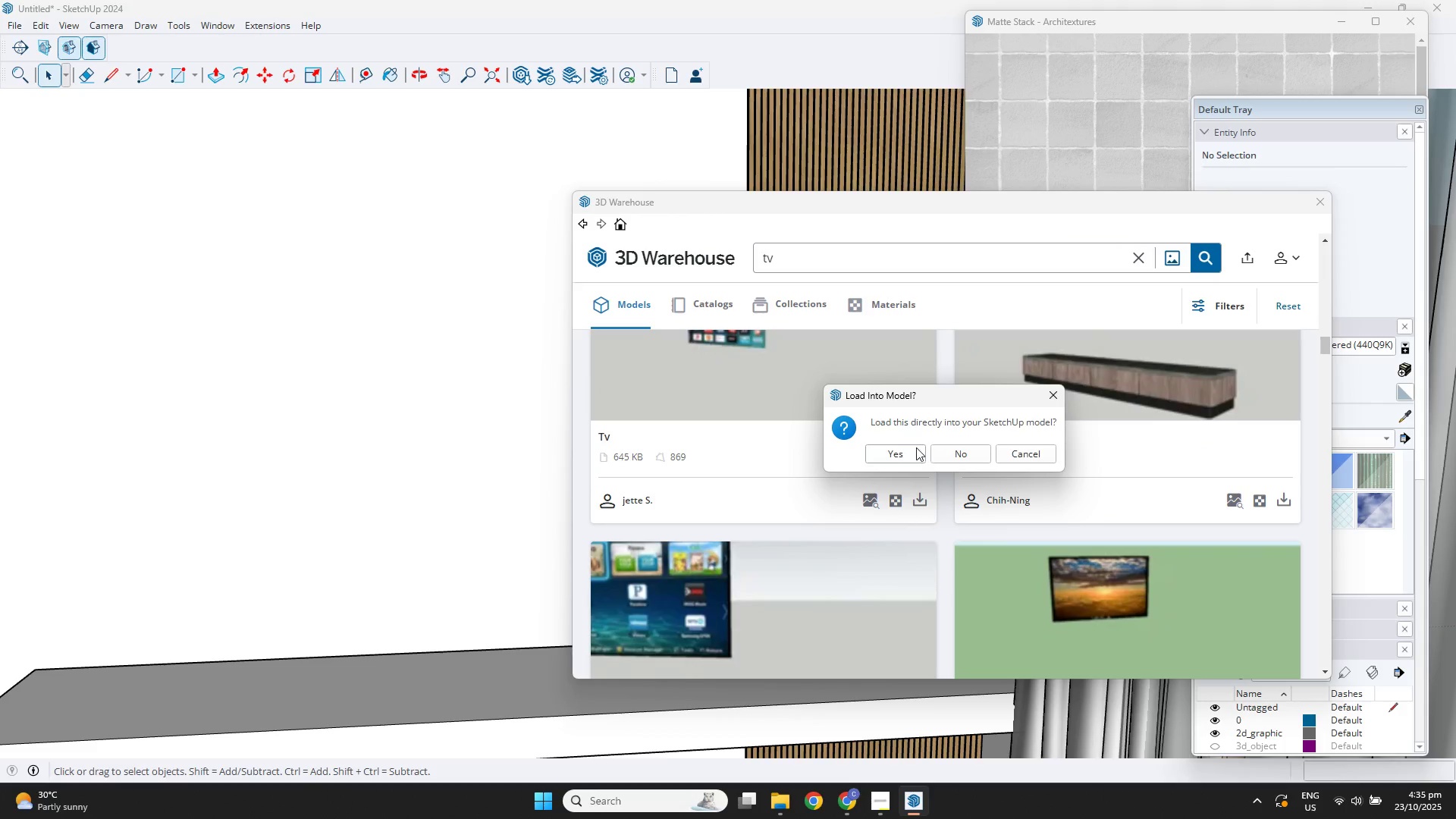 
left_click([908, 447])
 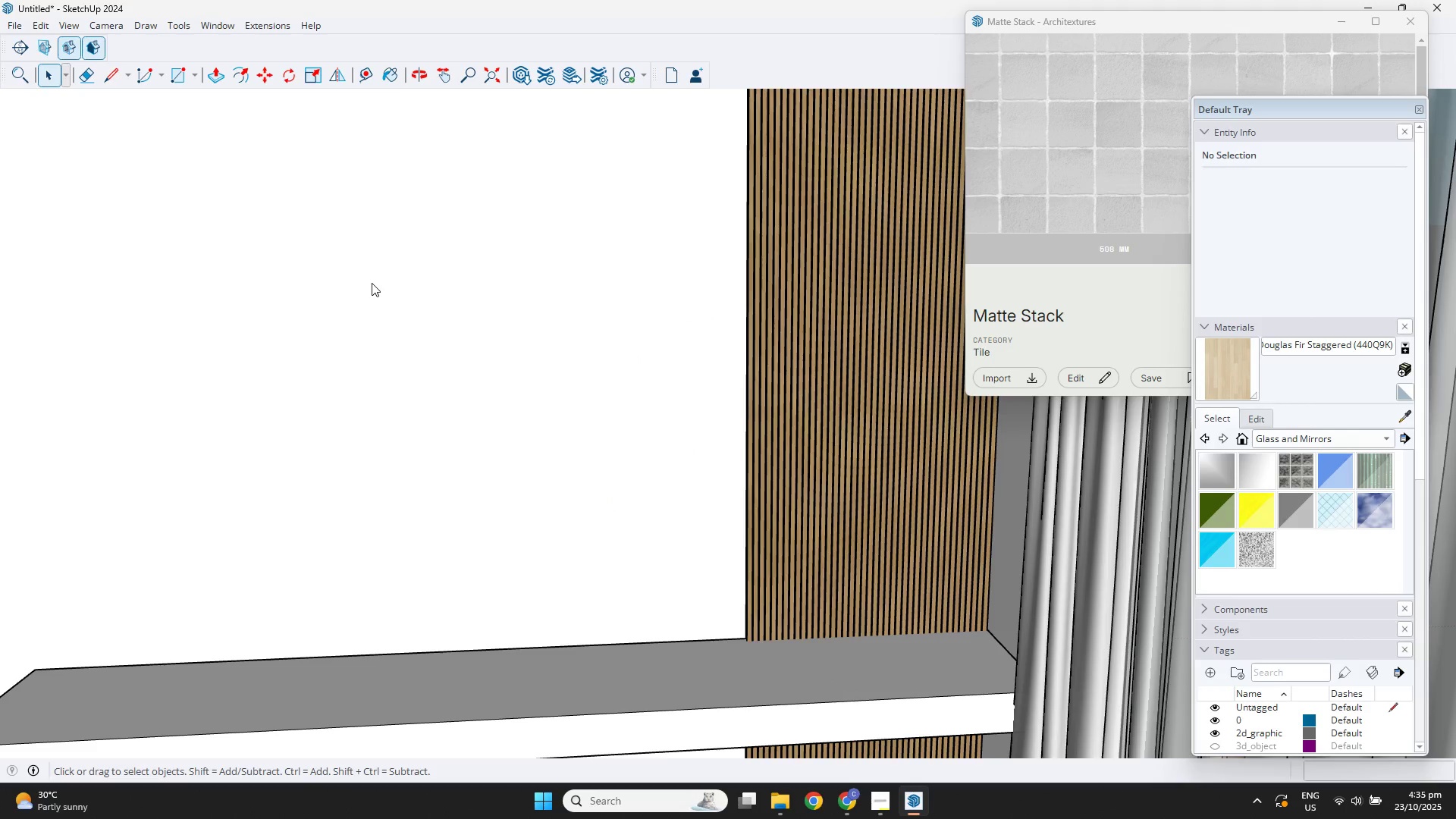 
scroll: coordinate [502, 457], scroll_direction: down, amount: 20.0
 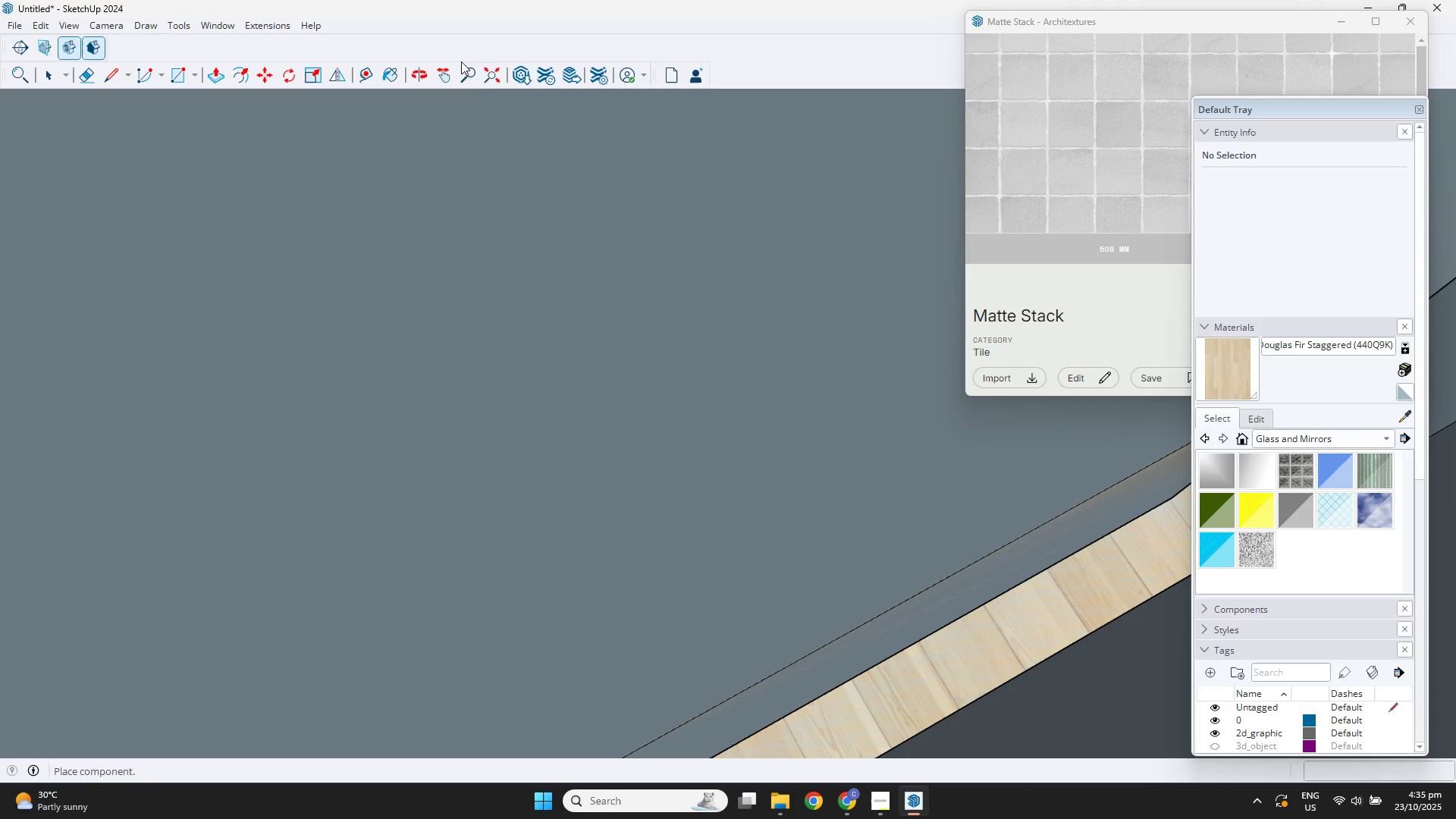 
left_click([491, 77])
 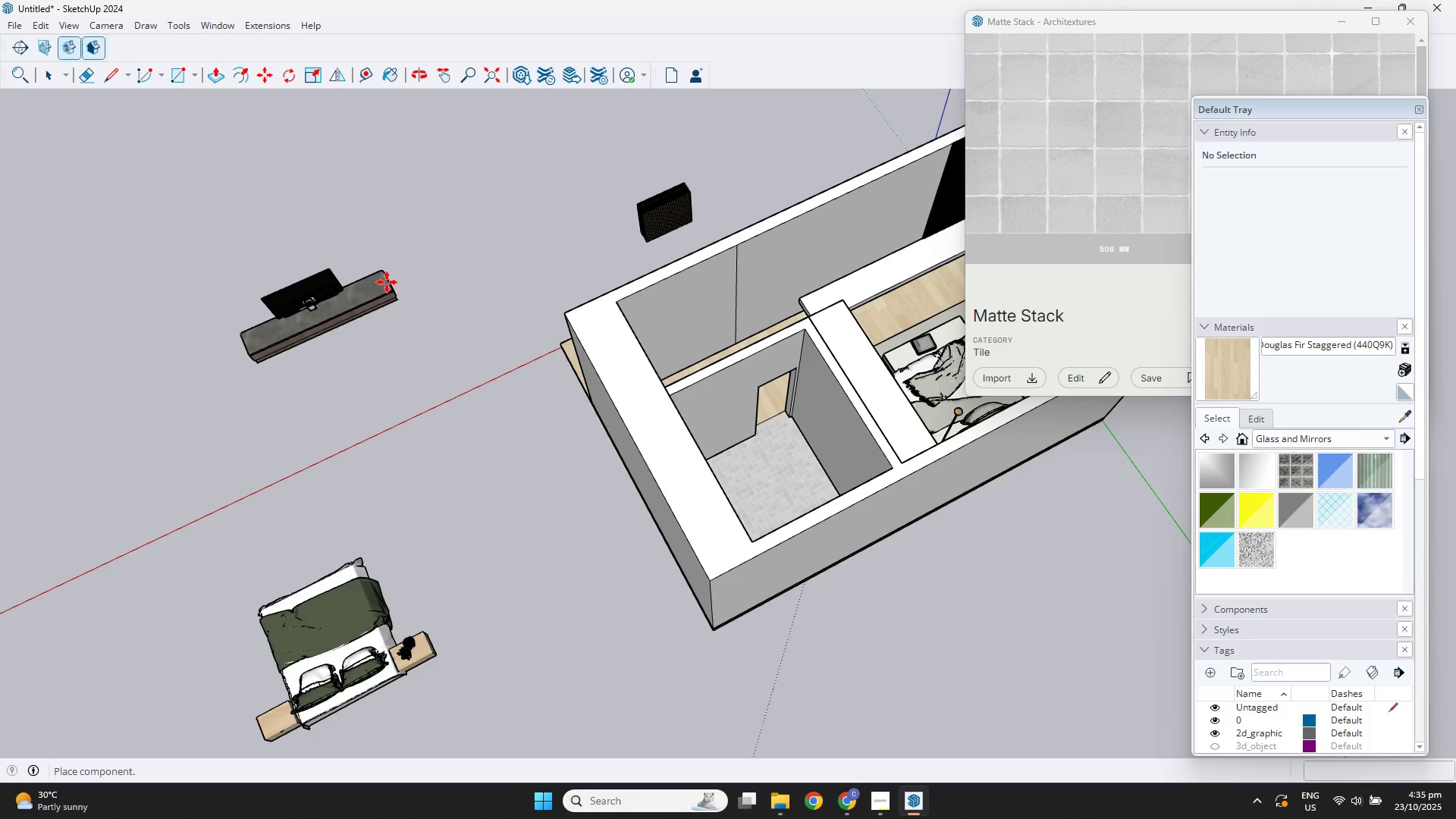 
left_click([397, 295])
 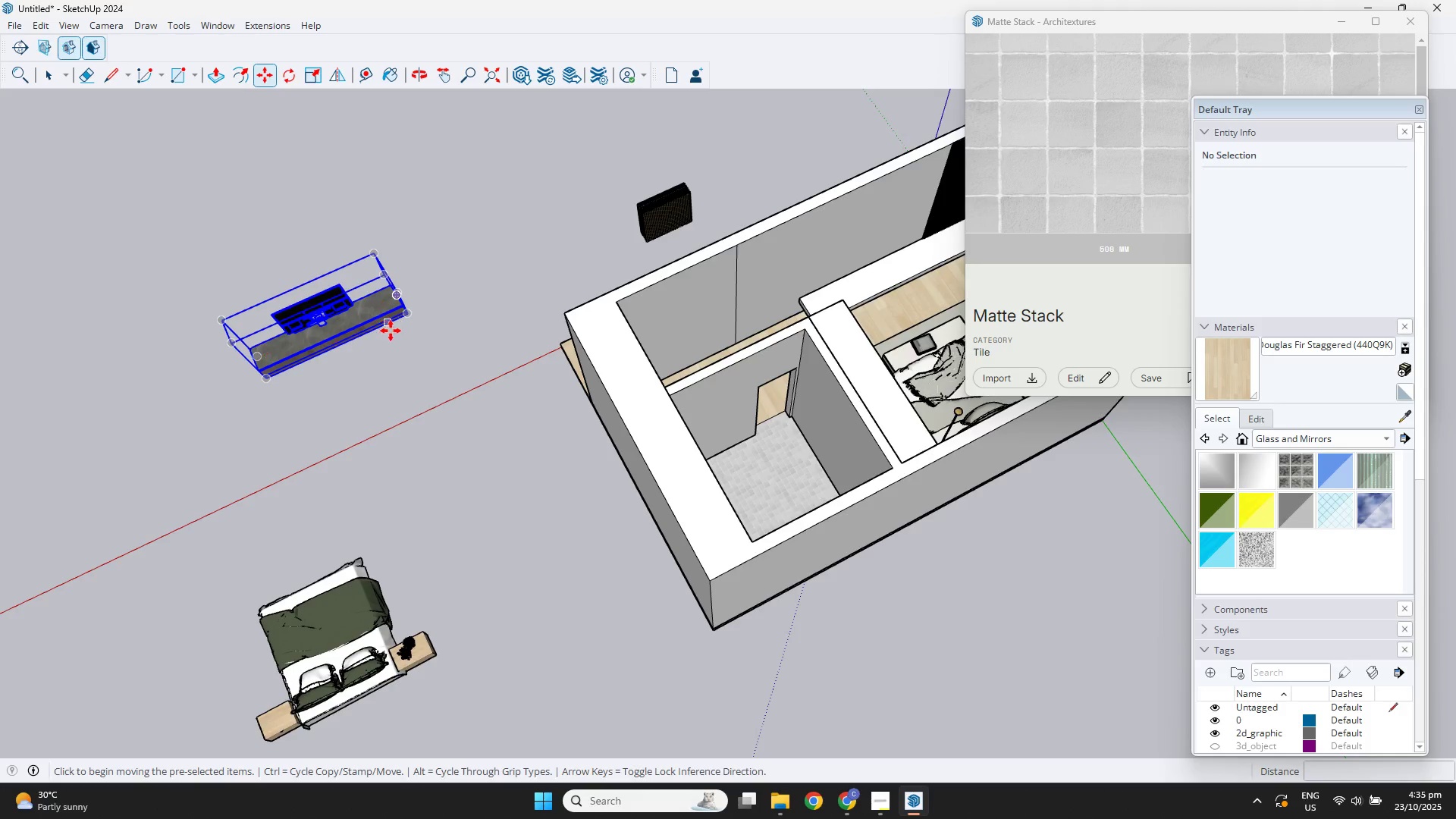 
scroll: coordinate [391, 333], scroll_direction: up, amount: 1.0
 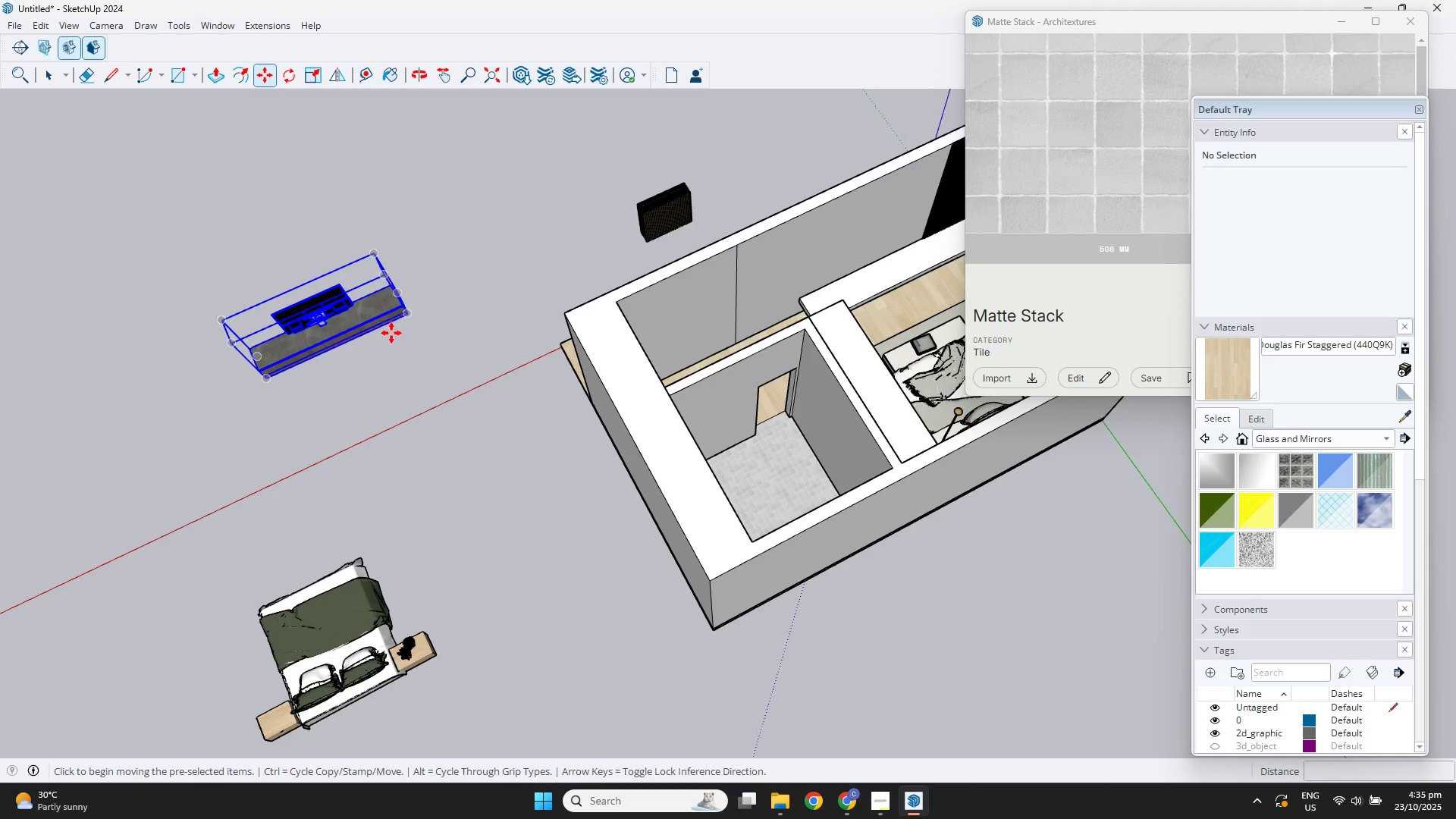 
key(Space)
 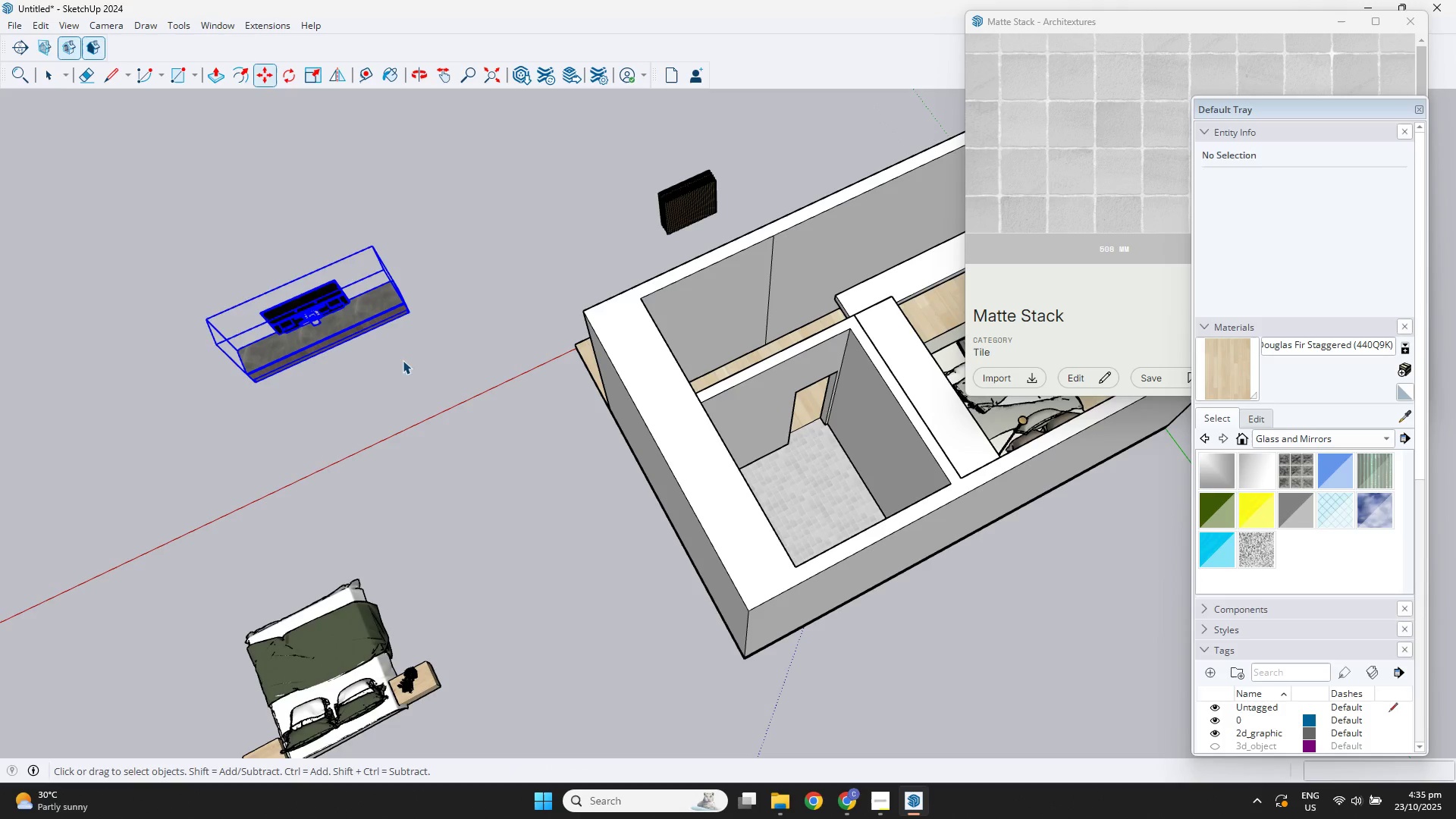 
left_click([403, 360])
 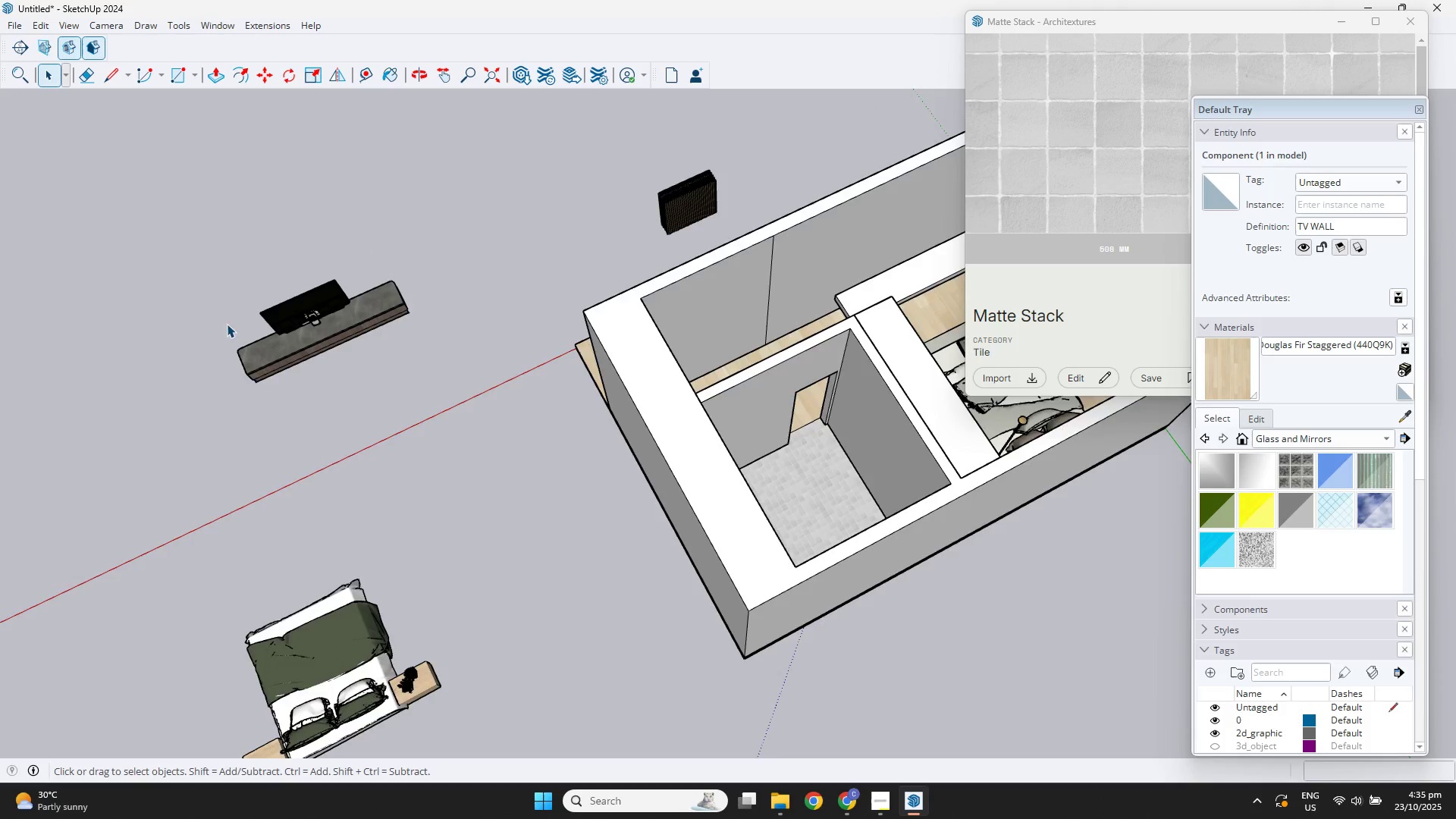 
scroll: coordinate [193, 312], scroll_direction: up, amount: 5.0
 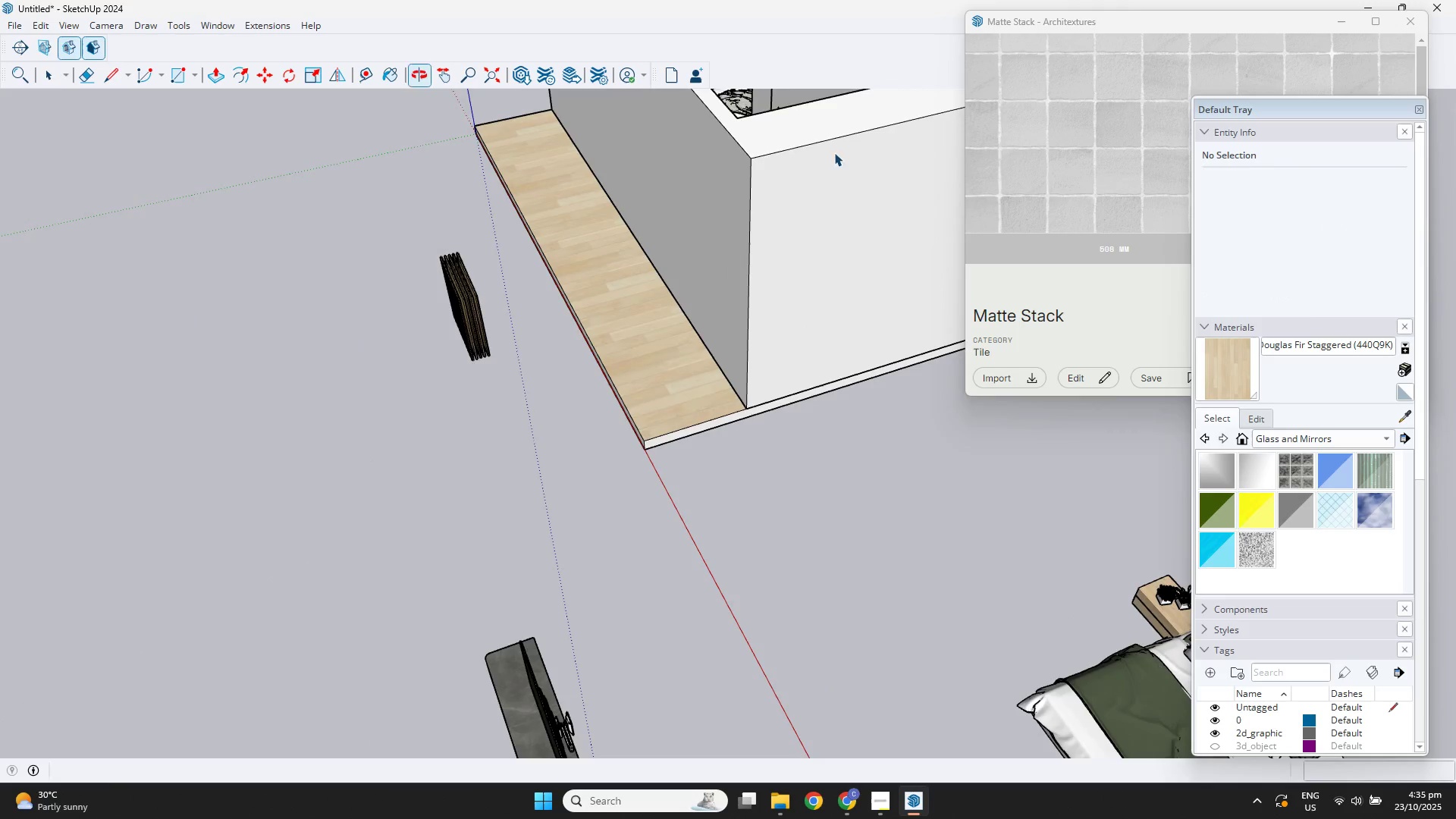 
scroll: coordinate [573, 501], scroll_direction: down, amount: 1.0
 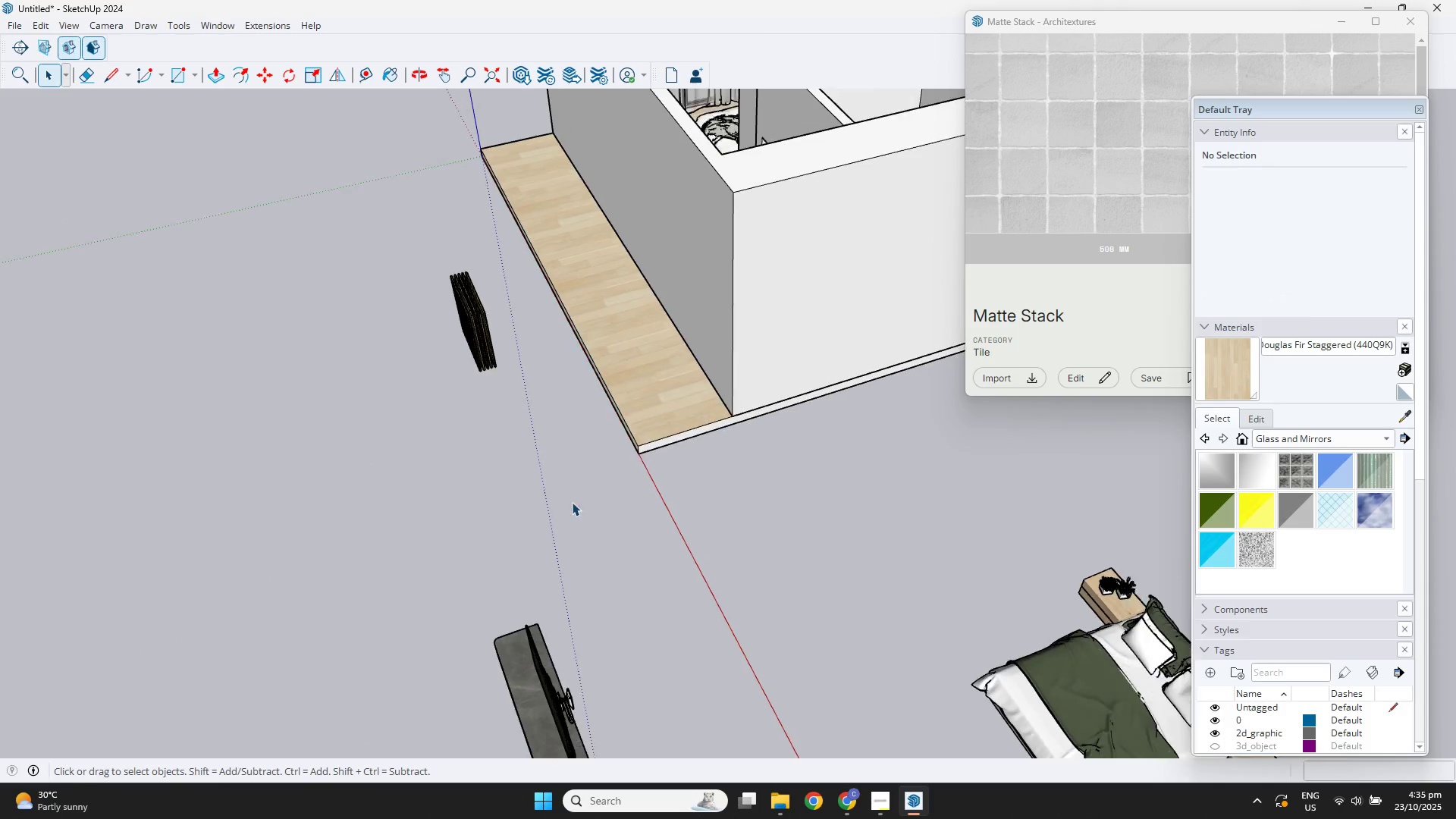 
key(Shift+ShiftLeft)
 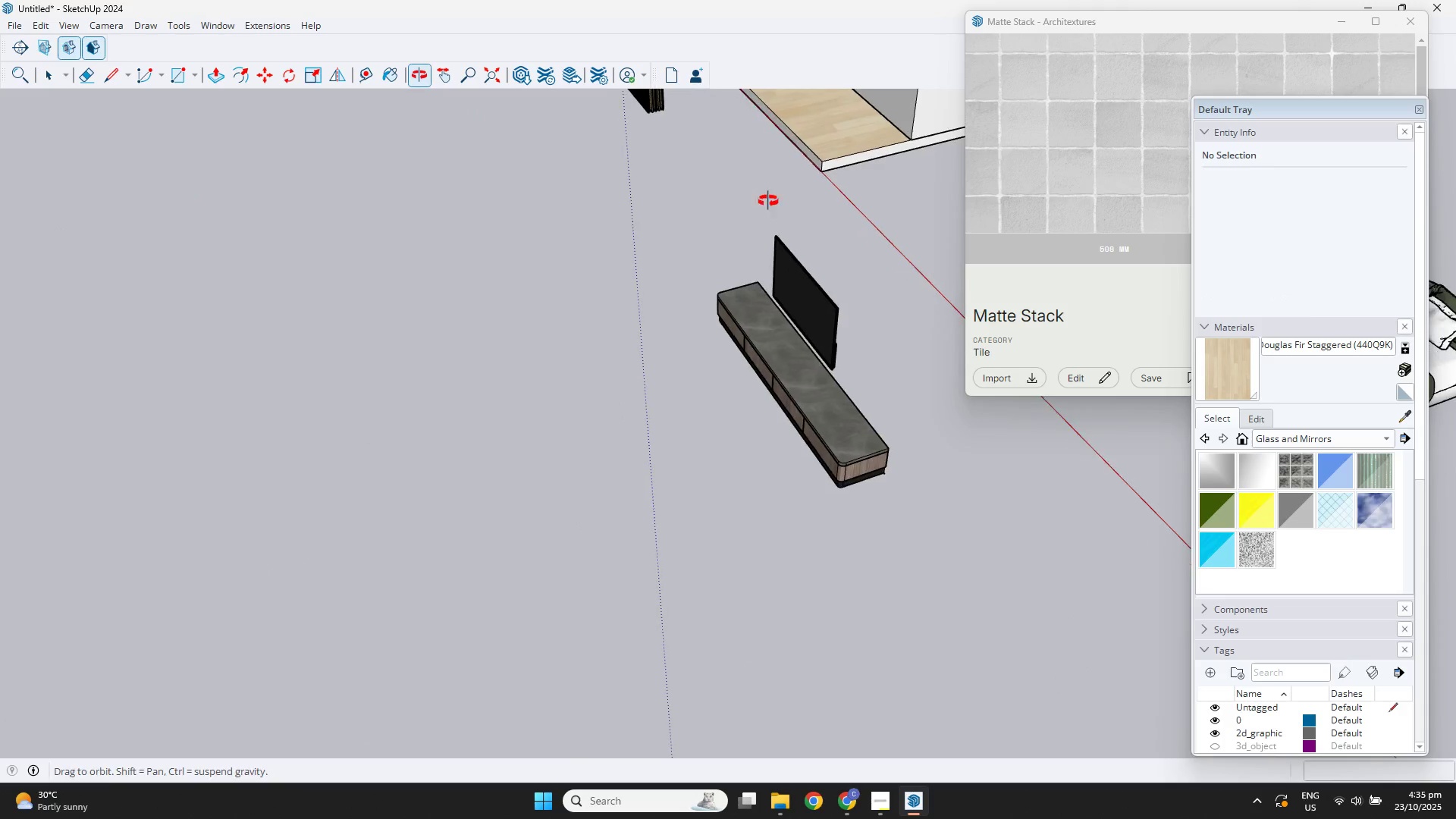 
scroll: coordinate [823, 261], scroll_direction: up, amount: 3.0
 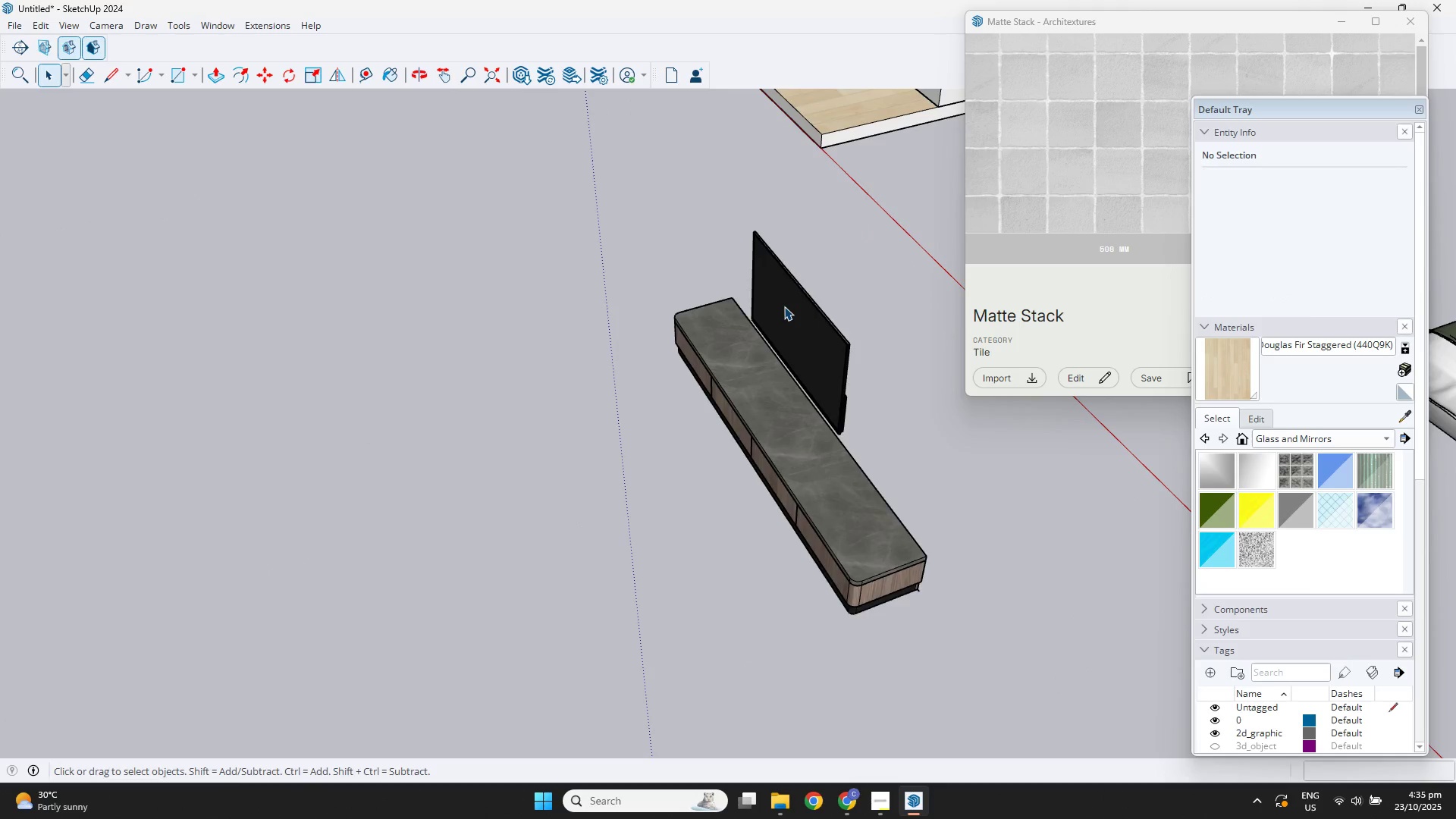 
double_click([785, 303])
 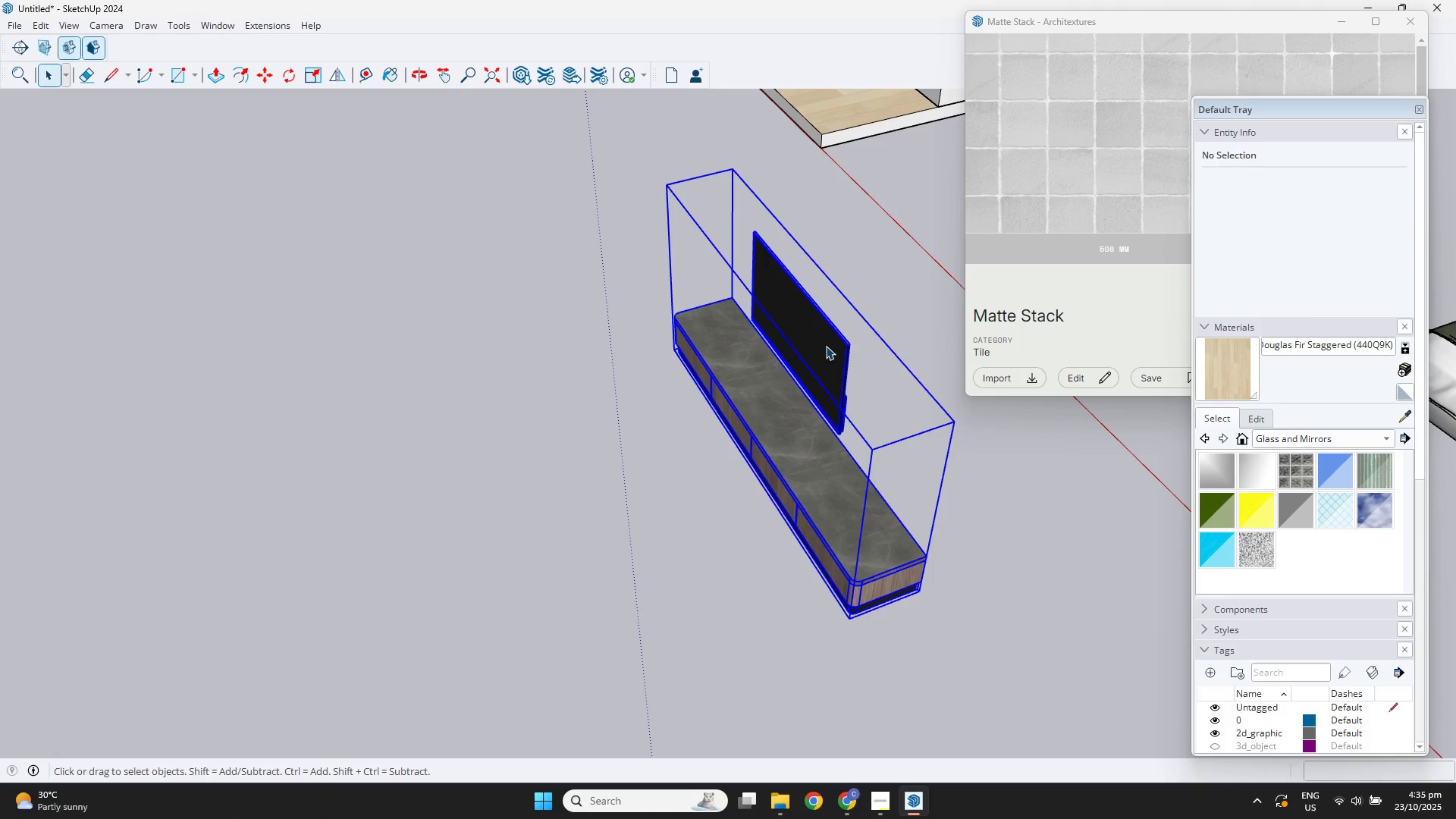 
triple_click([826, 346])
 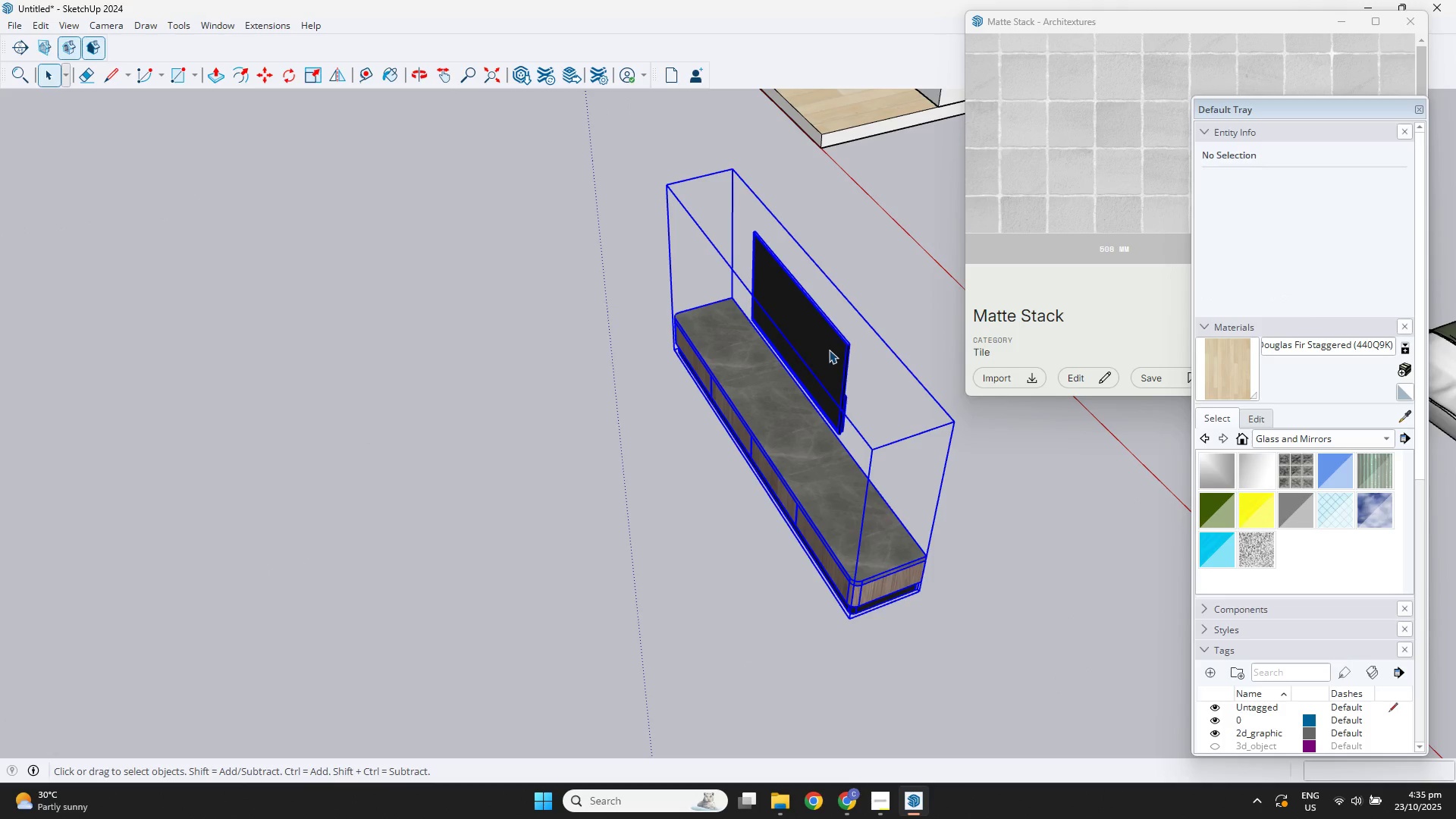 
triple_click([829, 350])
 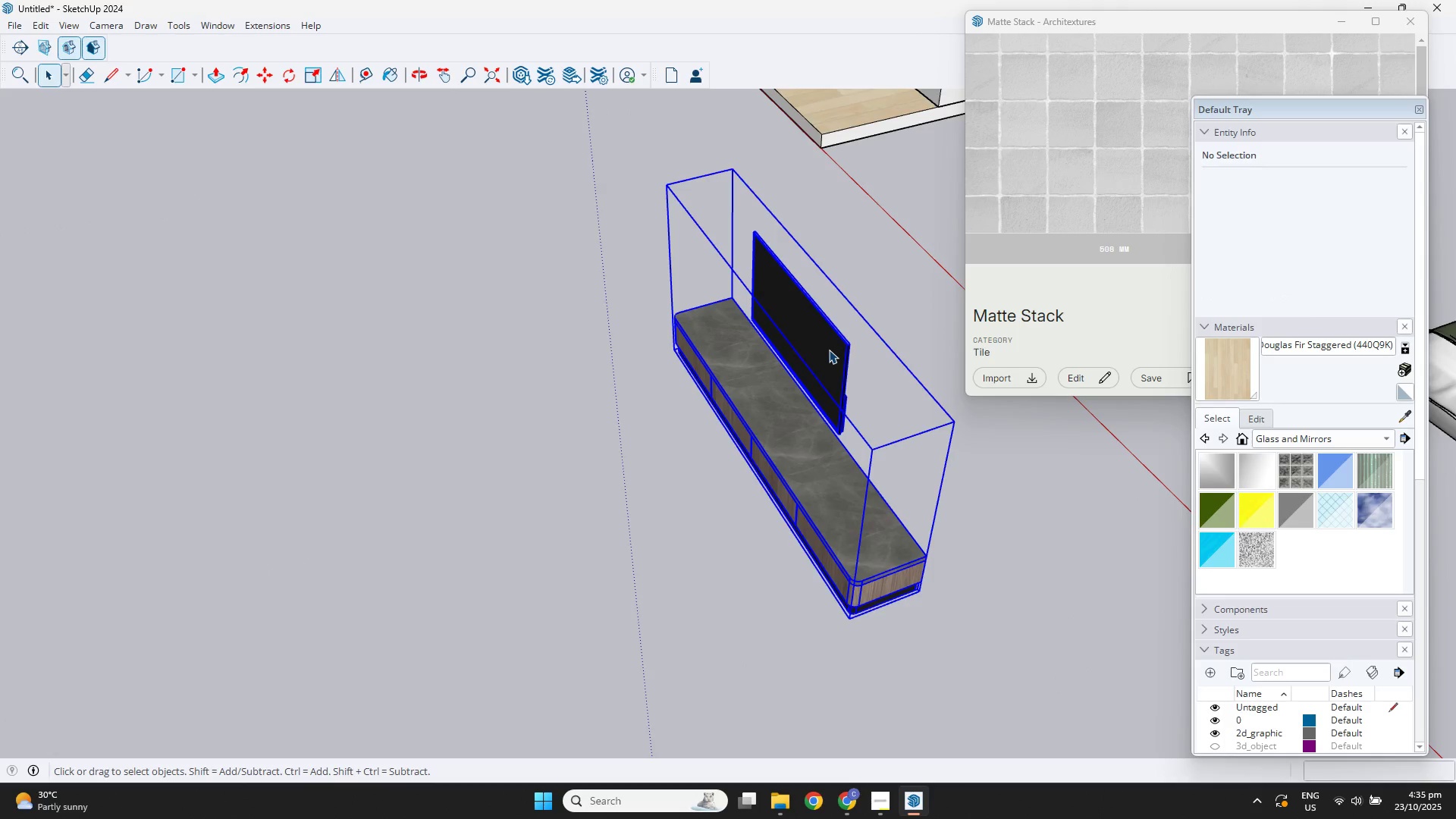 
triple_click([829, 350])
 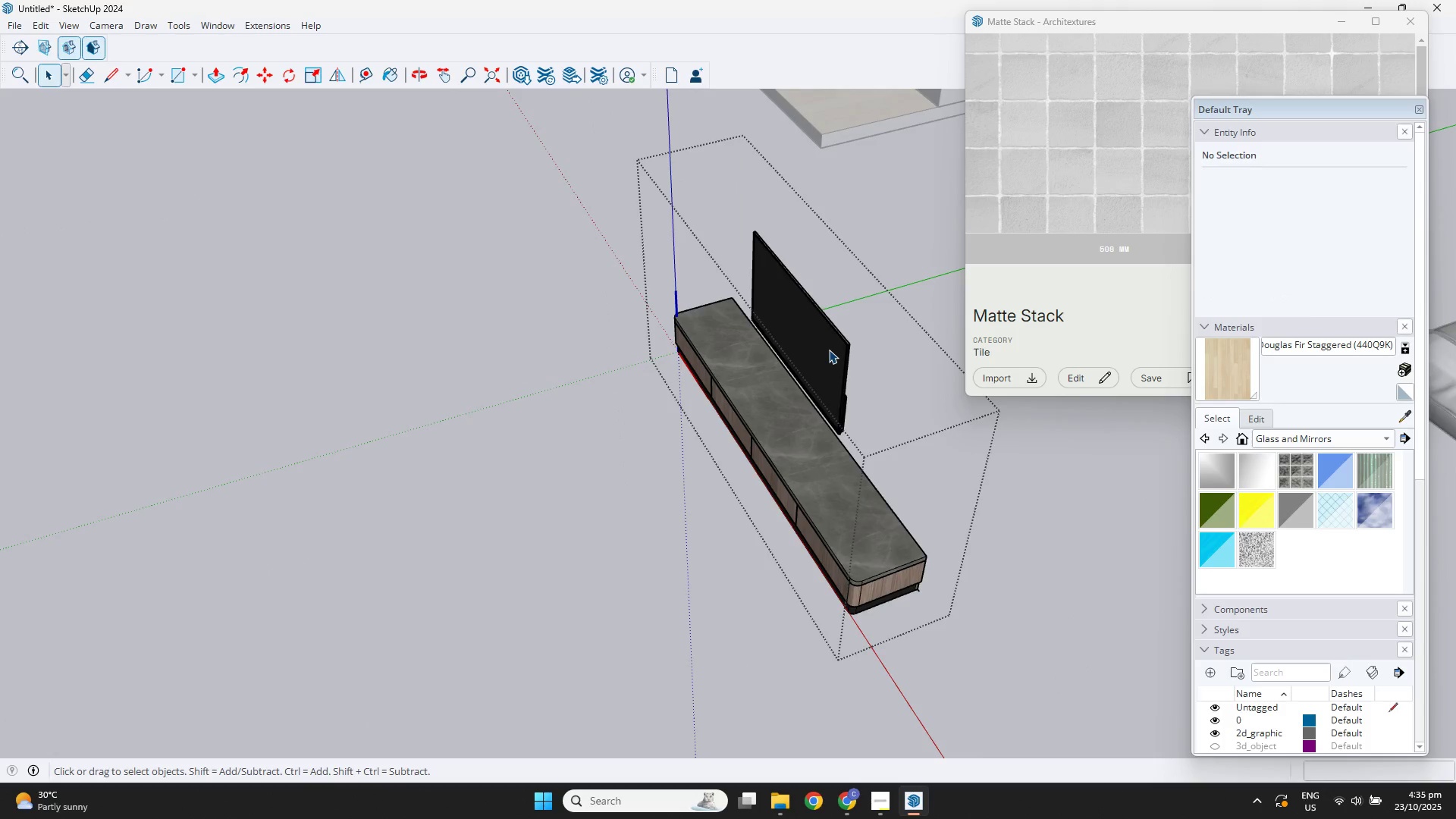 
triple_click([829, 350])
 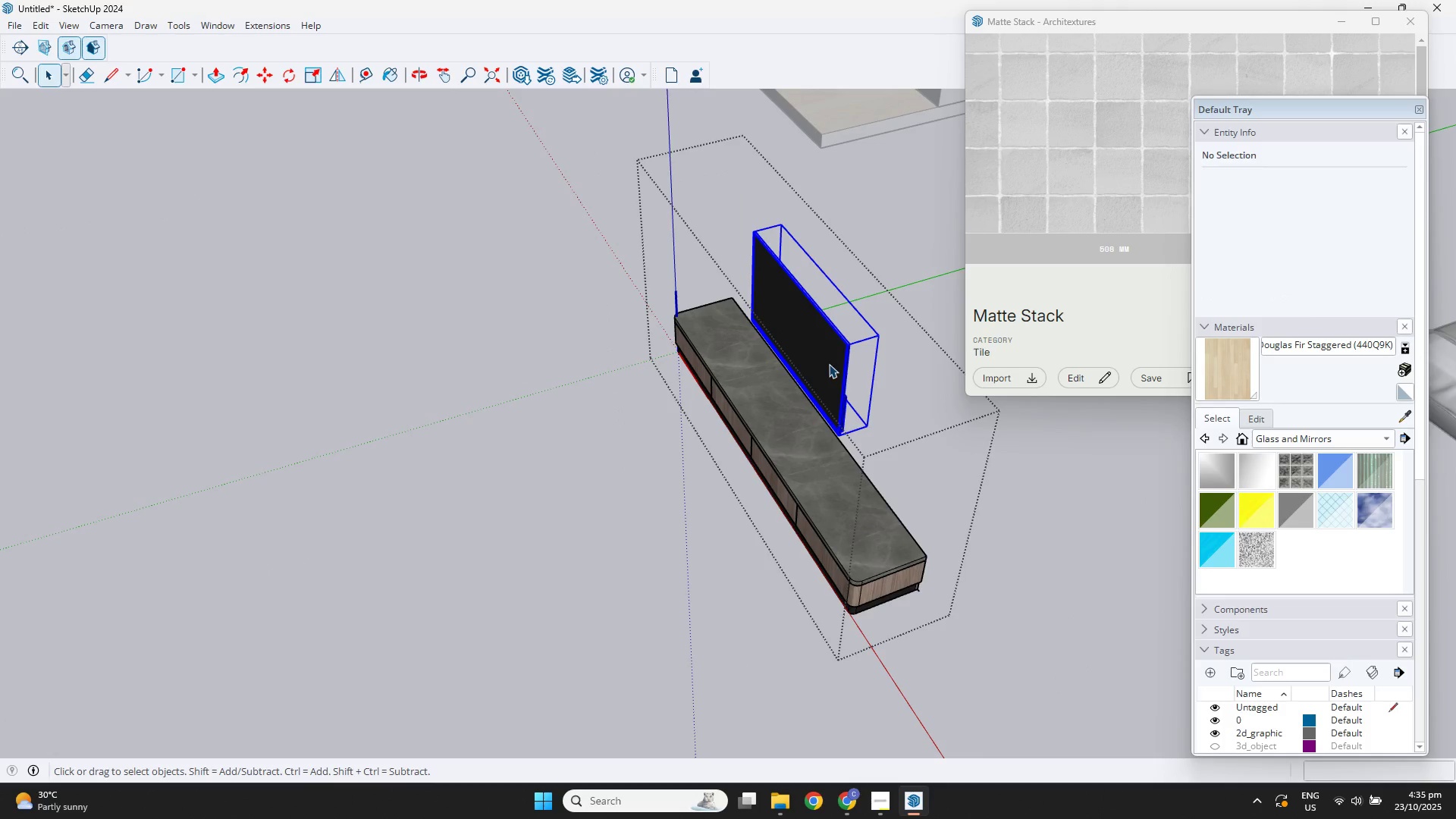 
key(Control+ControlLeft)
 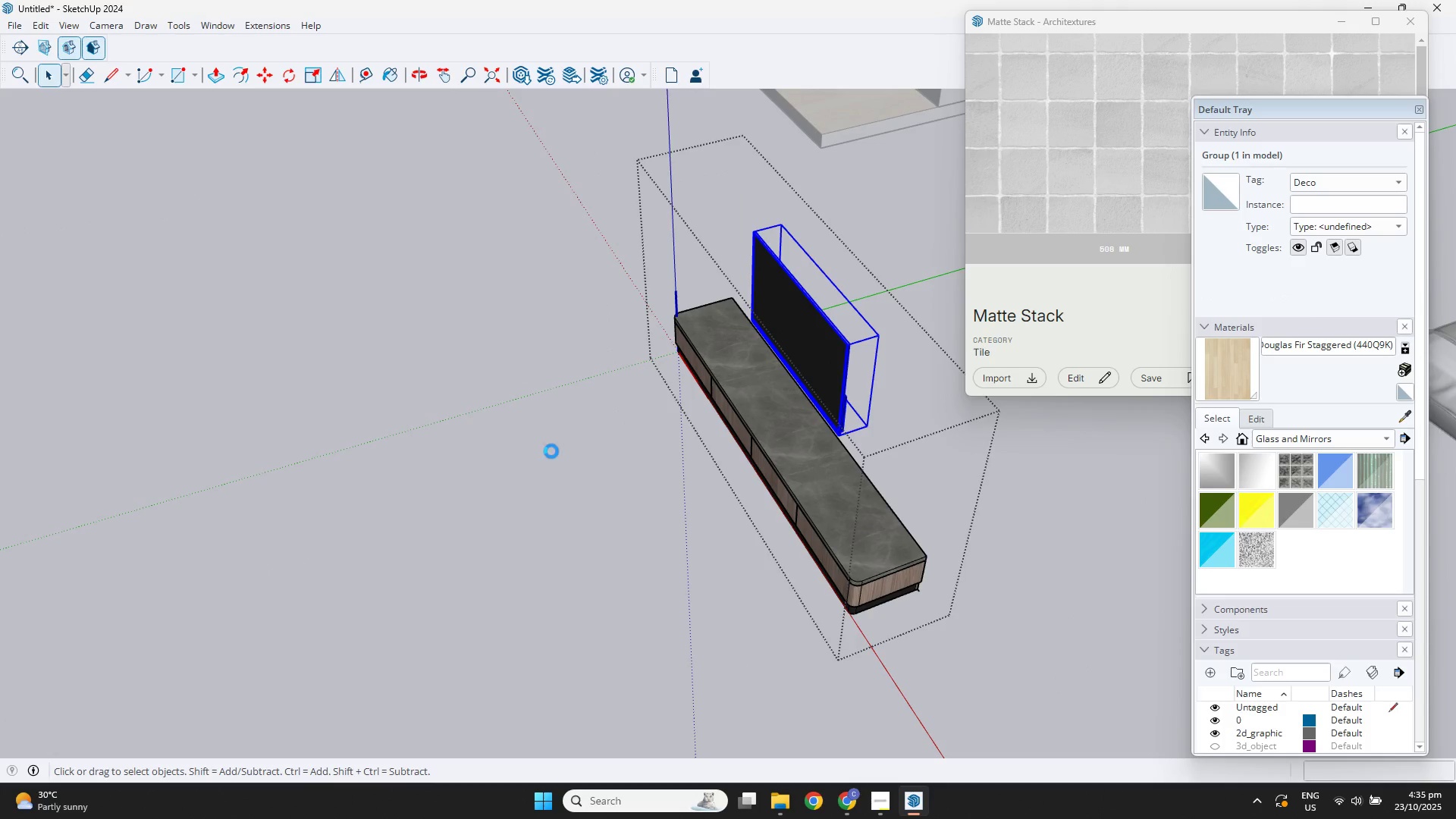 
key(Control+C)
 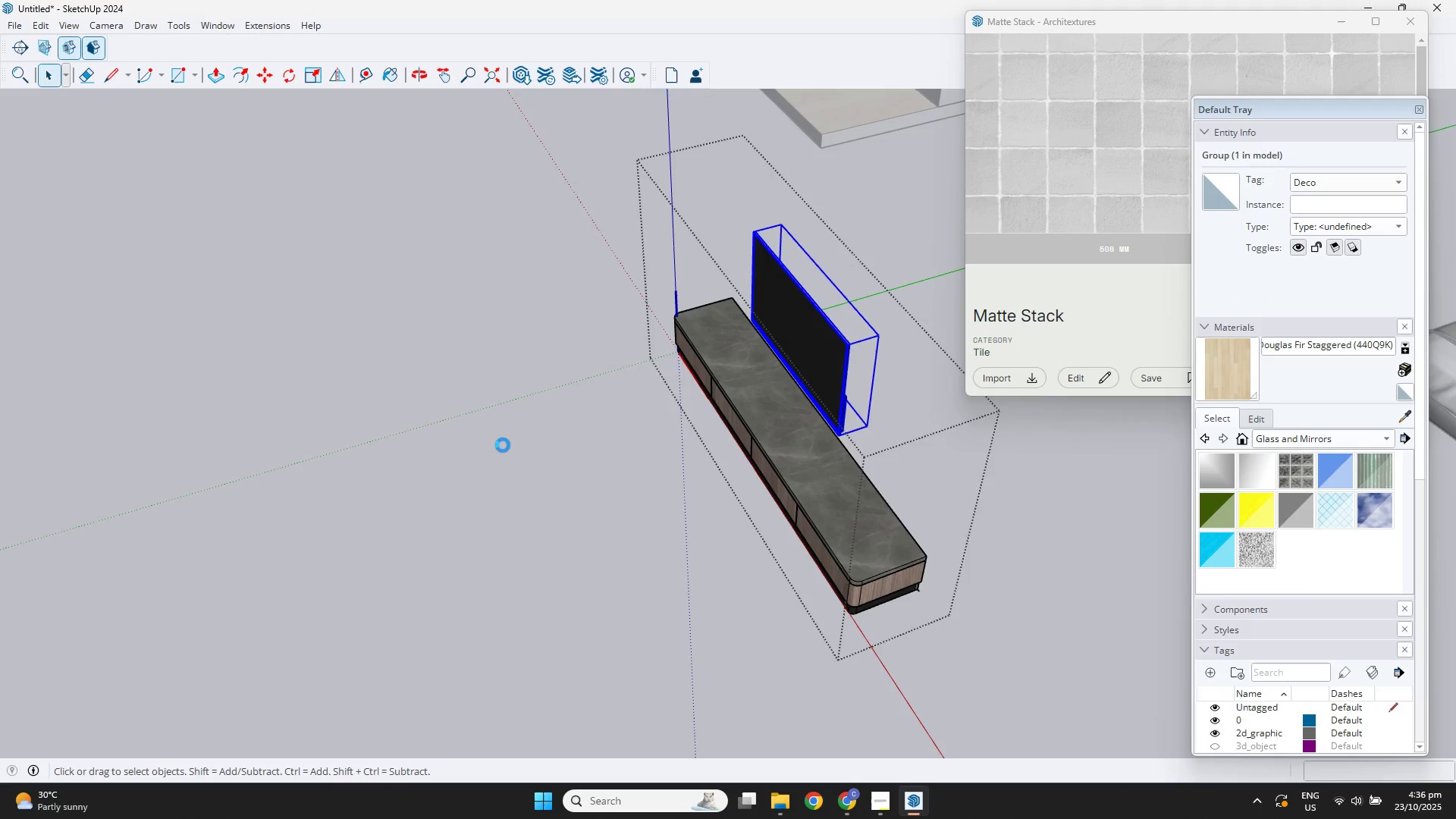 
left_click([503, 445])
 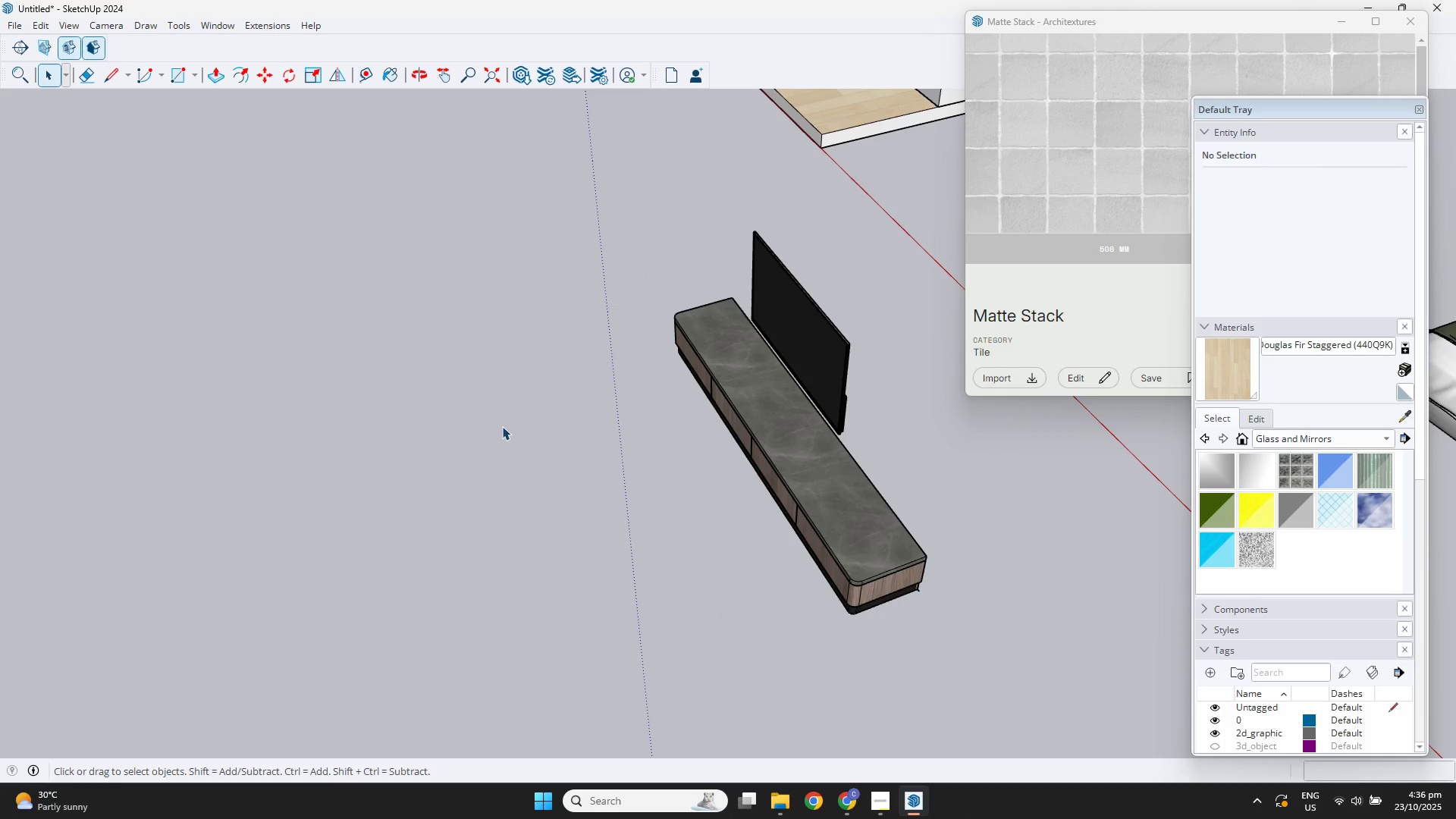 
scroll: coordinate [544, 315], scroll_direction: down, amount: 7.0
 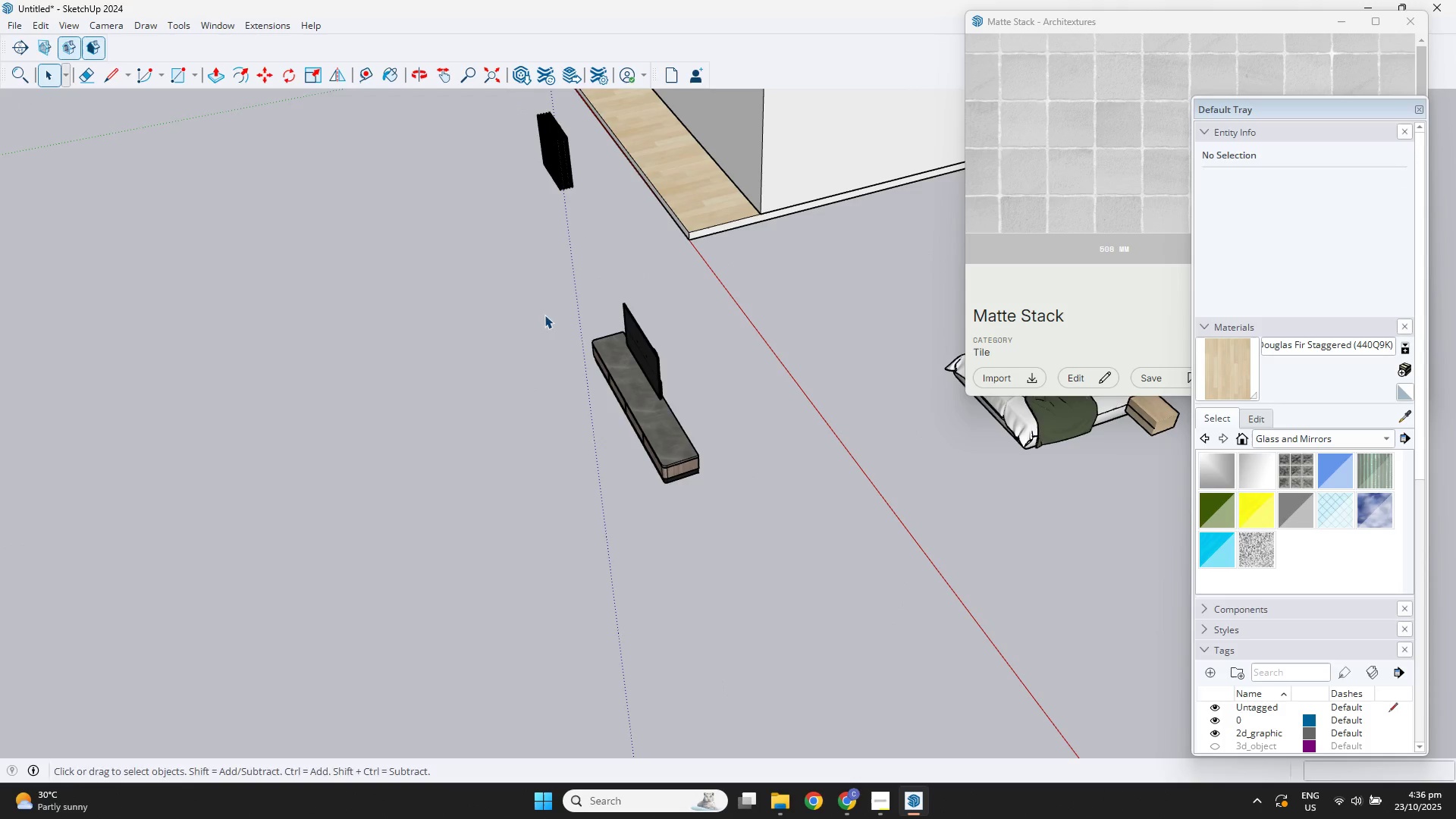 
key(Shift+ShiftLeft)
 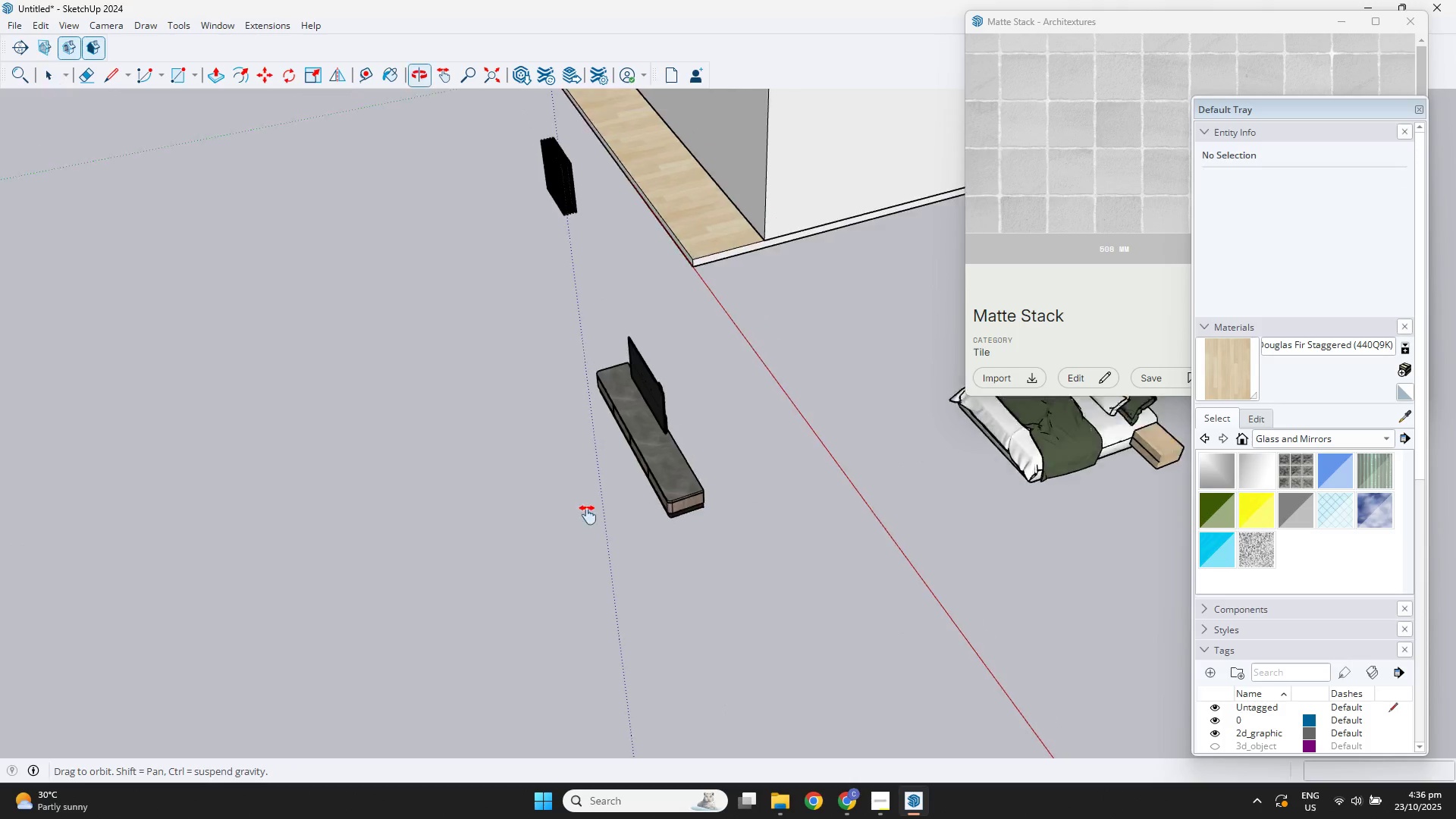 
key(Control+V)
 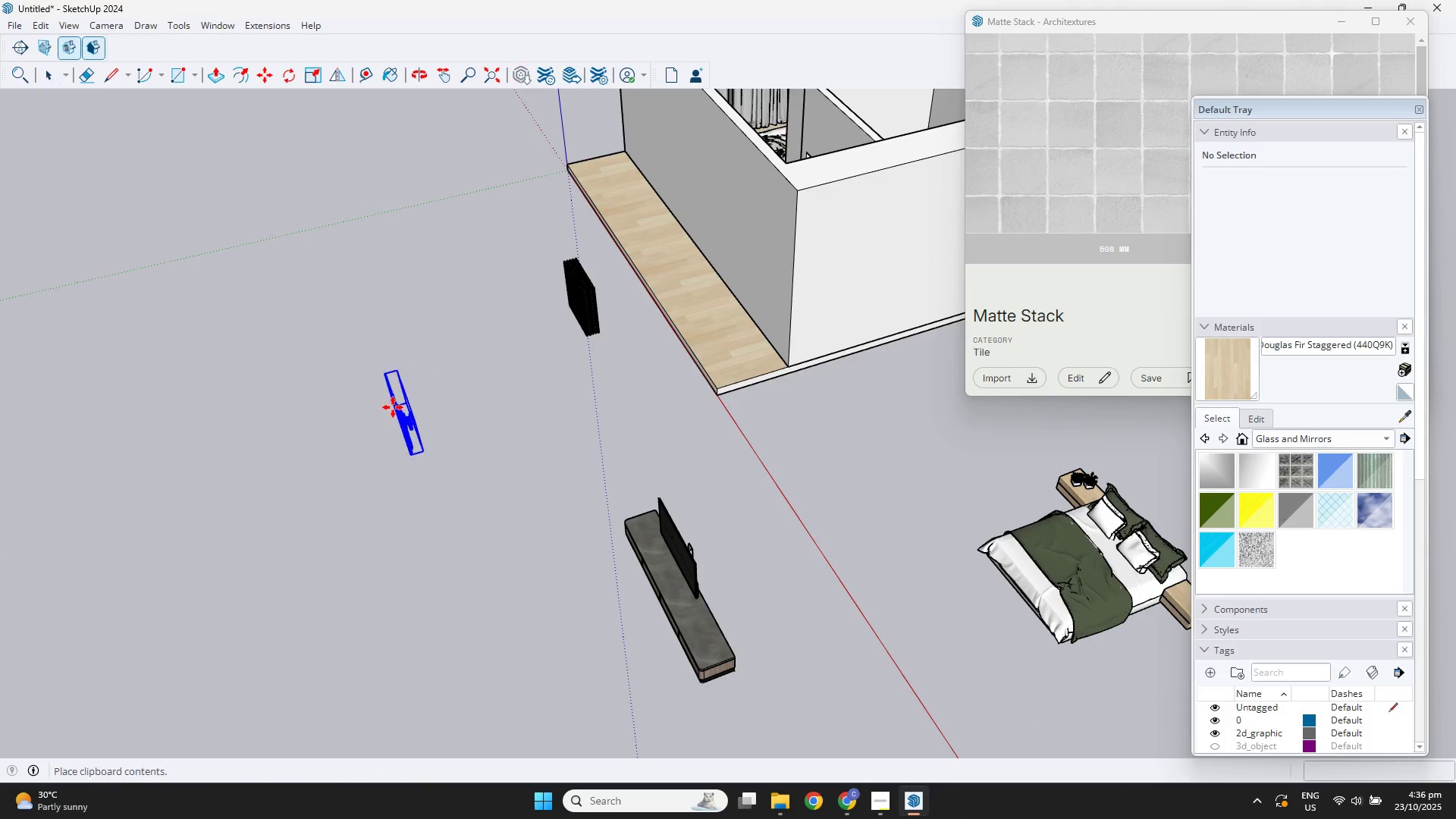 
left_click([391, 407])
 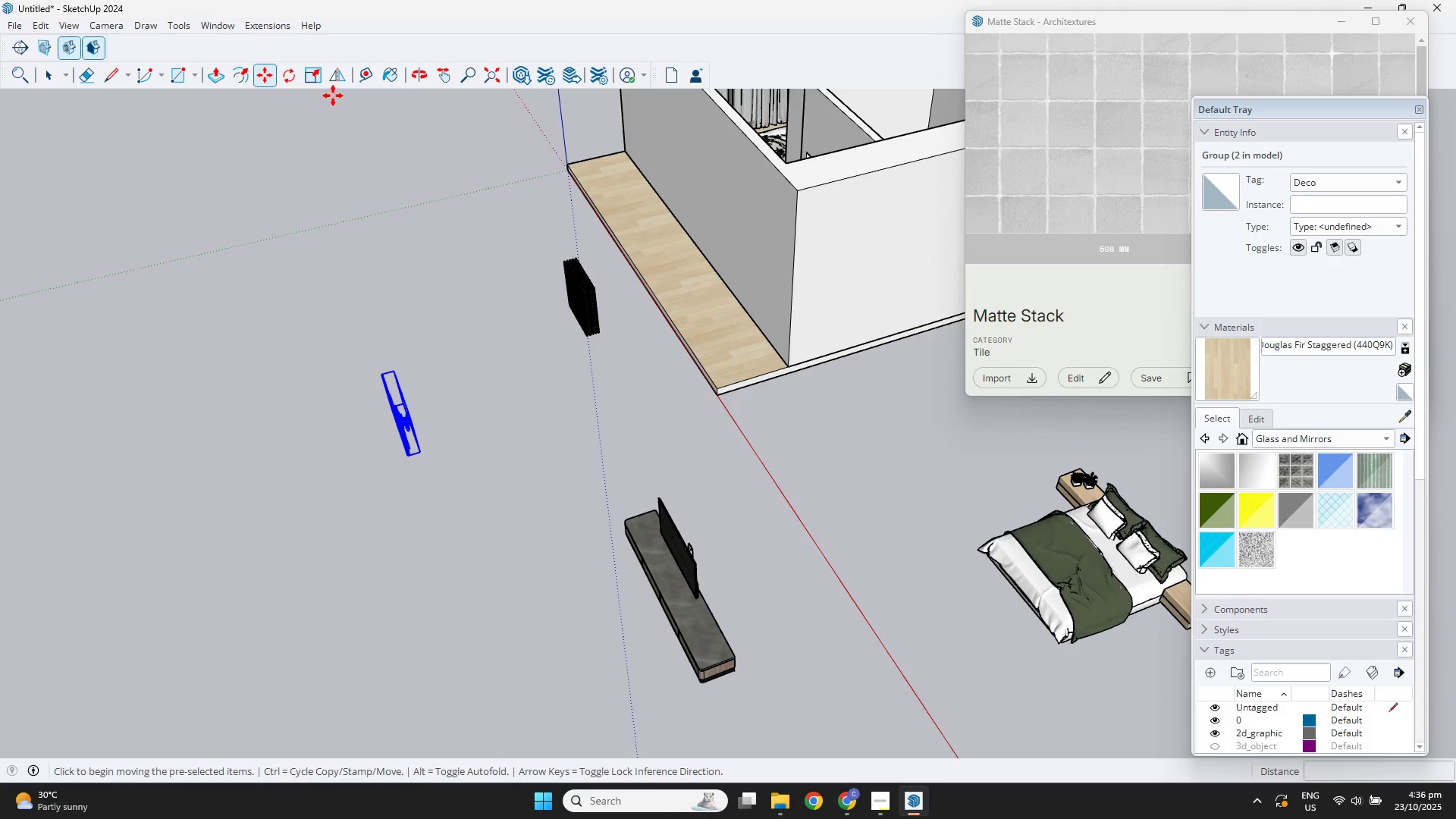 
left_click([338, 84])
 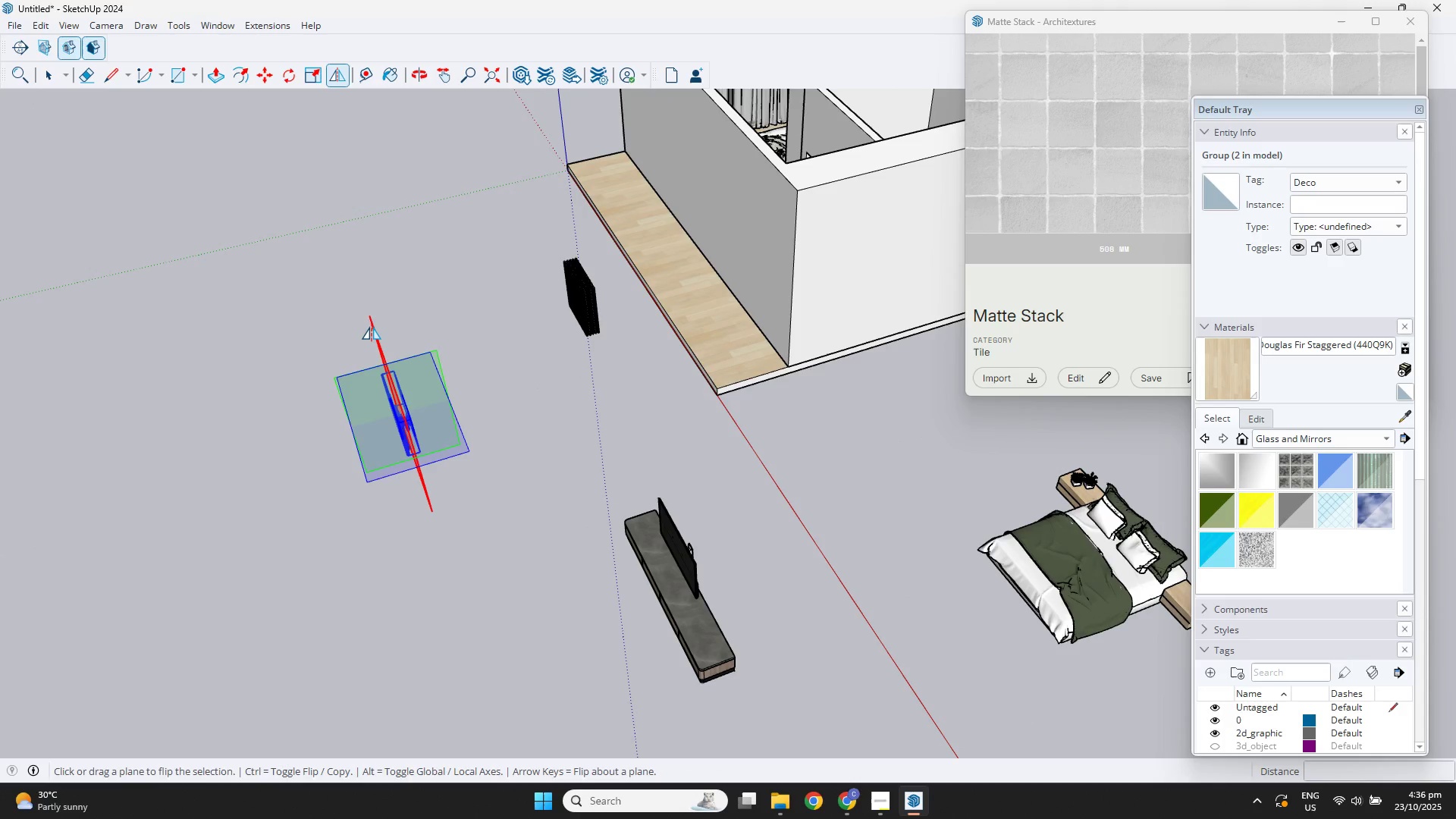 
left_click([372, 328])
 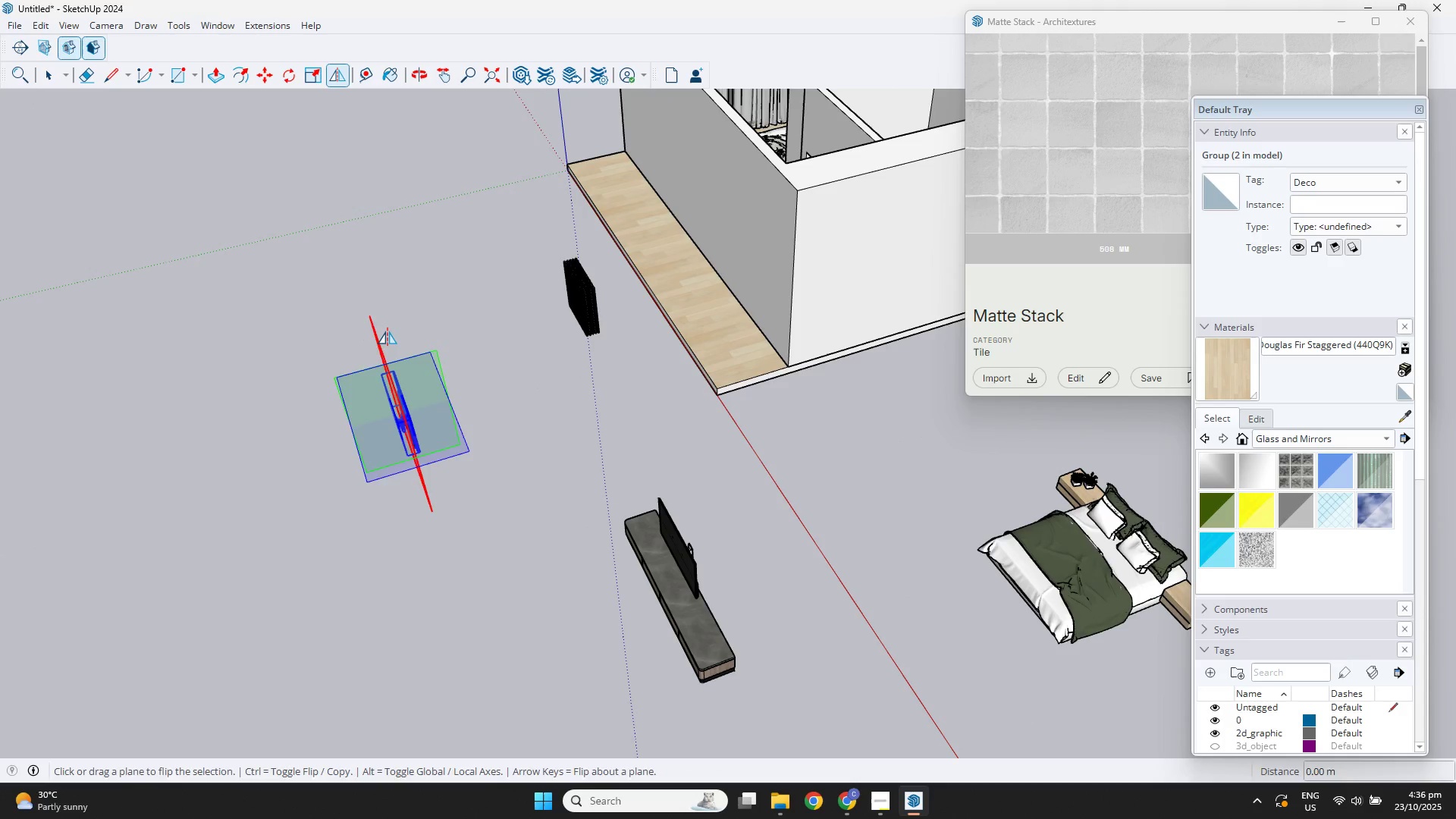 
type( mmm)
 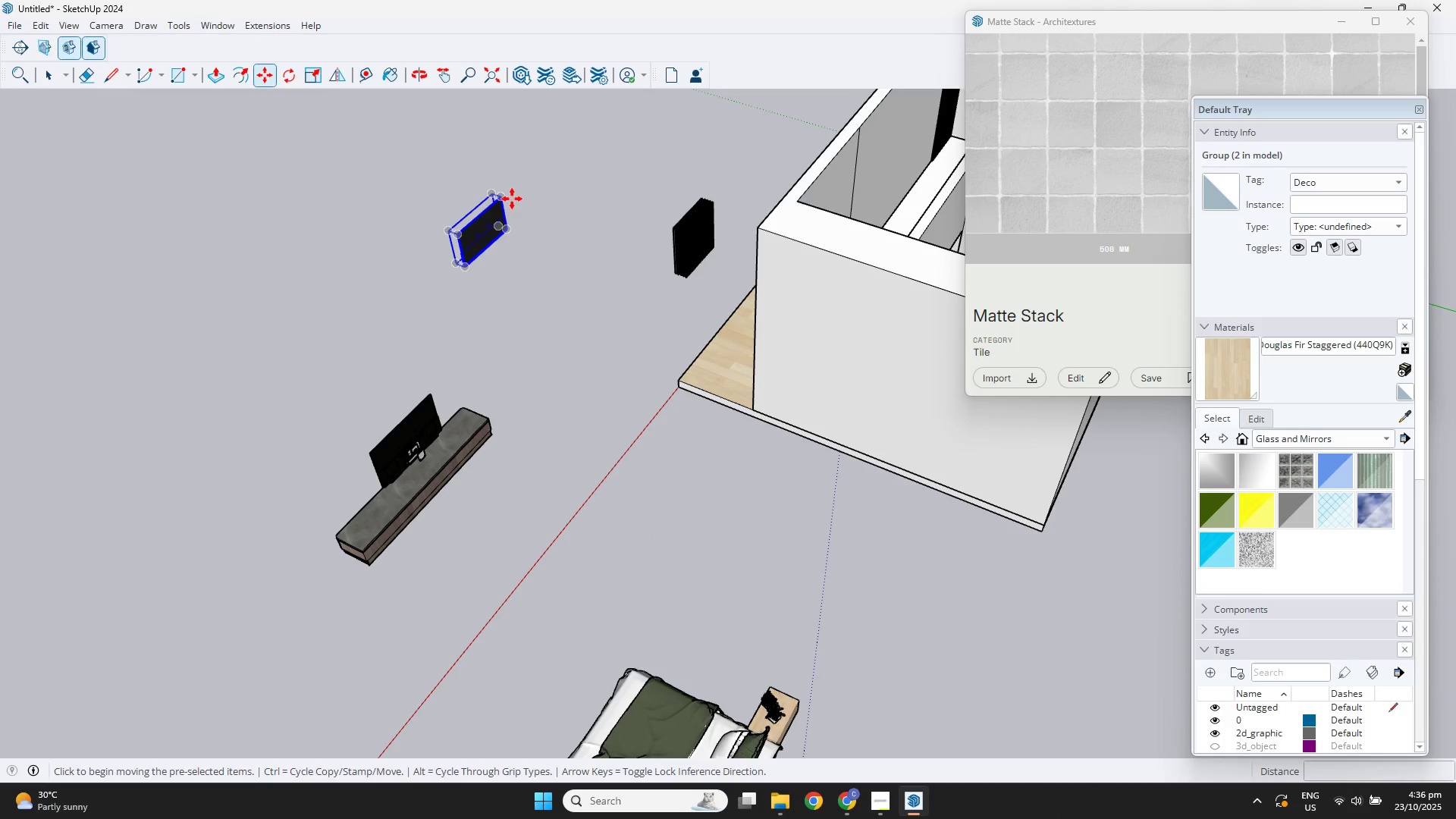 
scroll: coordinate [369, 215], scroll_direction: up, amount: 1.0
 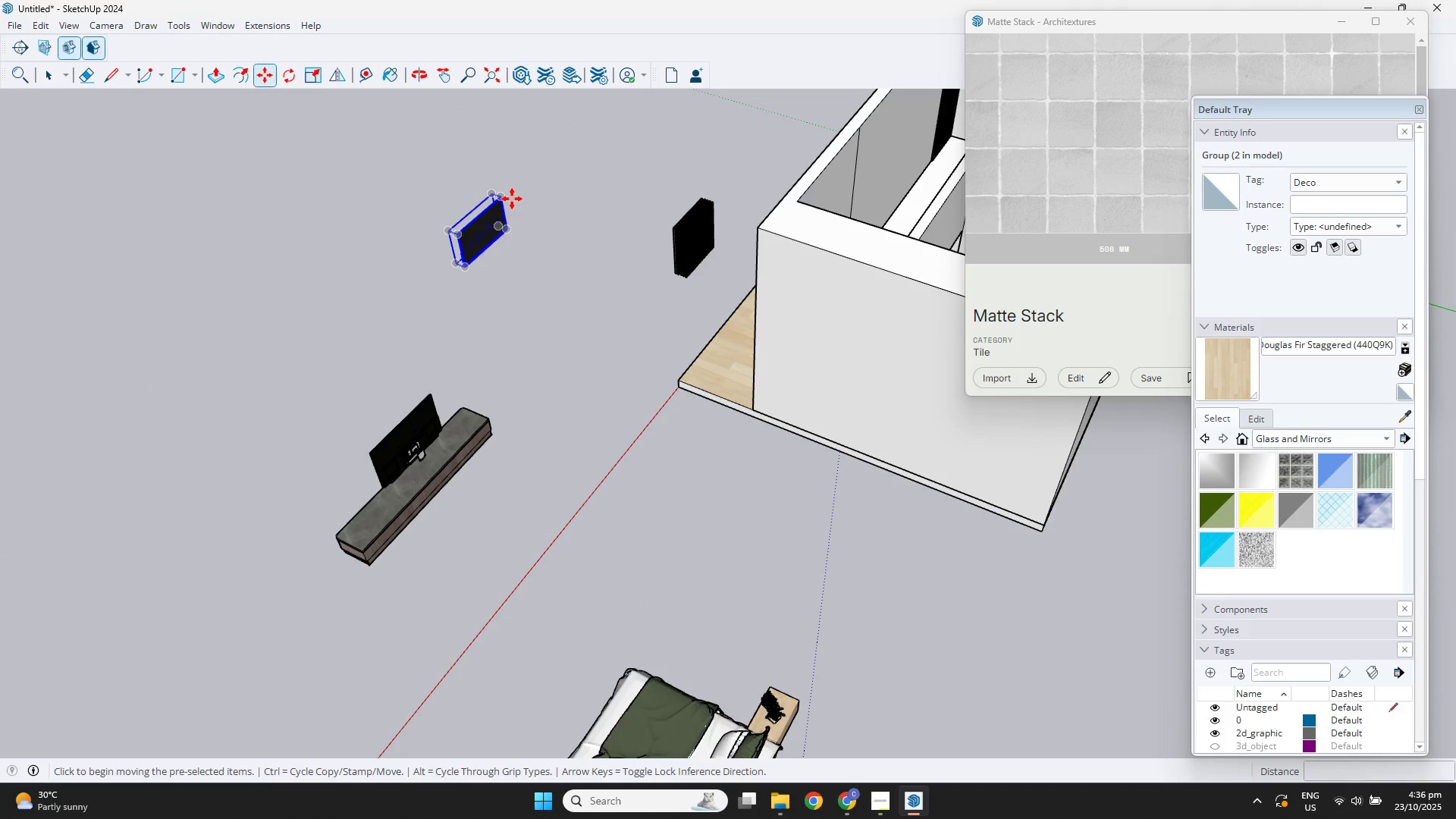 
left_click([512, 199])
 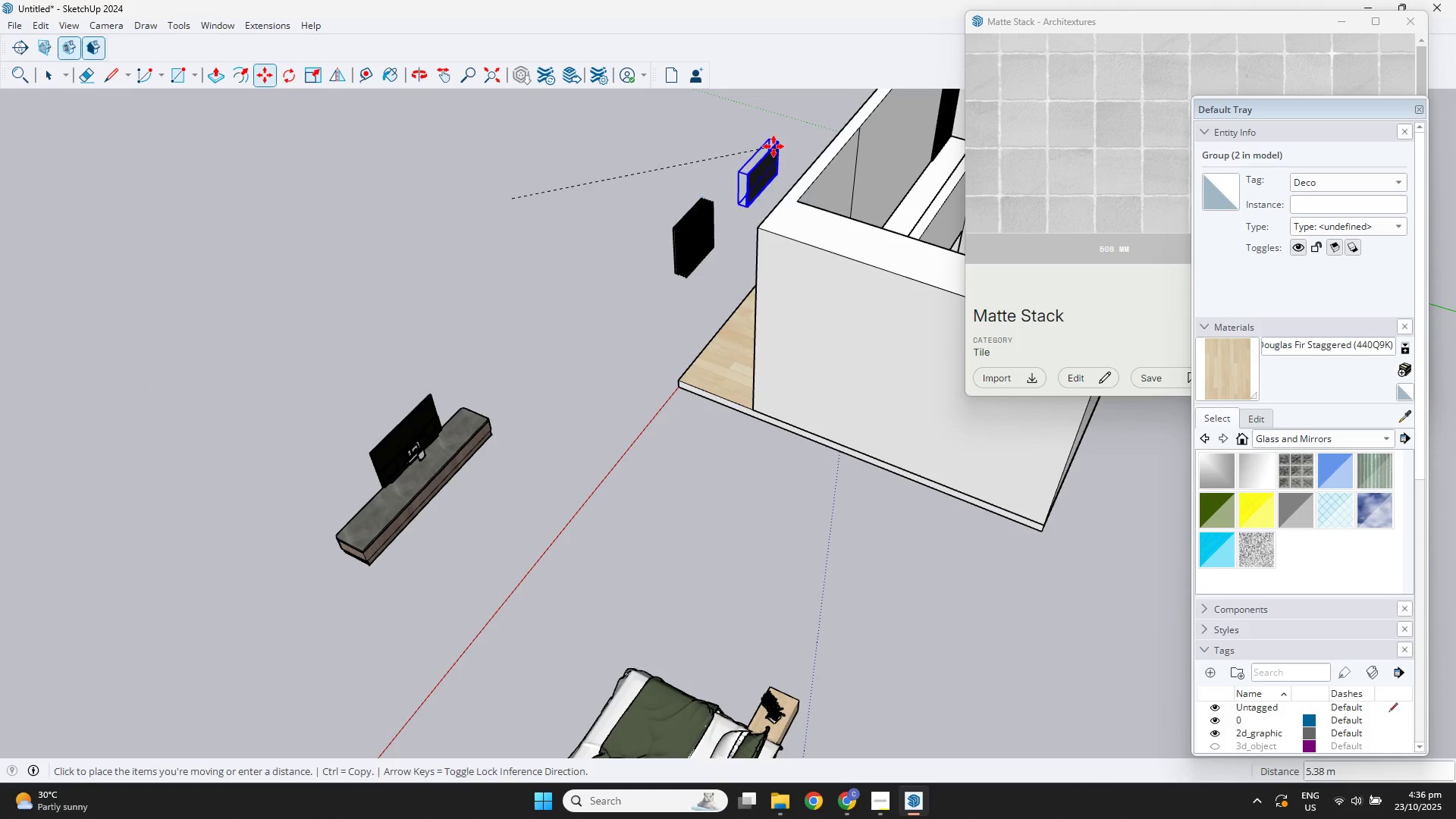 
hold_key(key=ShiftLeft, duration=0.4)
 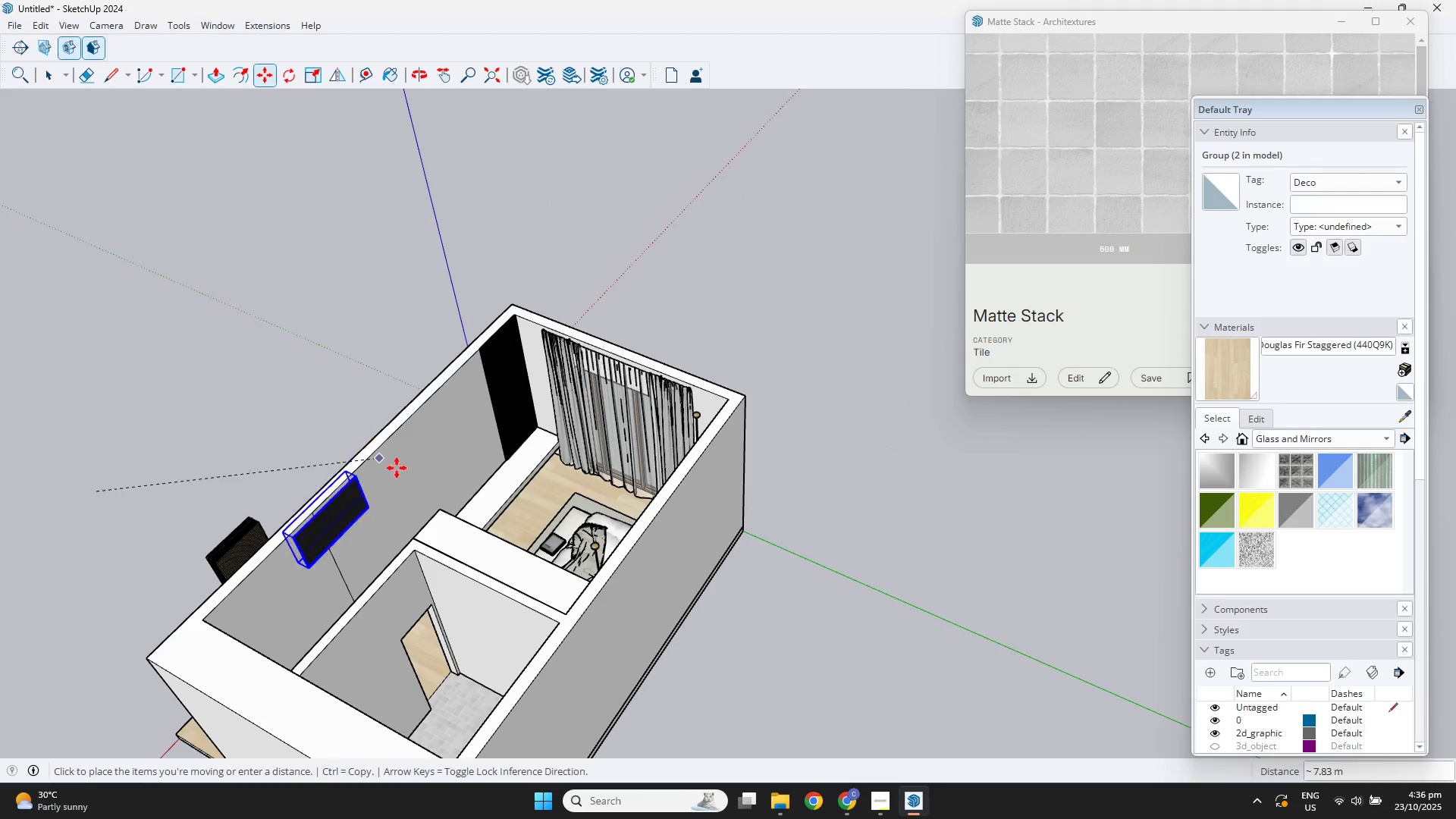 
scroll: coordinate [524, 379], scroll_direction: up, amount: 7.0
 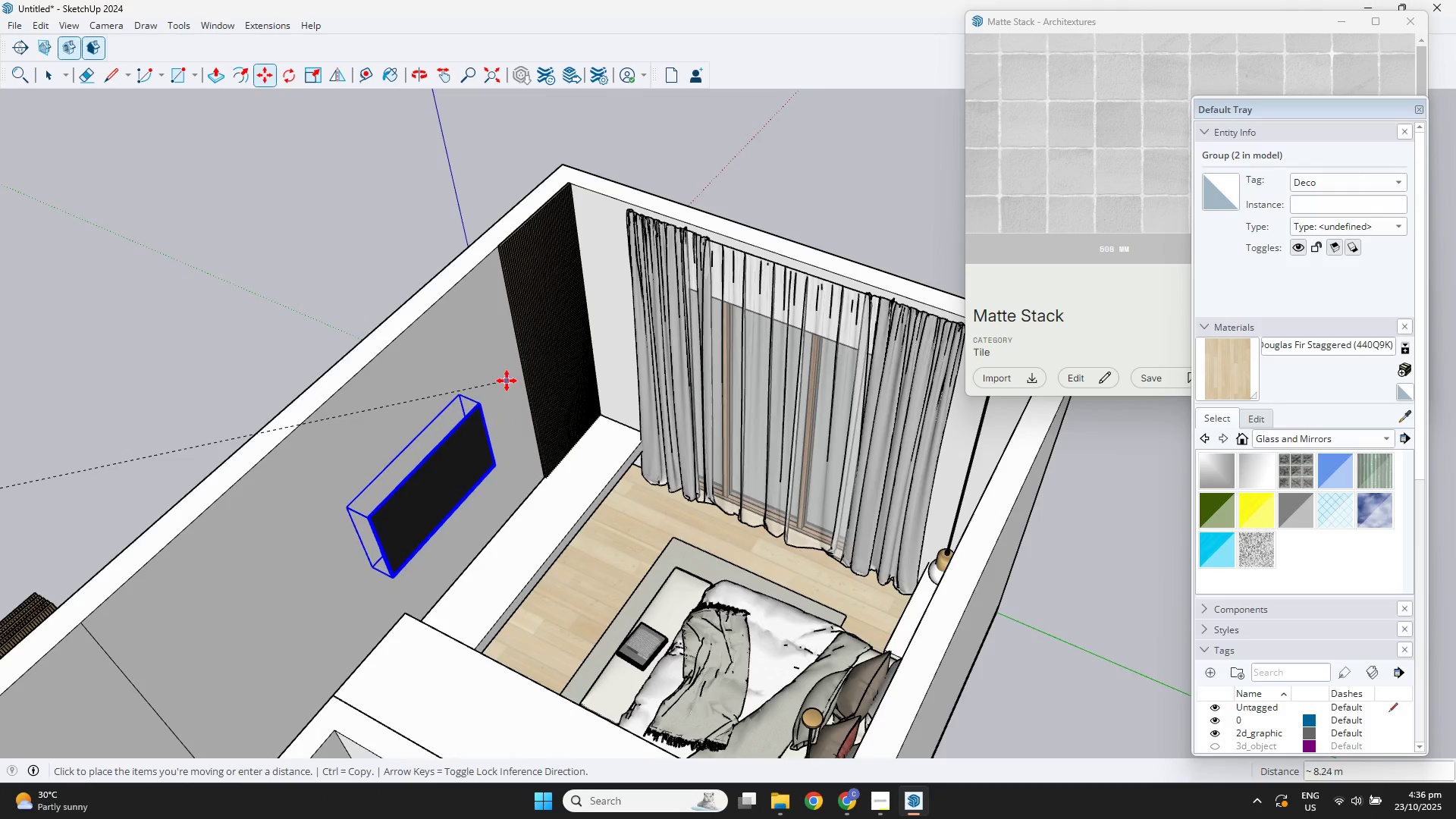 
left_click([507, 381])
 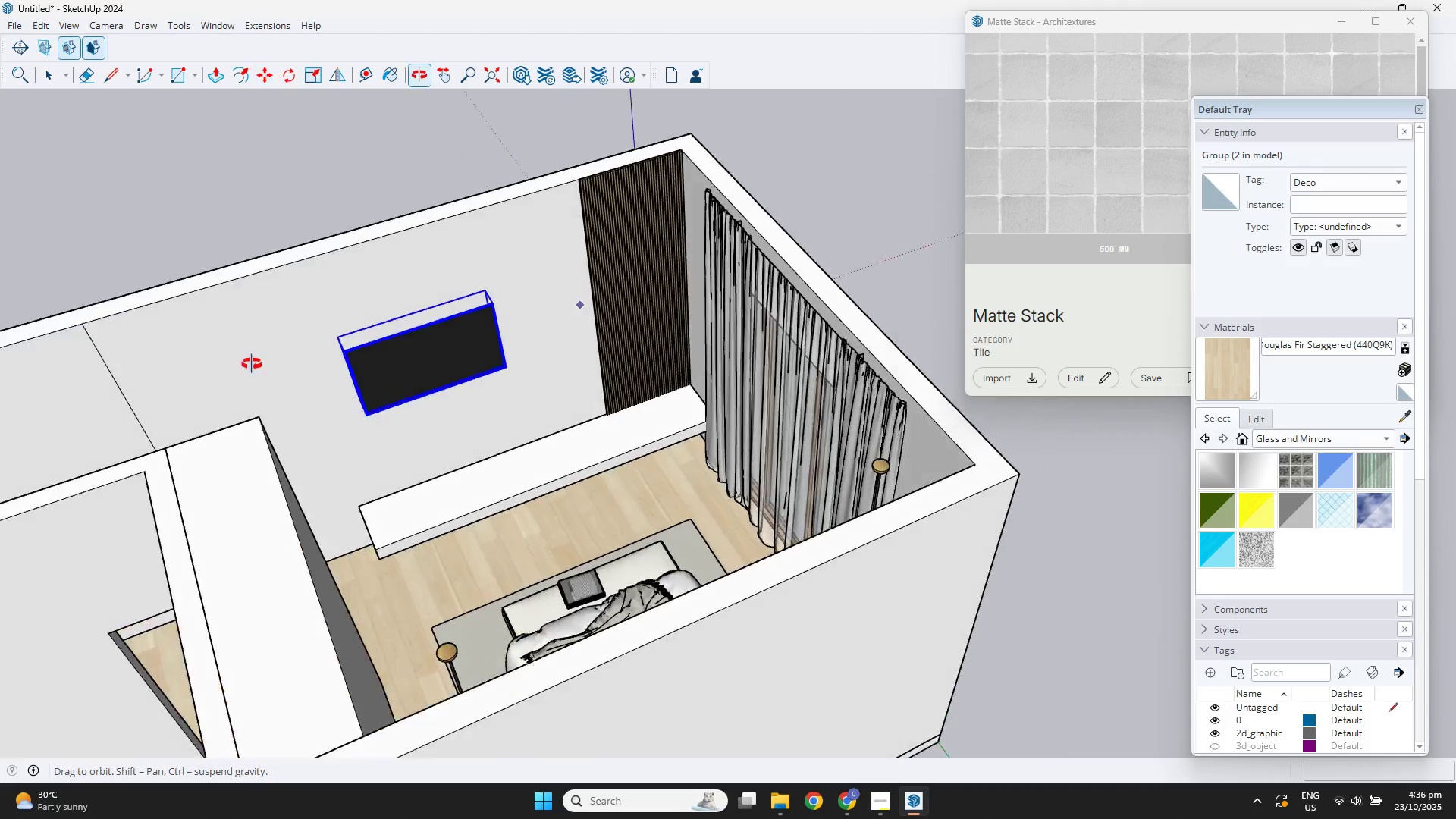 
scroll: coordinate [551, 293], scroll_direction: up, amount: 6.0
 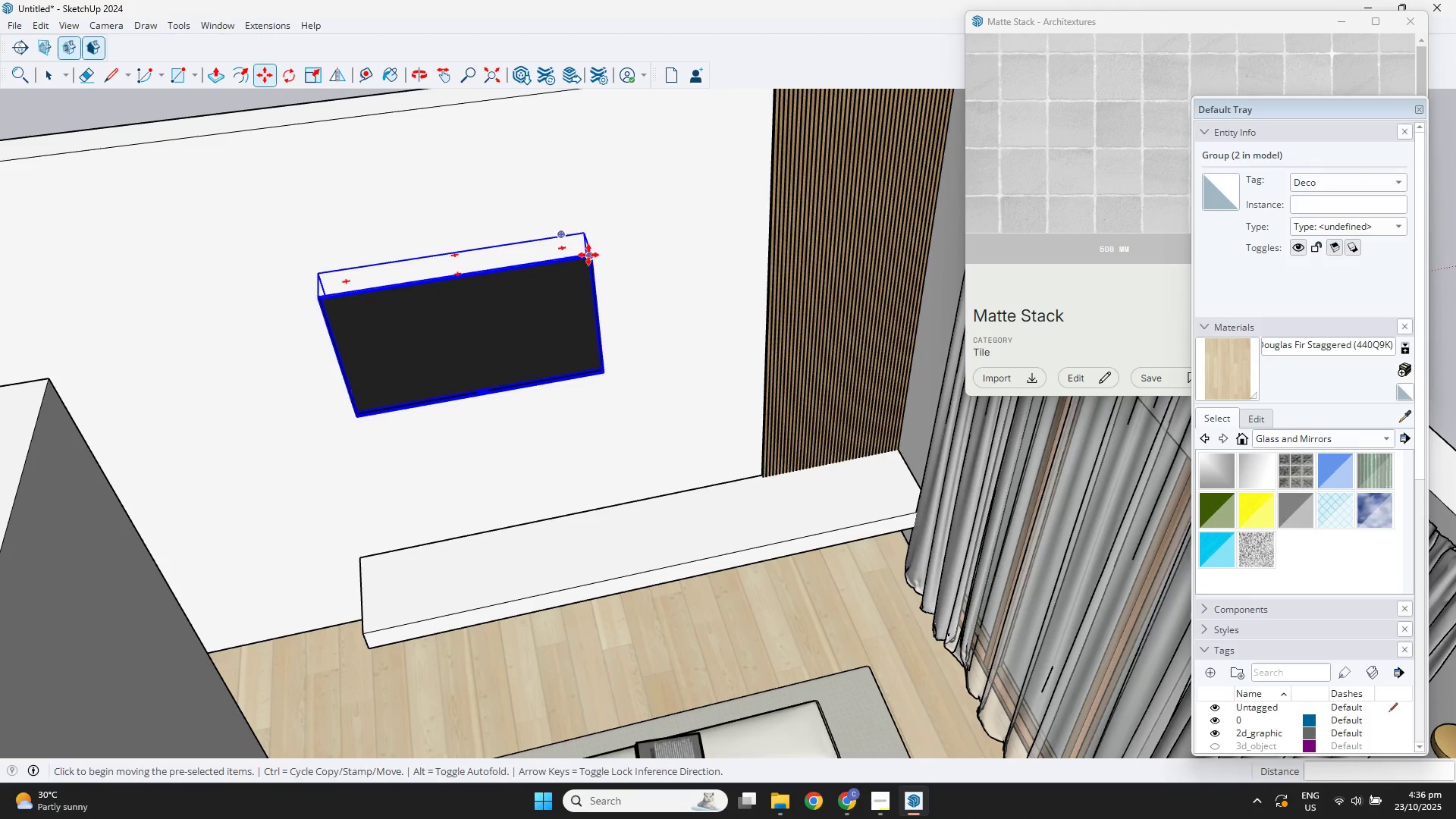 
left_click([591, 255])
 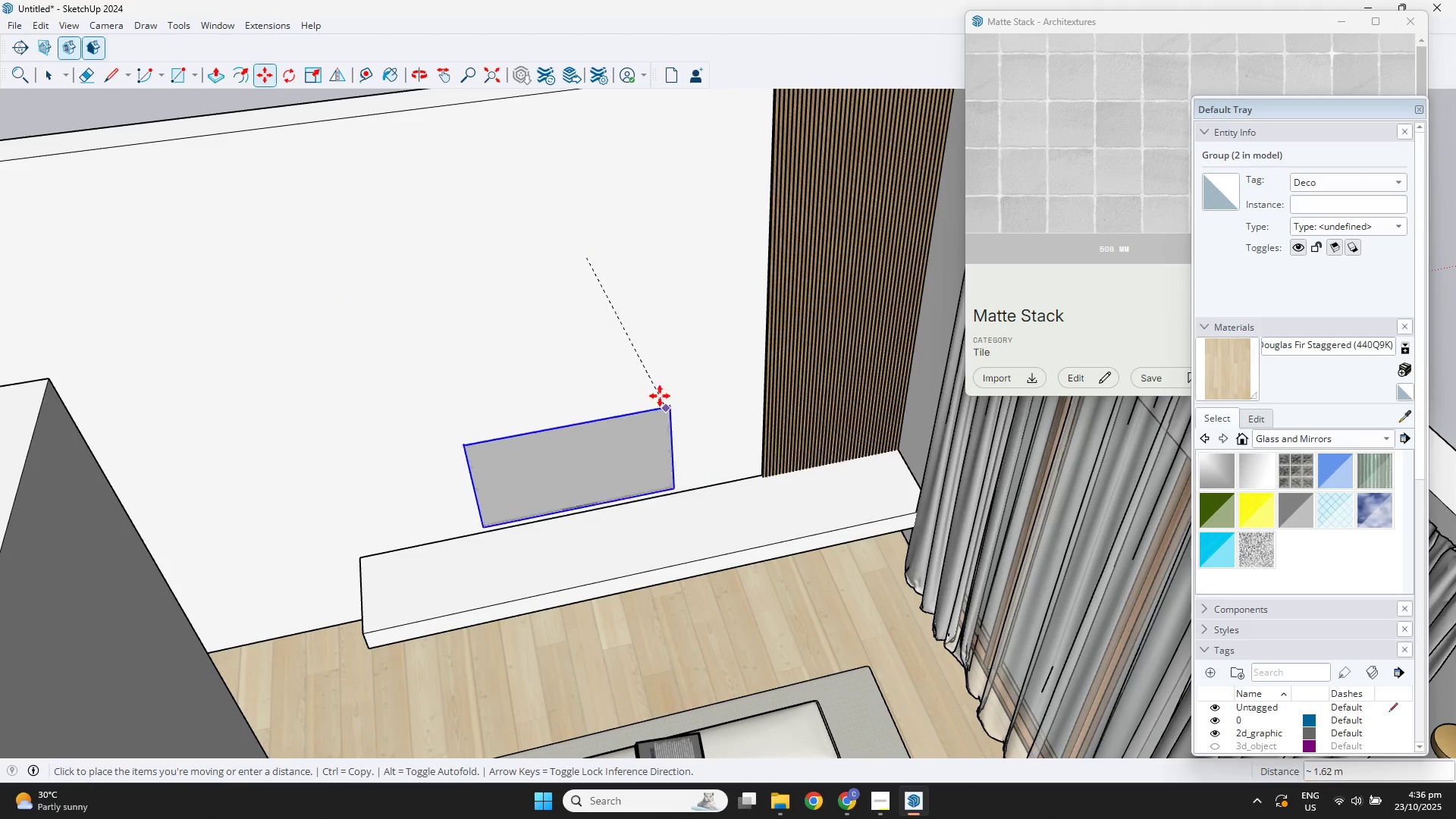 
left_click([541, 325])
 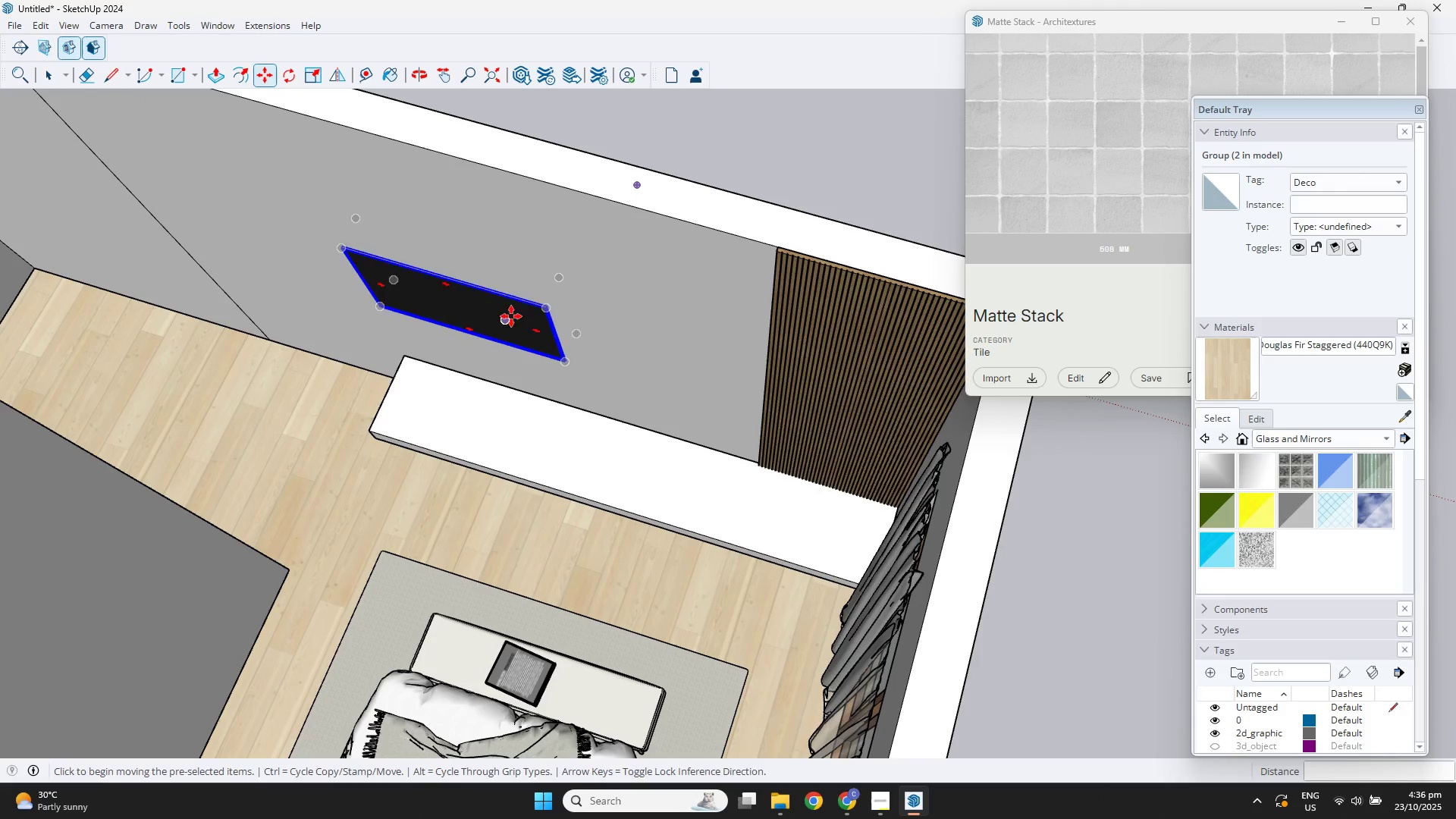 
left_click([538, 309])
 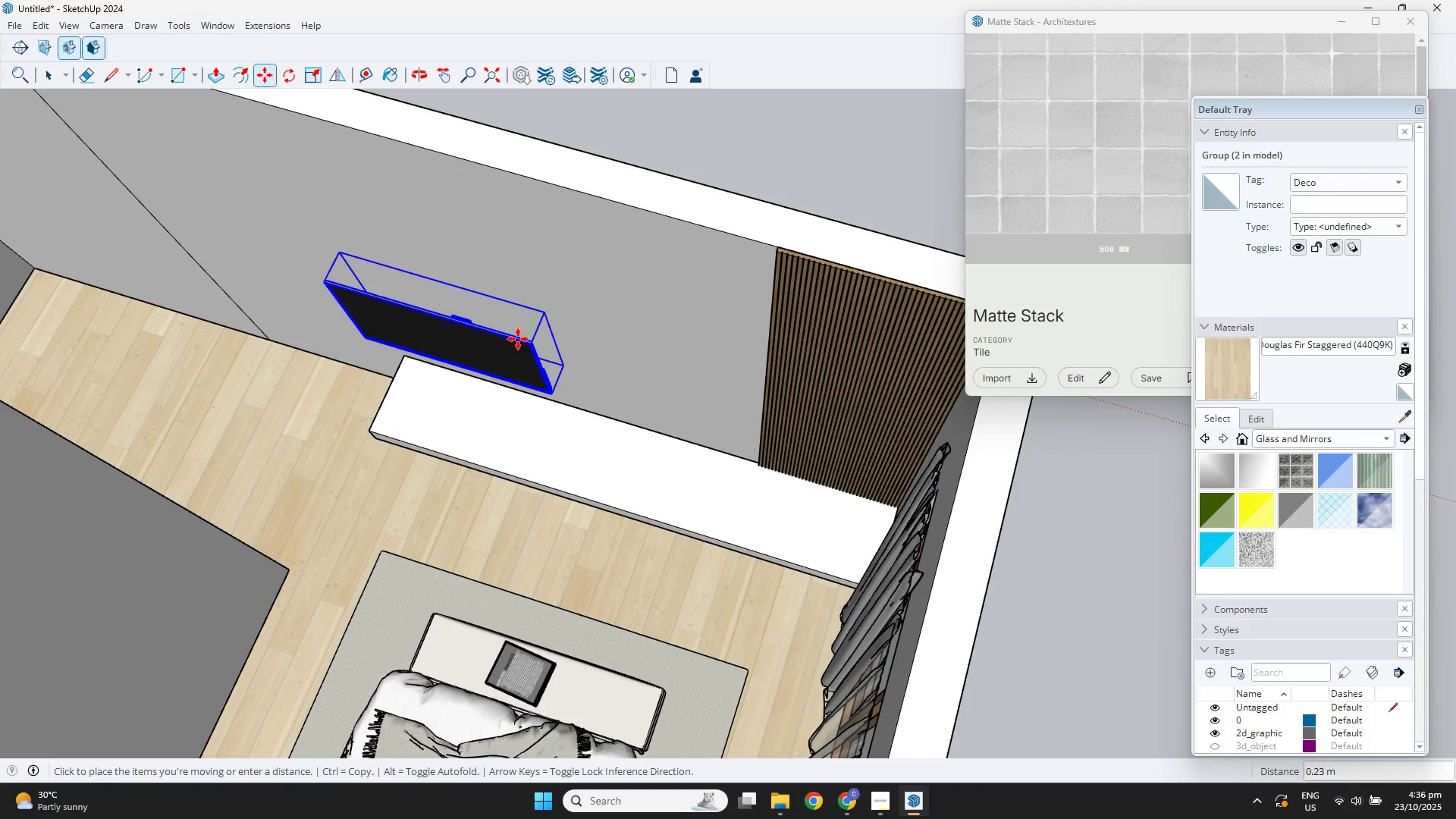 
left_click([518, 339])
 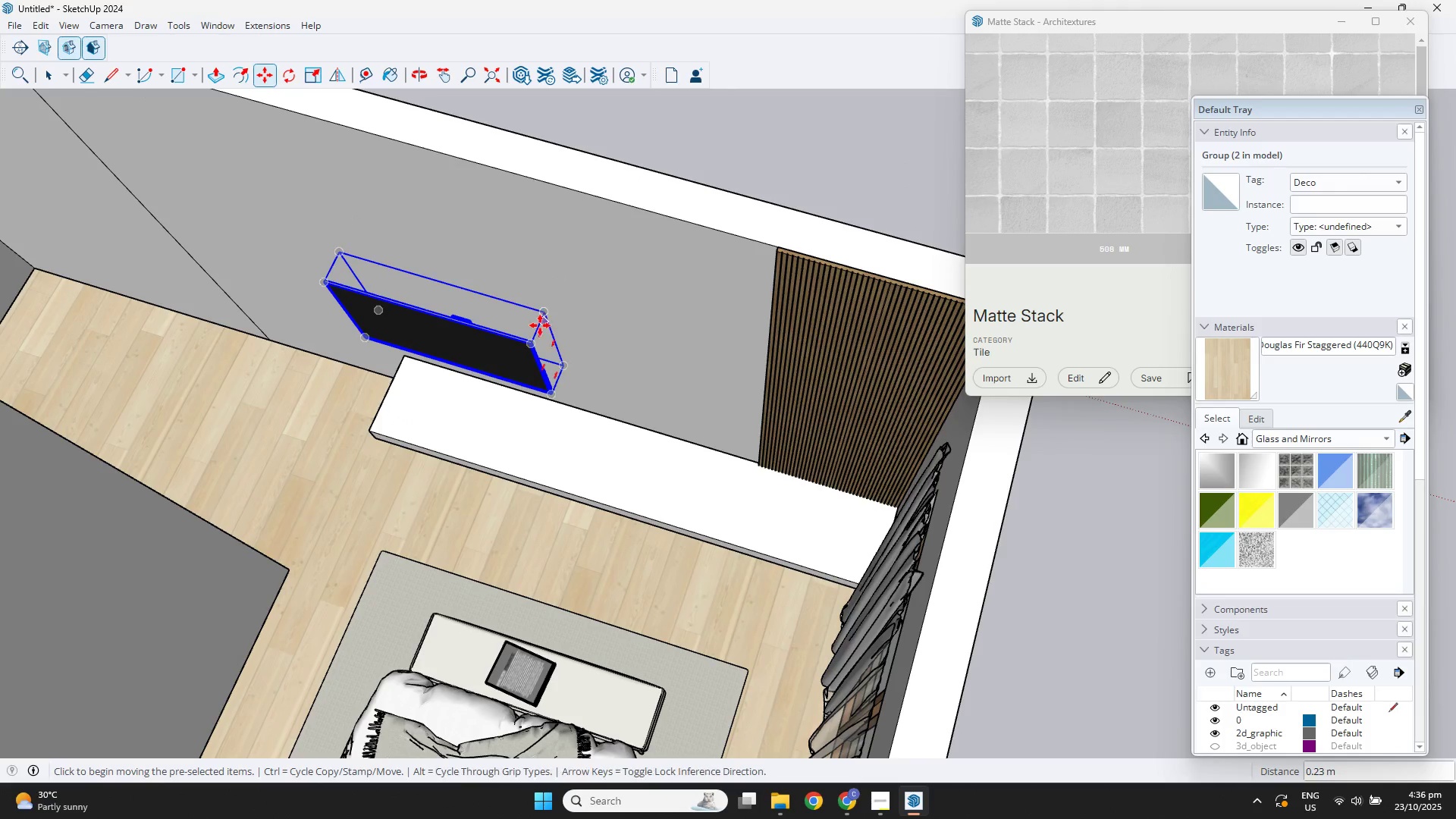 
left_click([534, 329])
 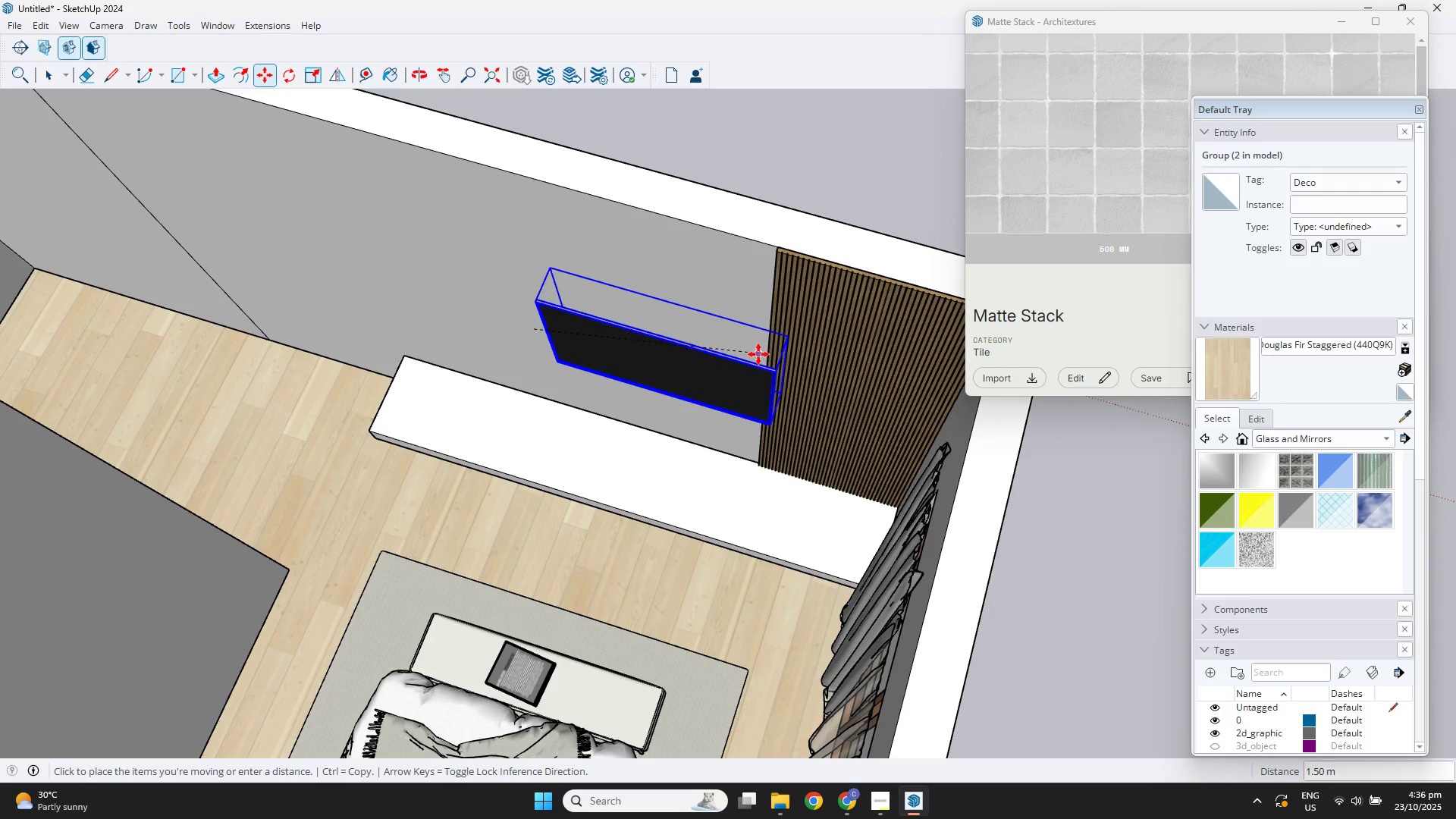 
left_click([739, 364])
 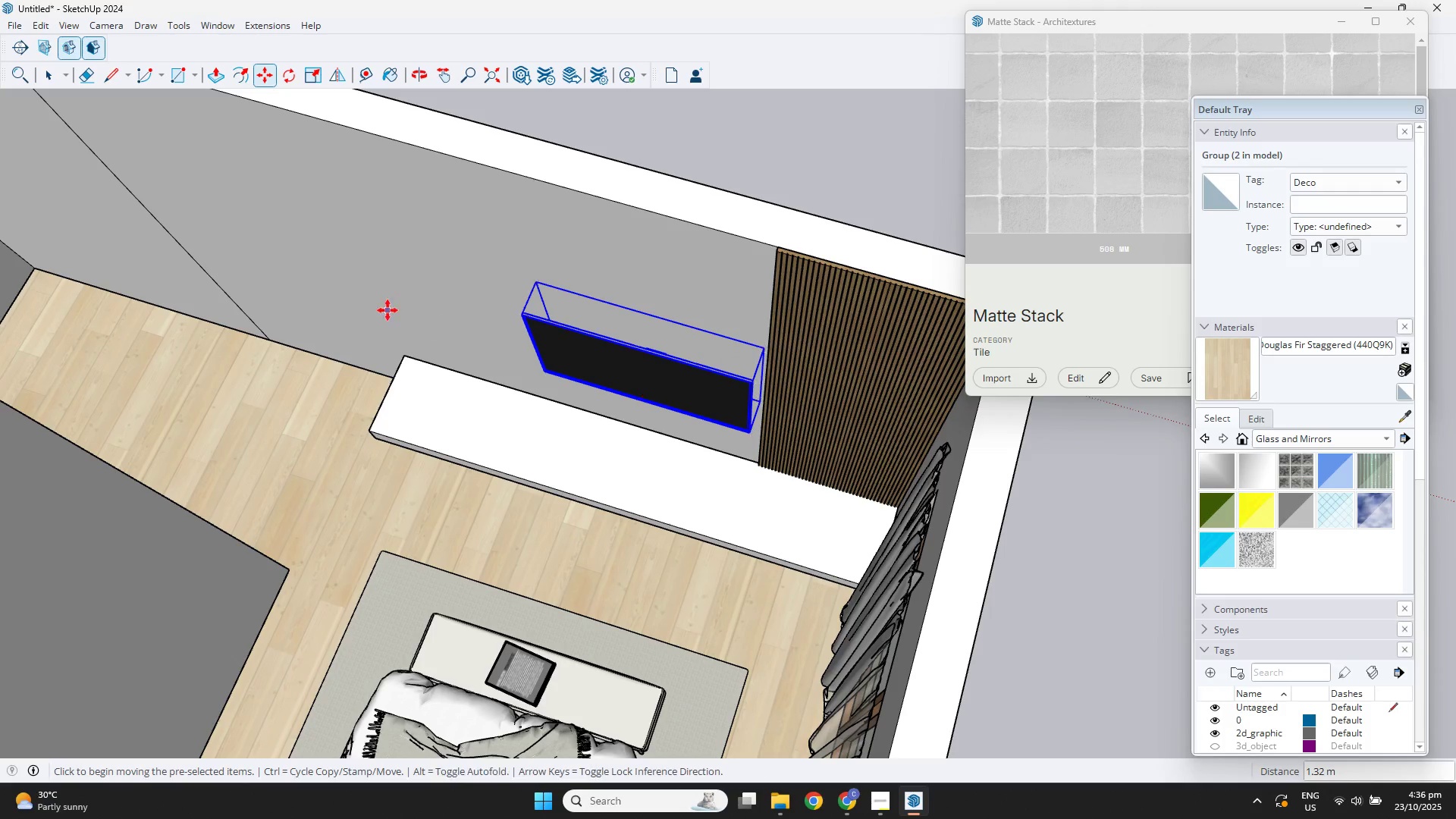 
scroll: coordinate [739, 387], scroll_direction: up, amount: 14.0
 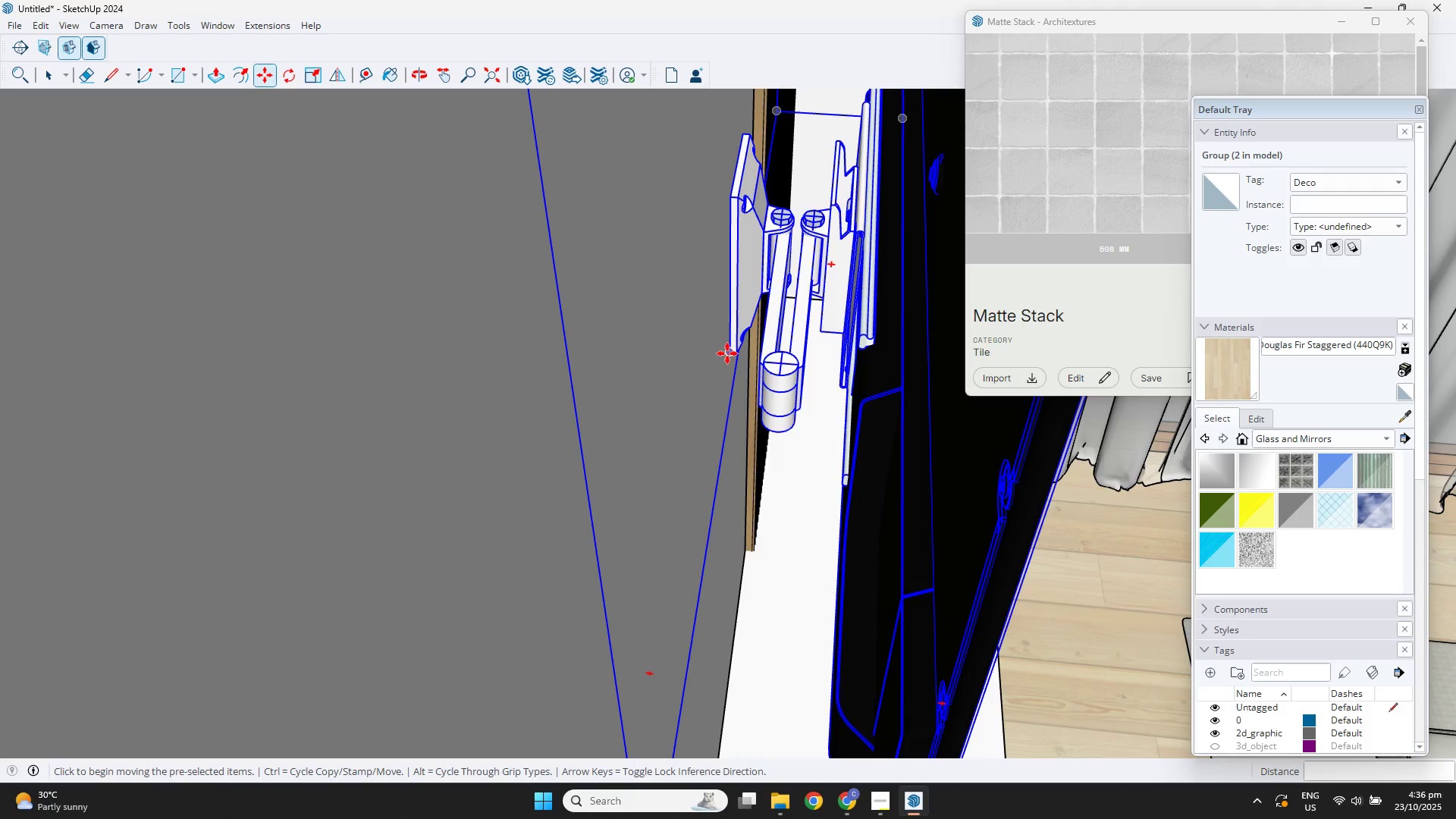 
left_click([727, 353])
 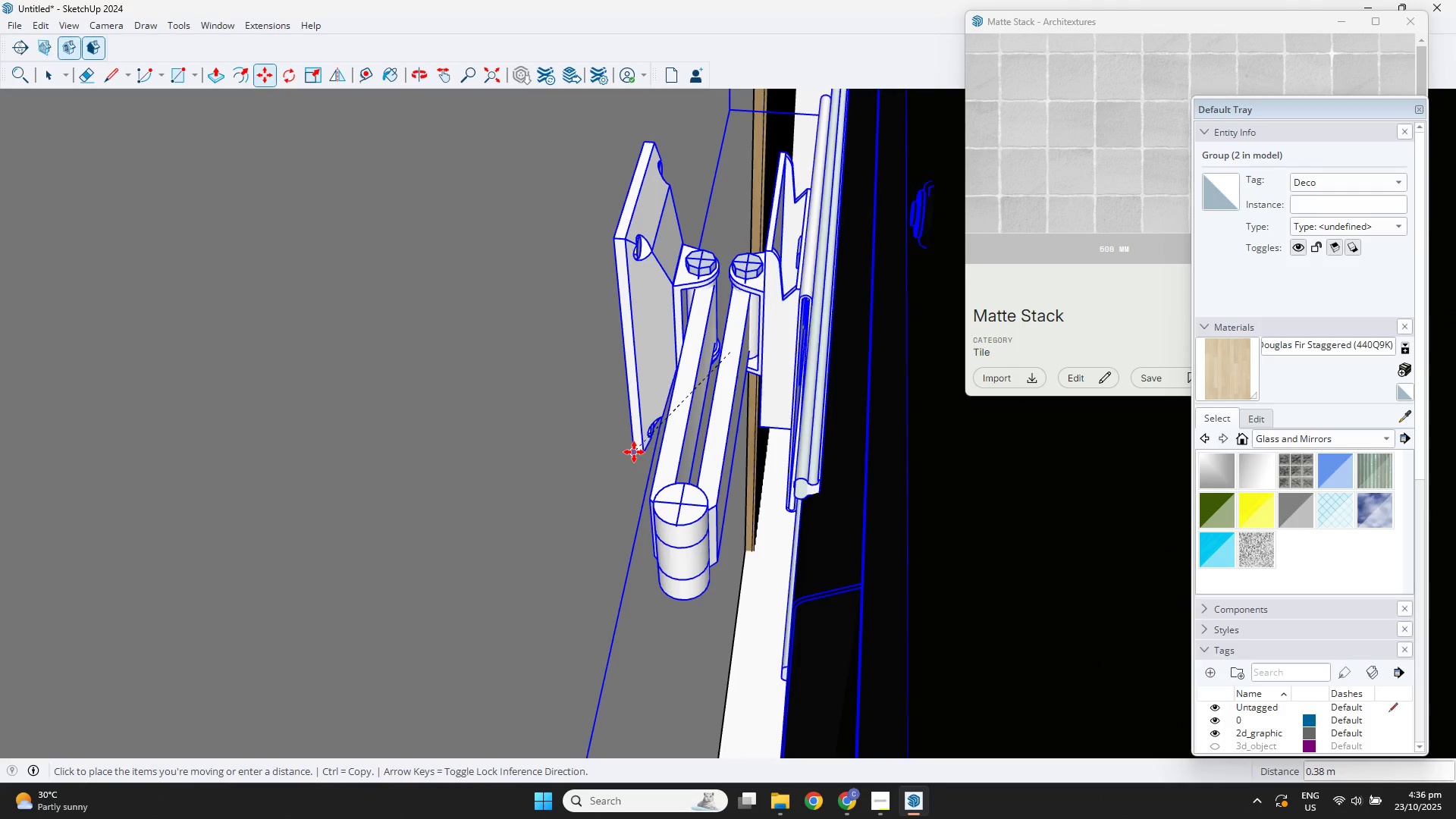 
key(ArrowRight)
 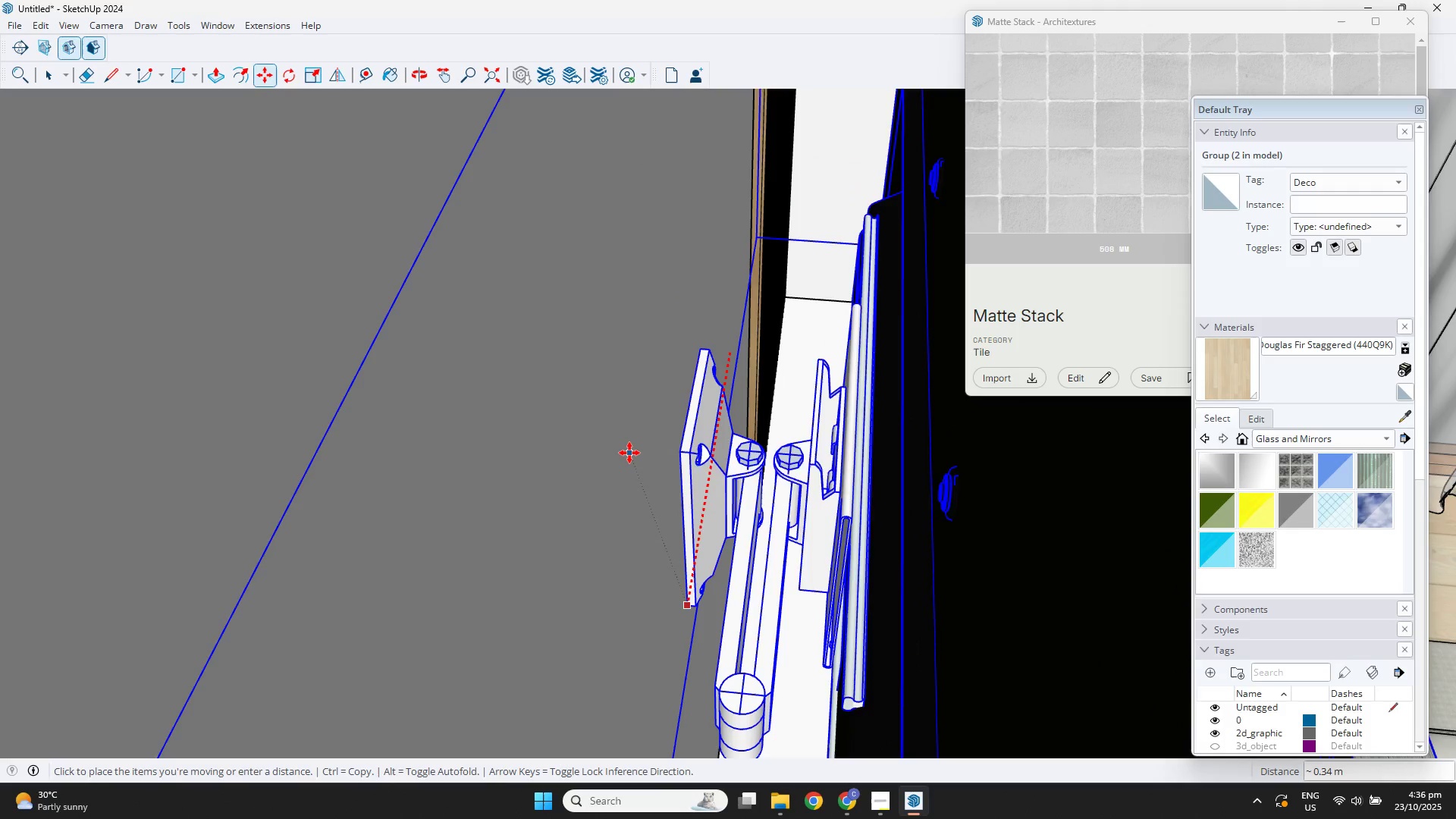 
key(ArrowLeft)
 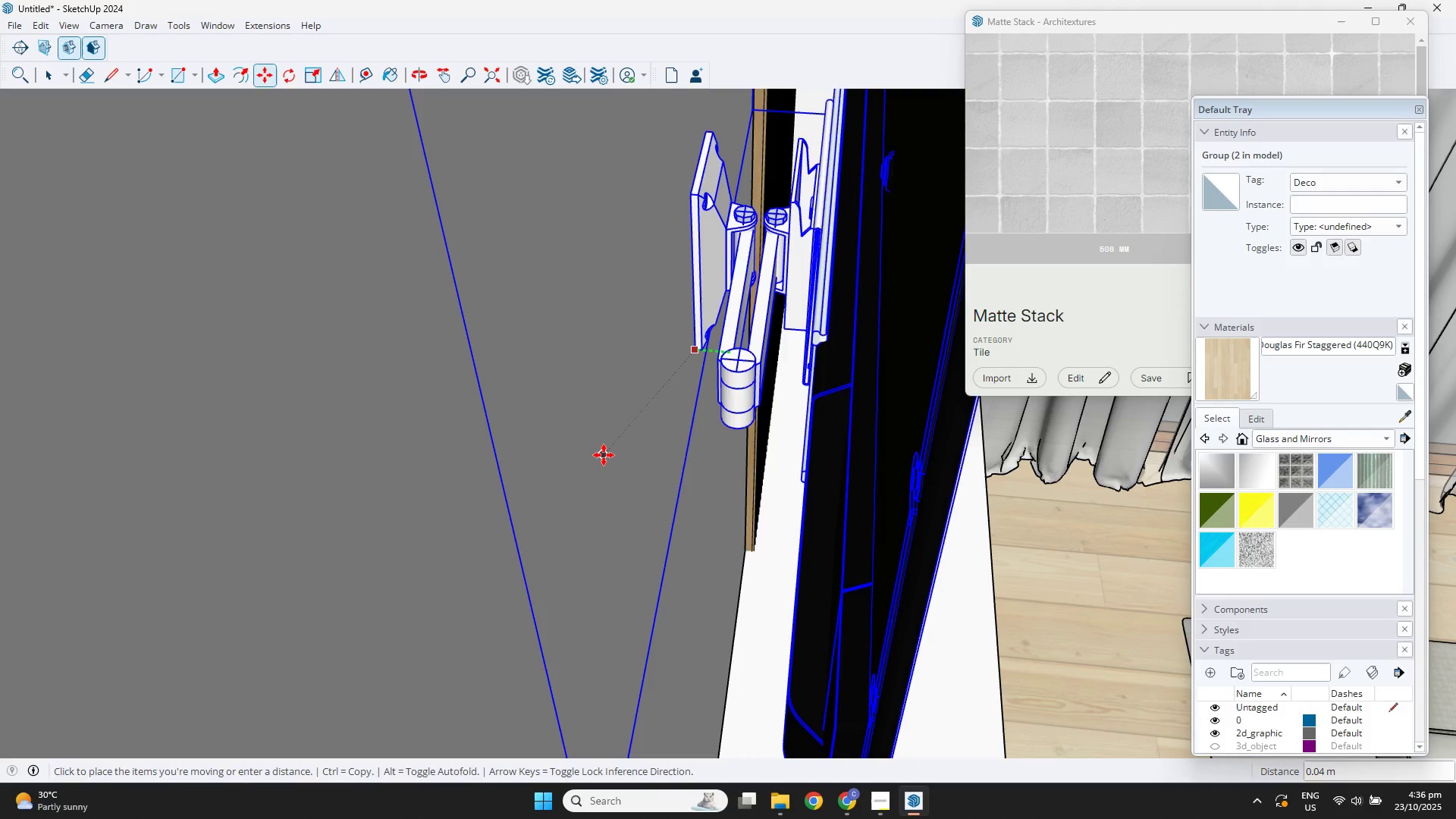 
left_click([604, 455])
 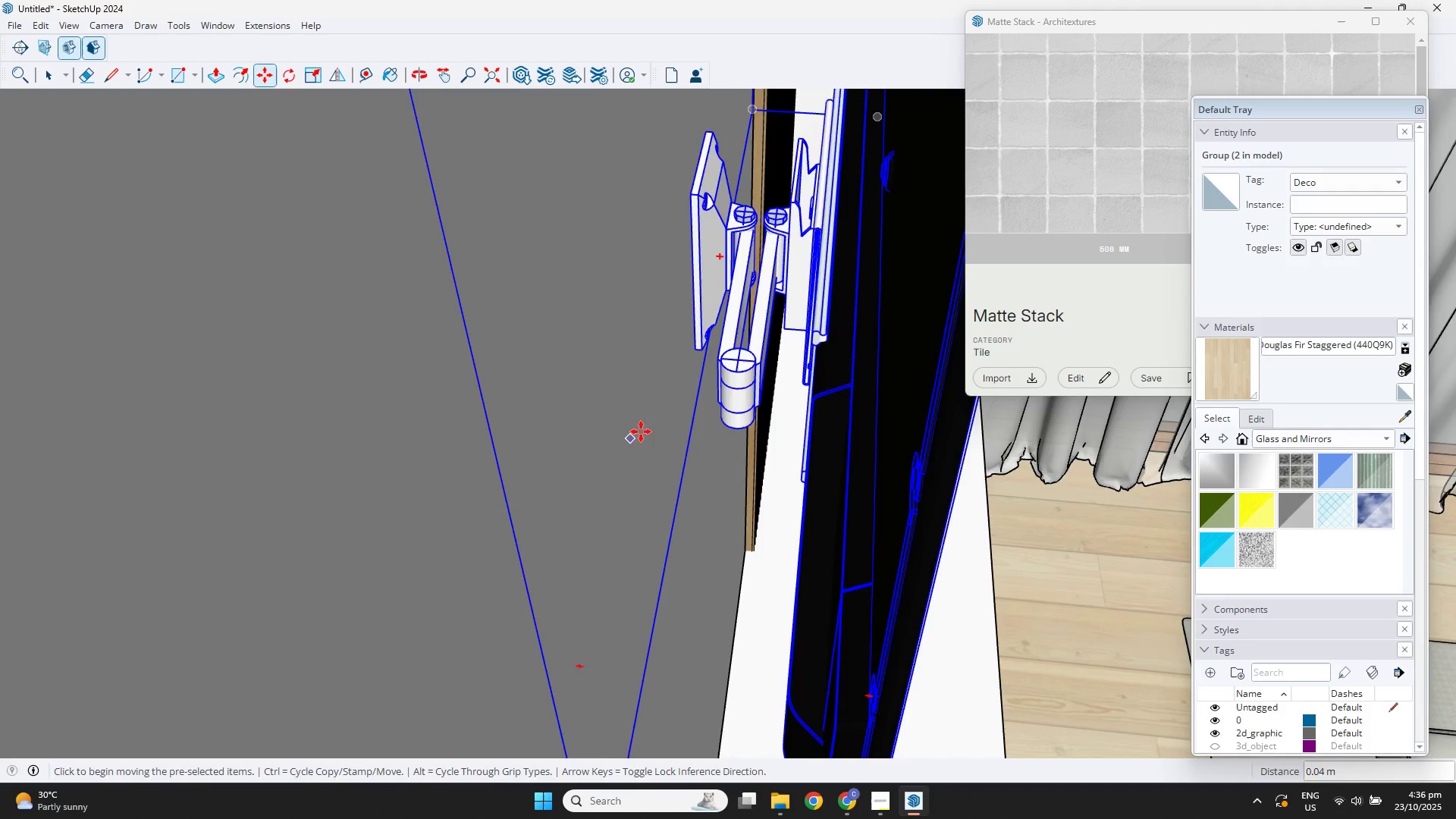 
scroll: coordinate [686, 400], scroll_direction: down, amount: 4.0
 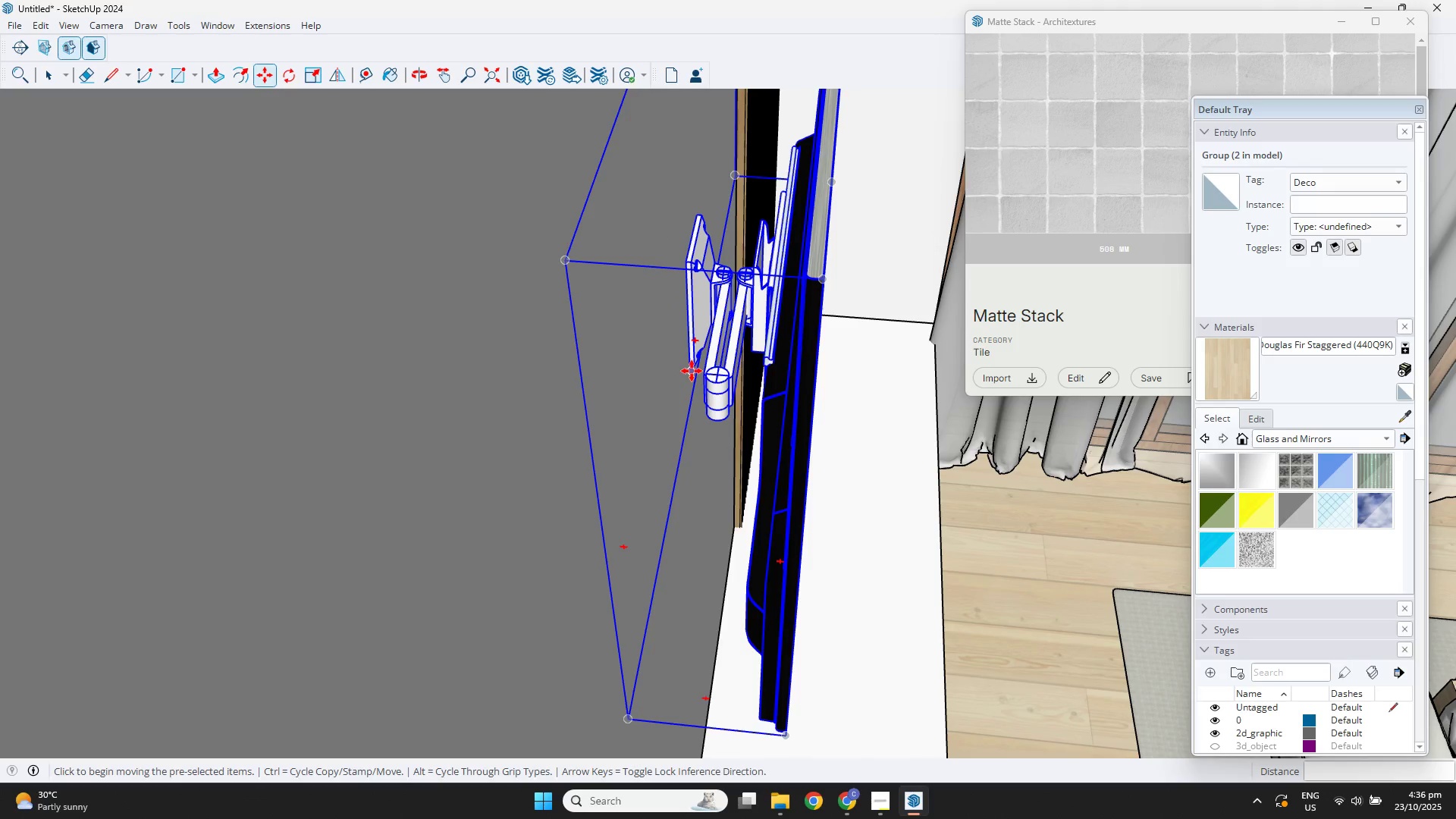 
left_click([690, 369])
 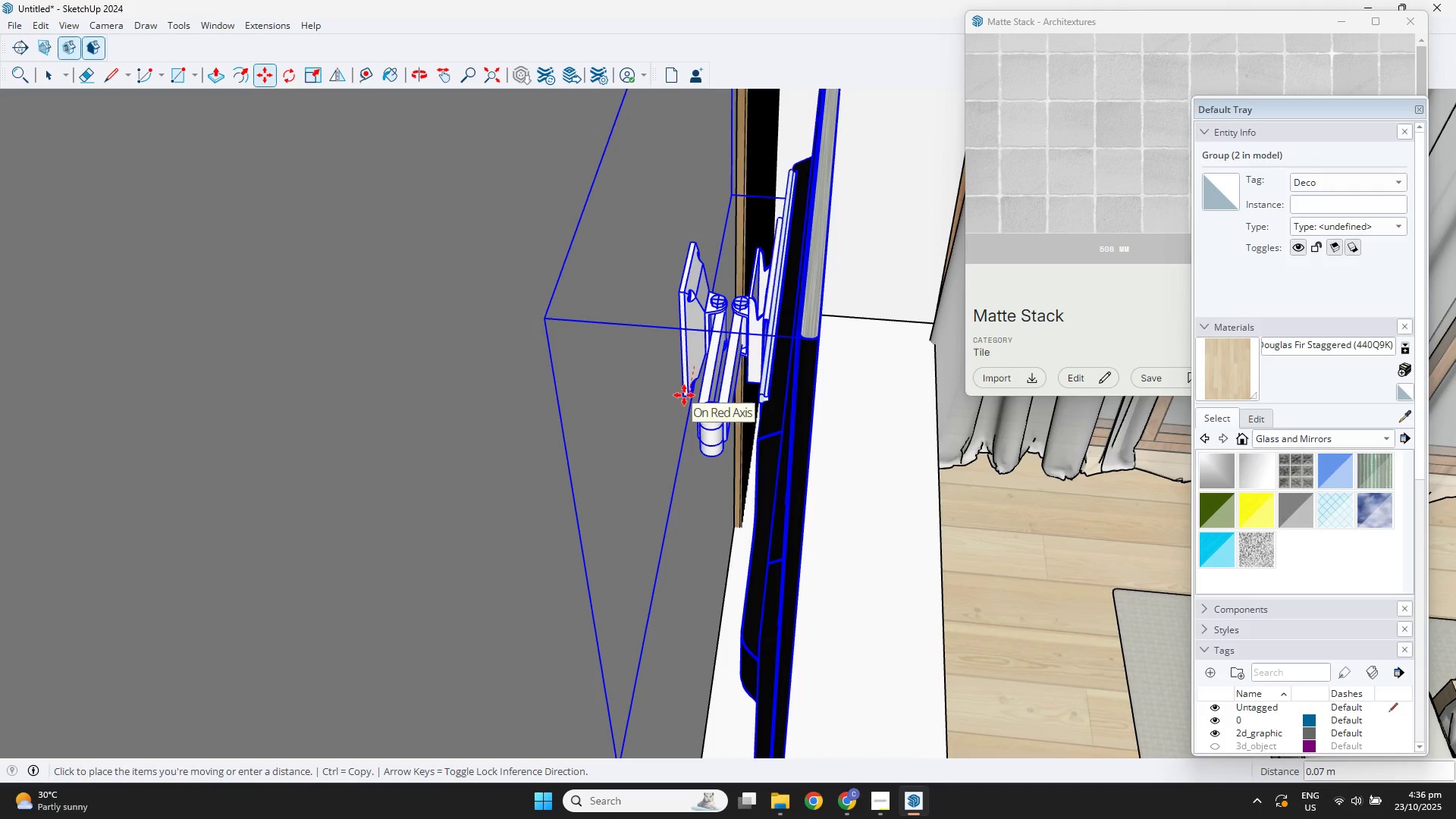 
key(ArrowUp)
 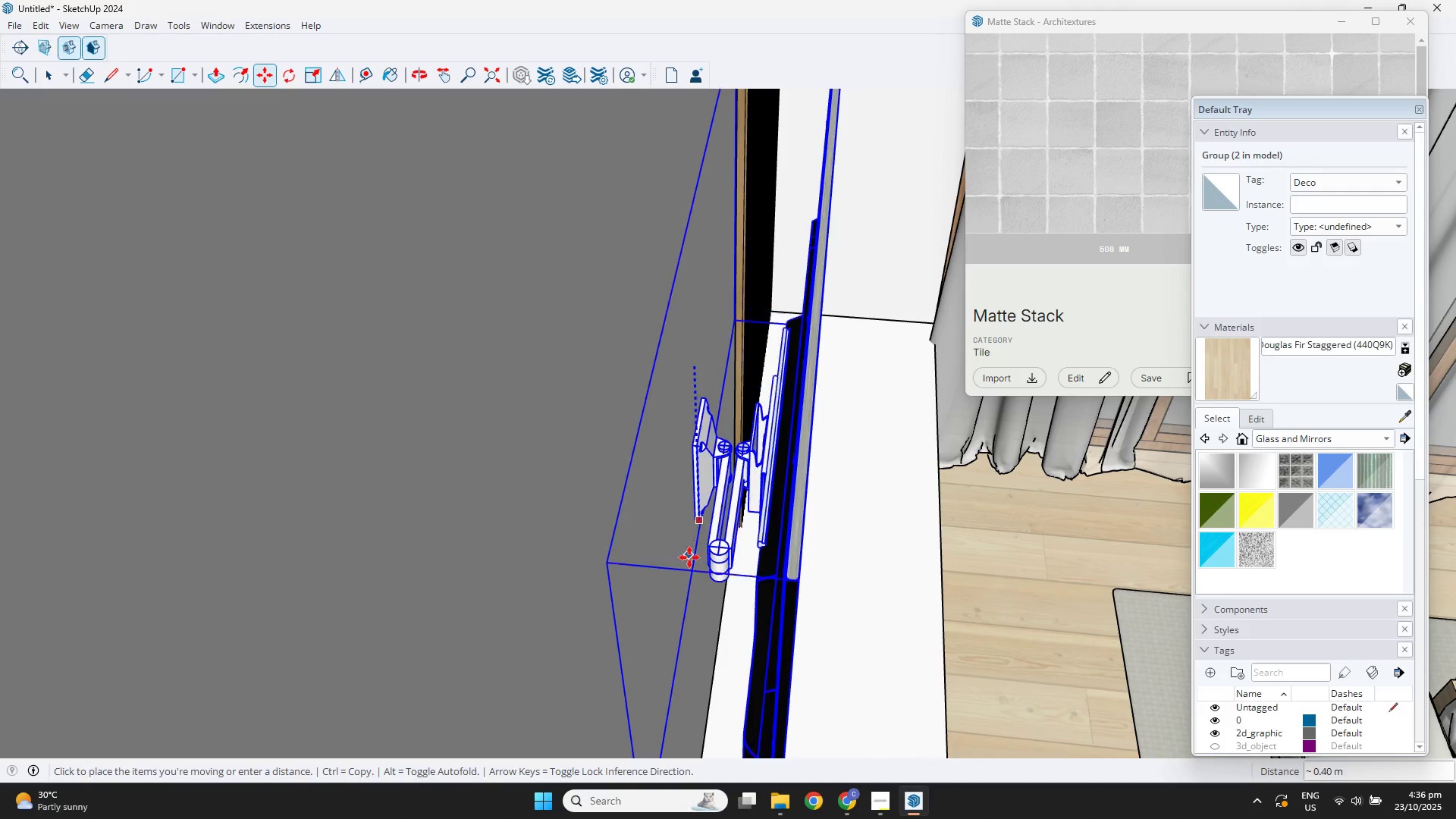 
left_click([689, 564])
 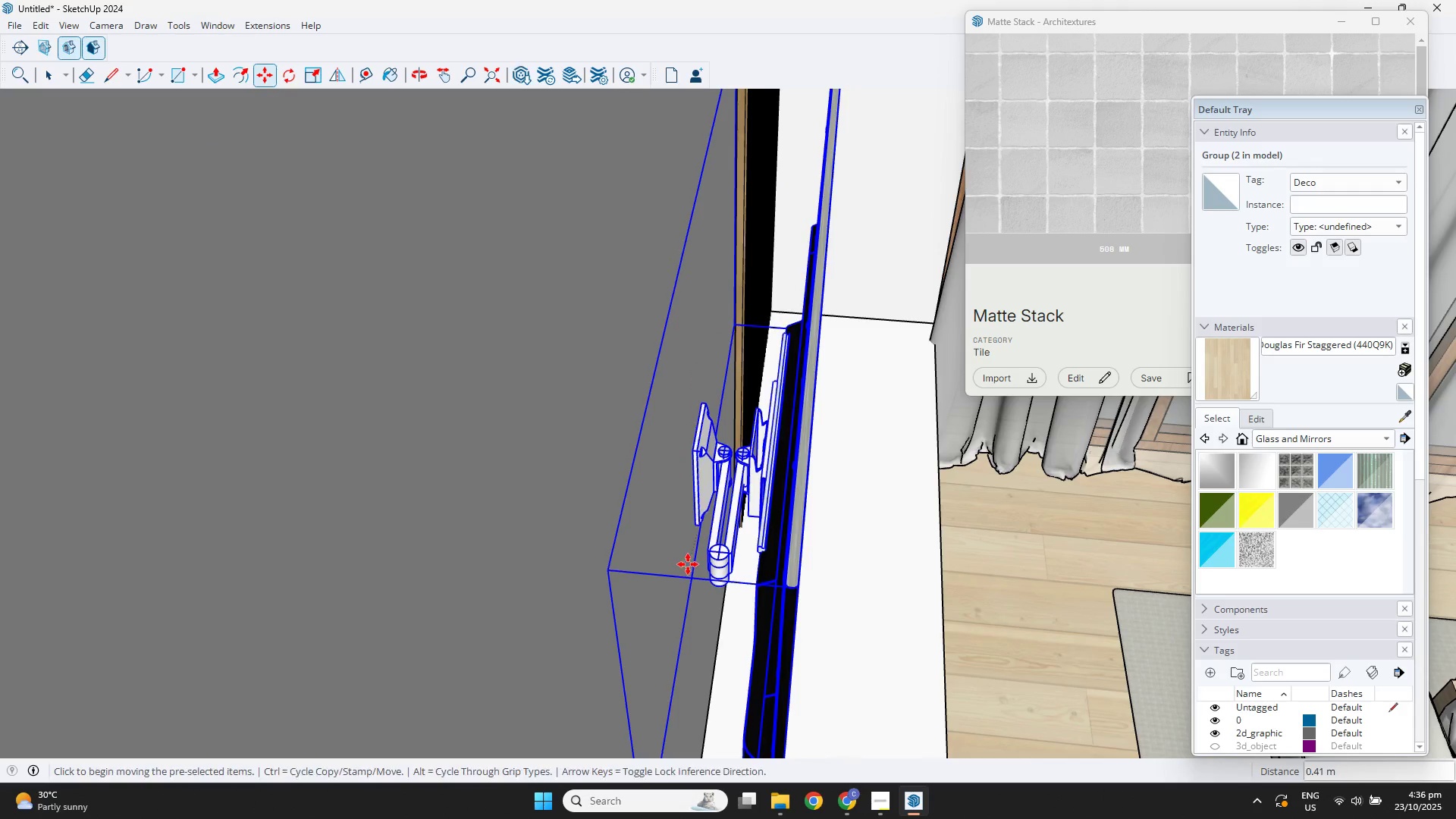 
scroll: coordinate [796, 423], scroll_direction: down, amount: 9.0
 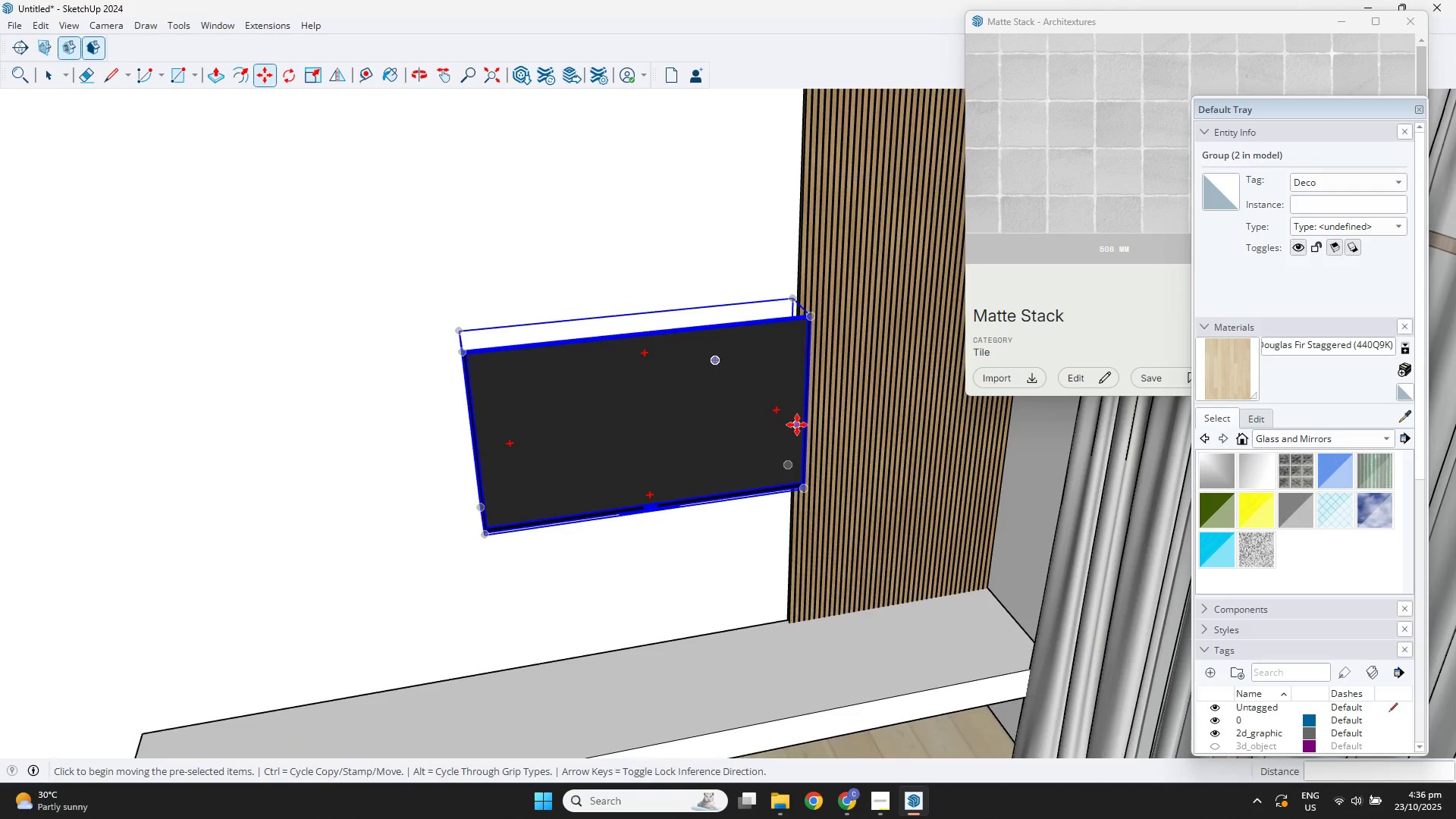 
hold_key(key=ShiftLeft, duration=0.34)
 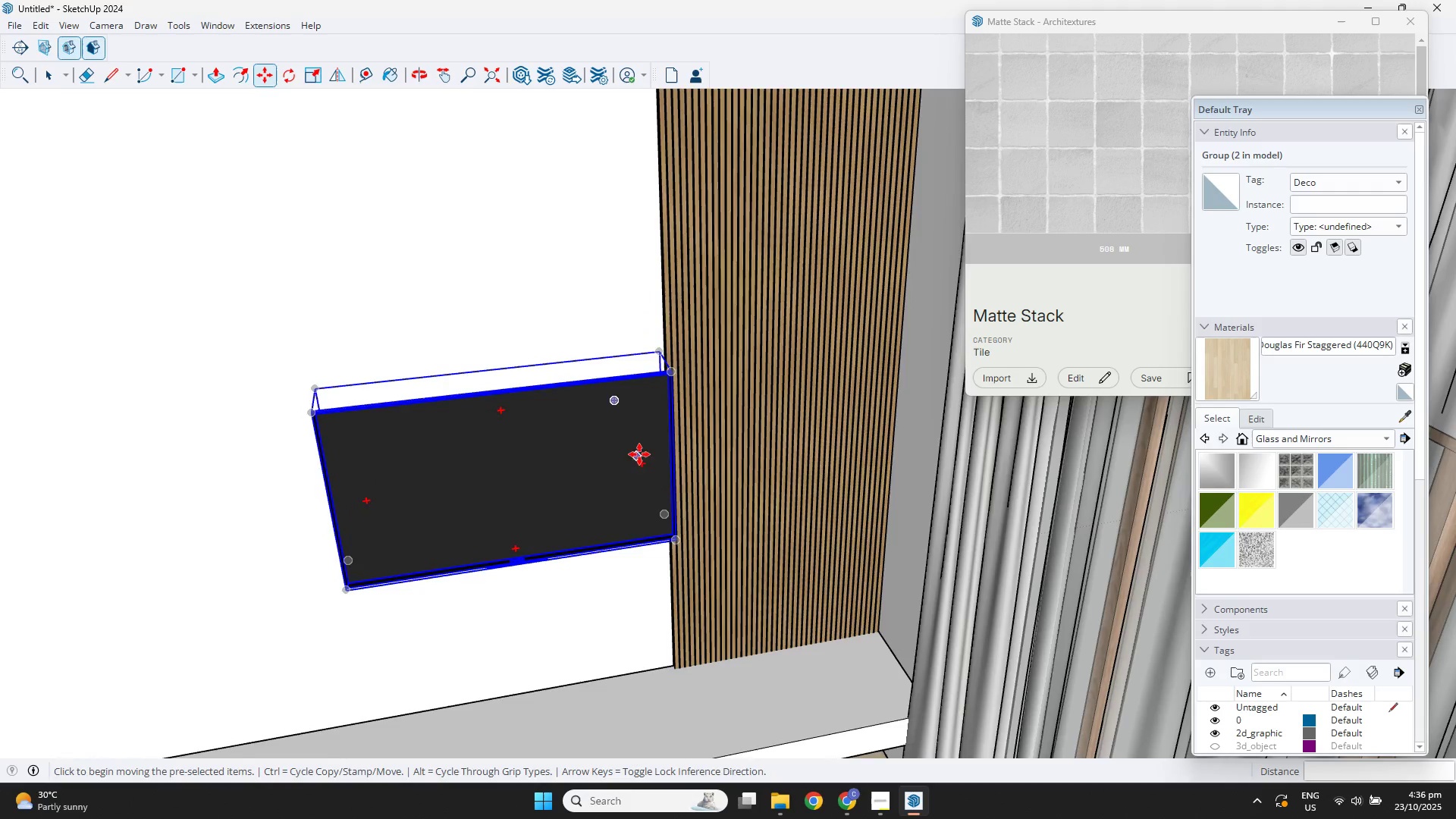 
key(S)
 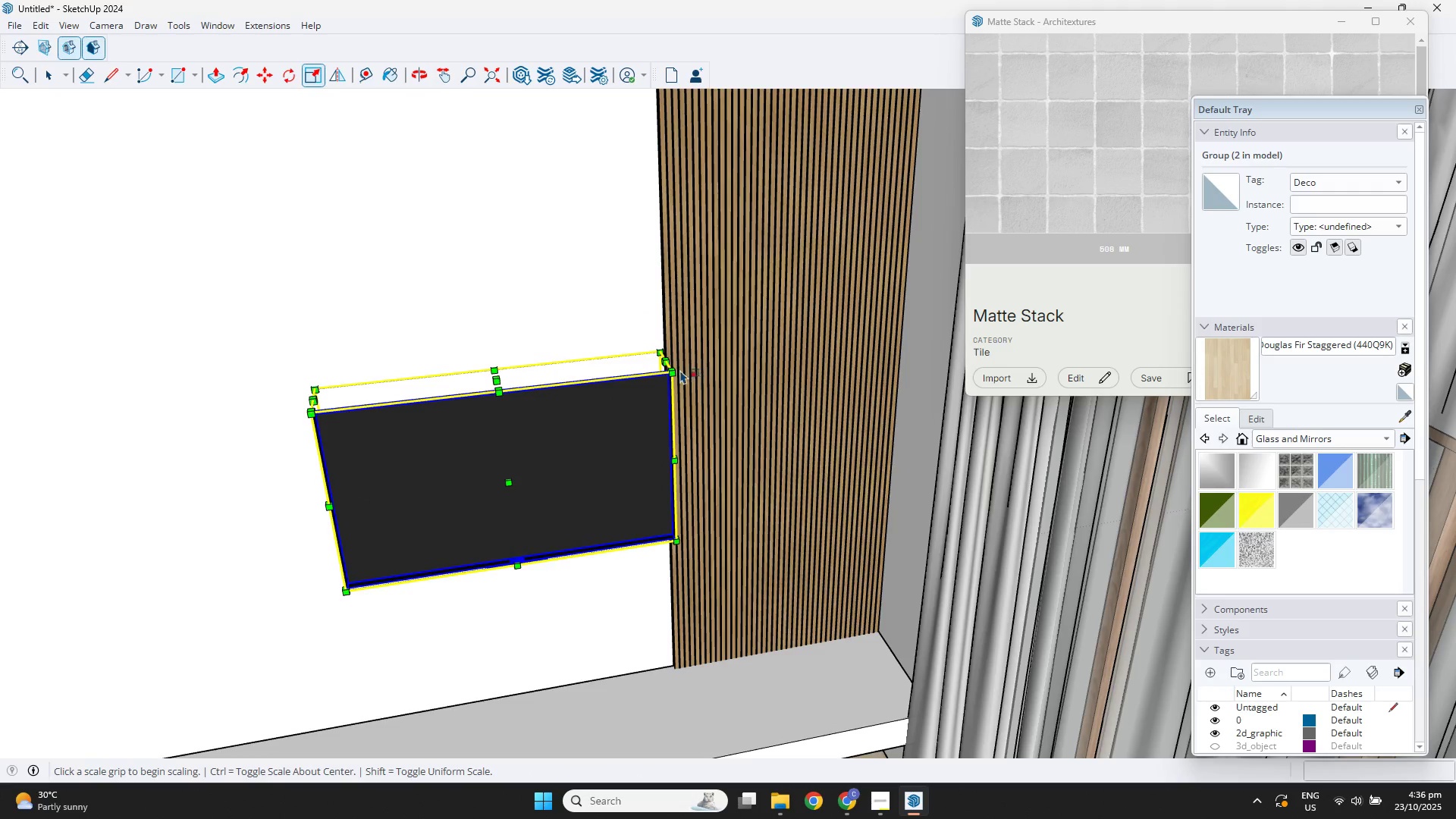 
left_click([679, 371])
 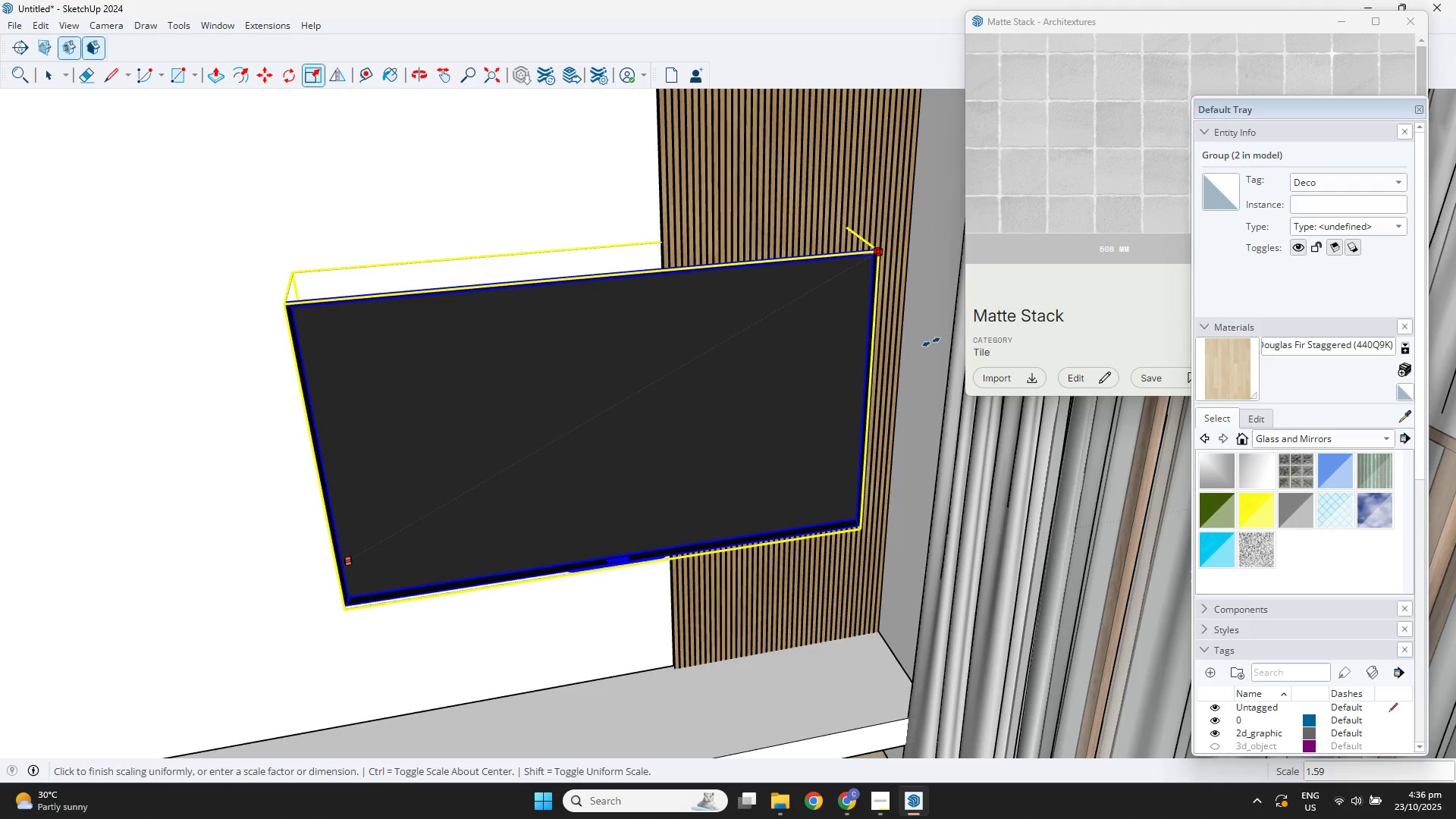 
left_click([892, 340])
 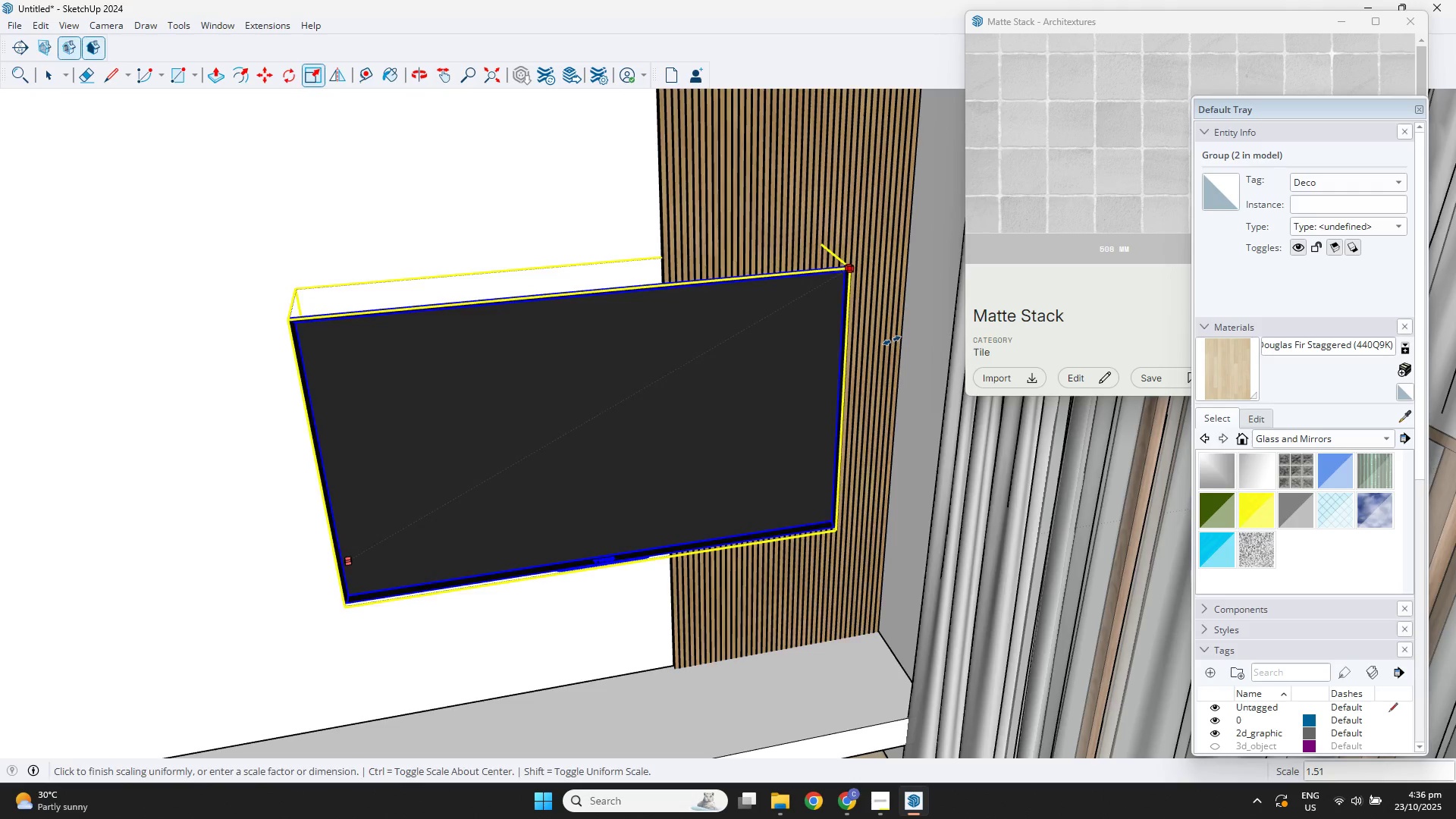 
scroll: coordinate [697, 431], scroll_direction: down, amount: 3.0
 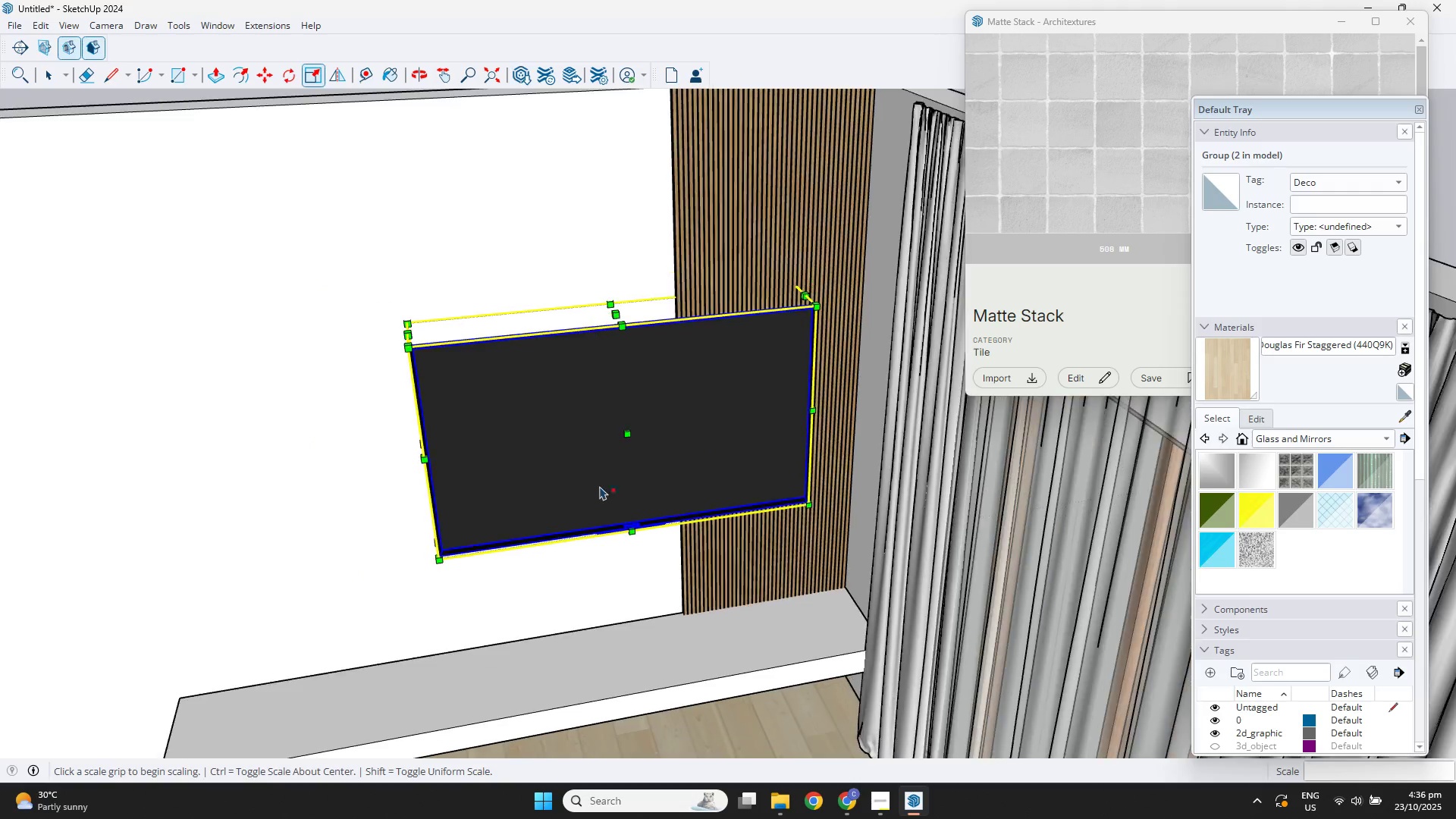 
hold_key(key=ShiftLeft, duration=0.32)
 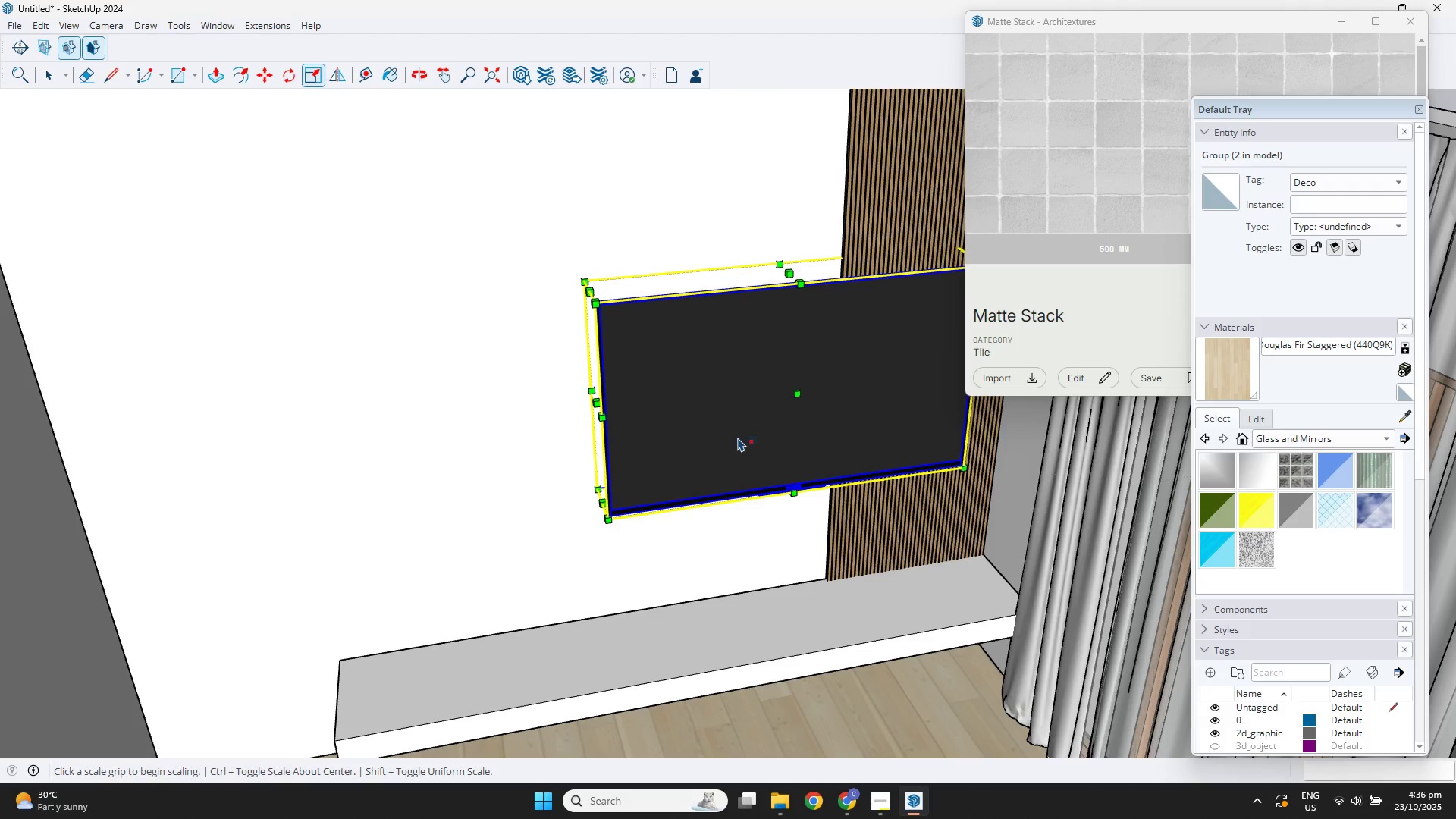 
key(M)
 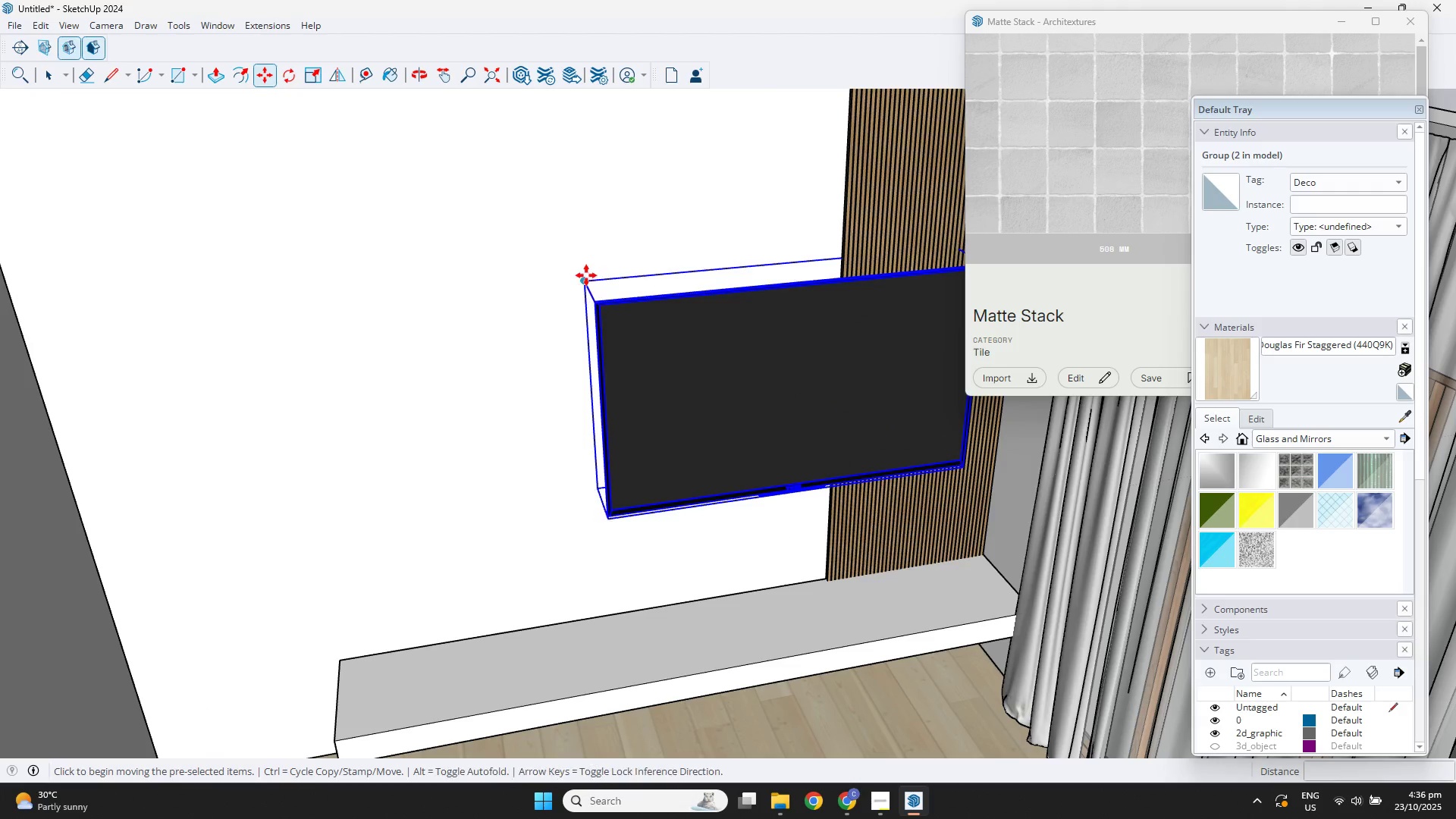 
left_click([586, 275])
 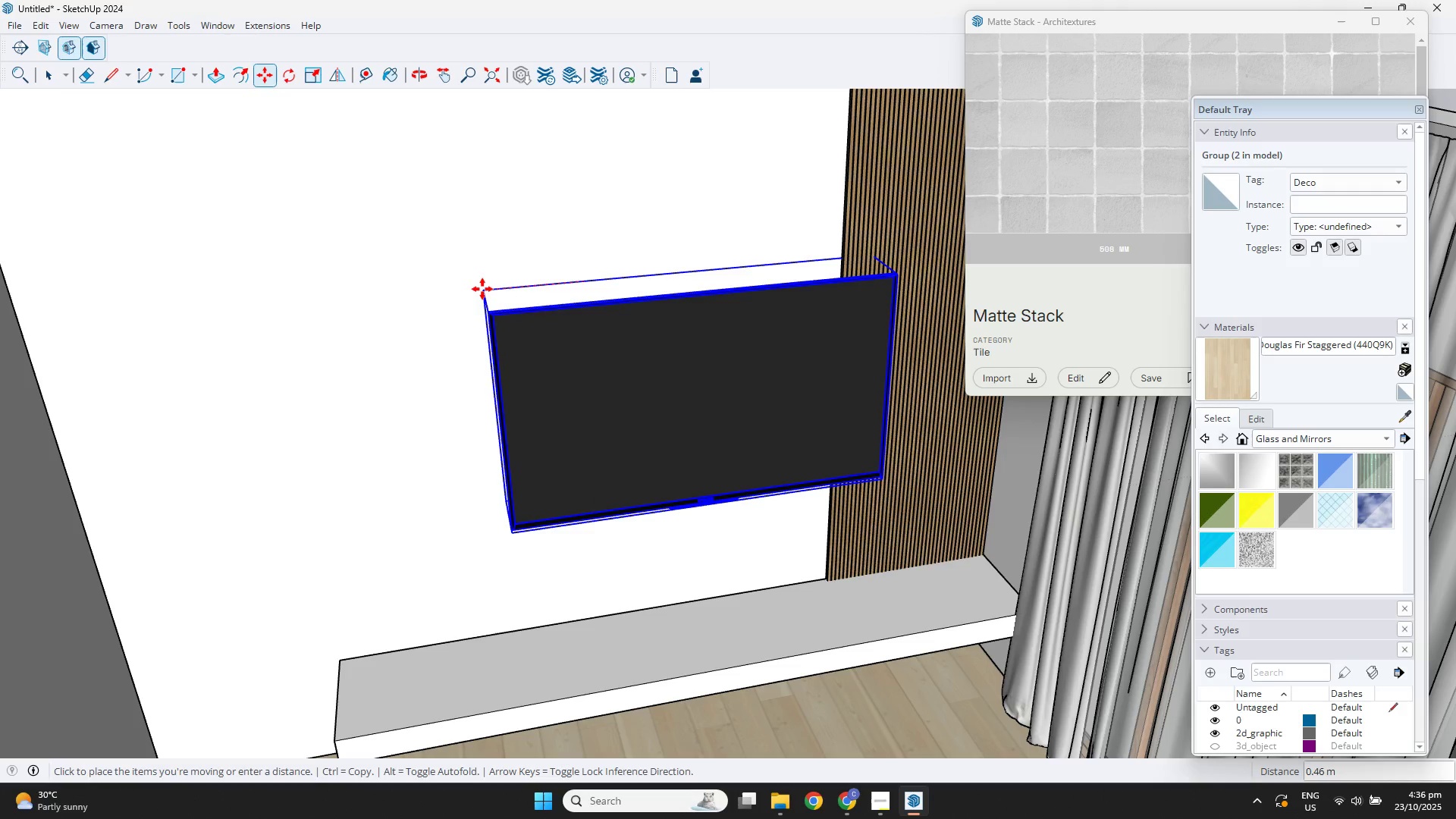 
scroll: coordinate [461, 519], scroll_direction: down, amount: 6.0
 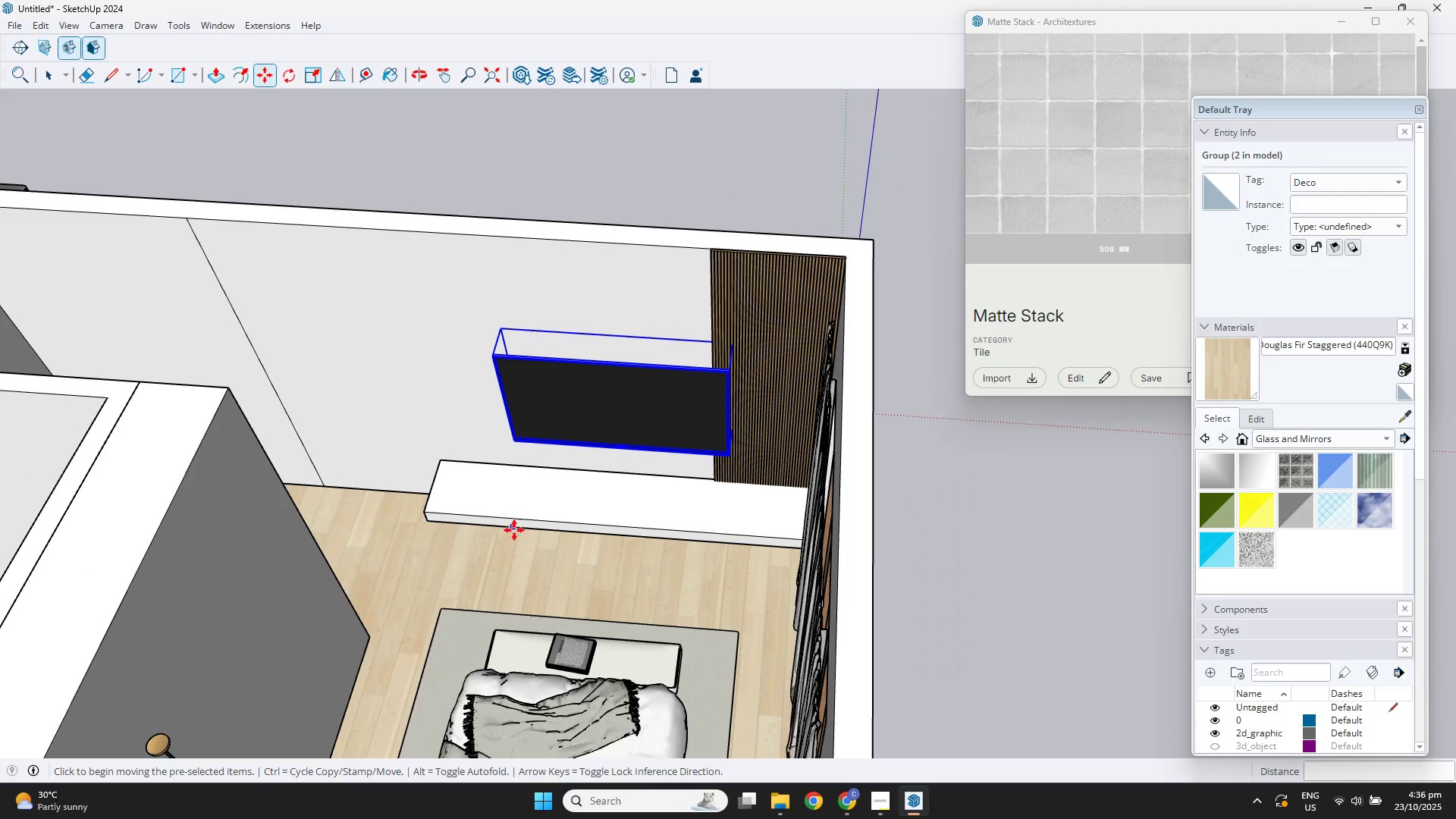 
hold_key(key=ShiftLeft, duration=0.48)
 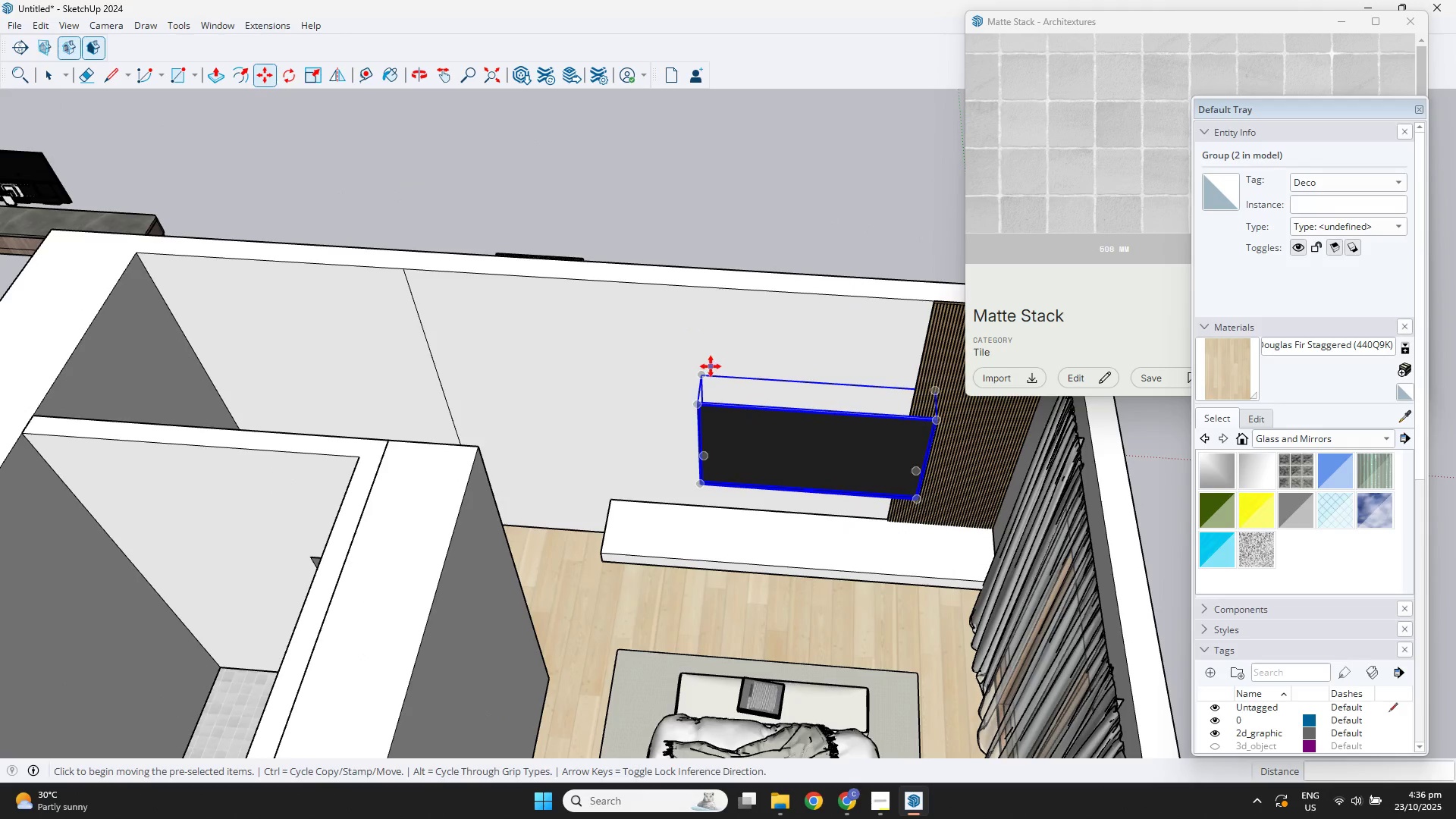 
left_click([707, 366])
 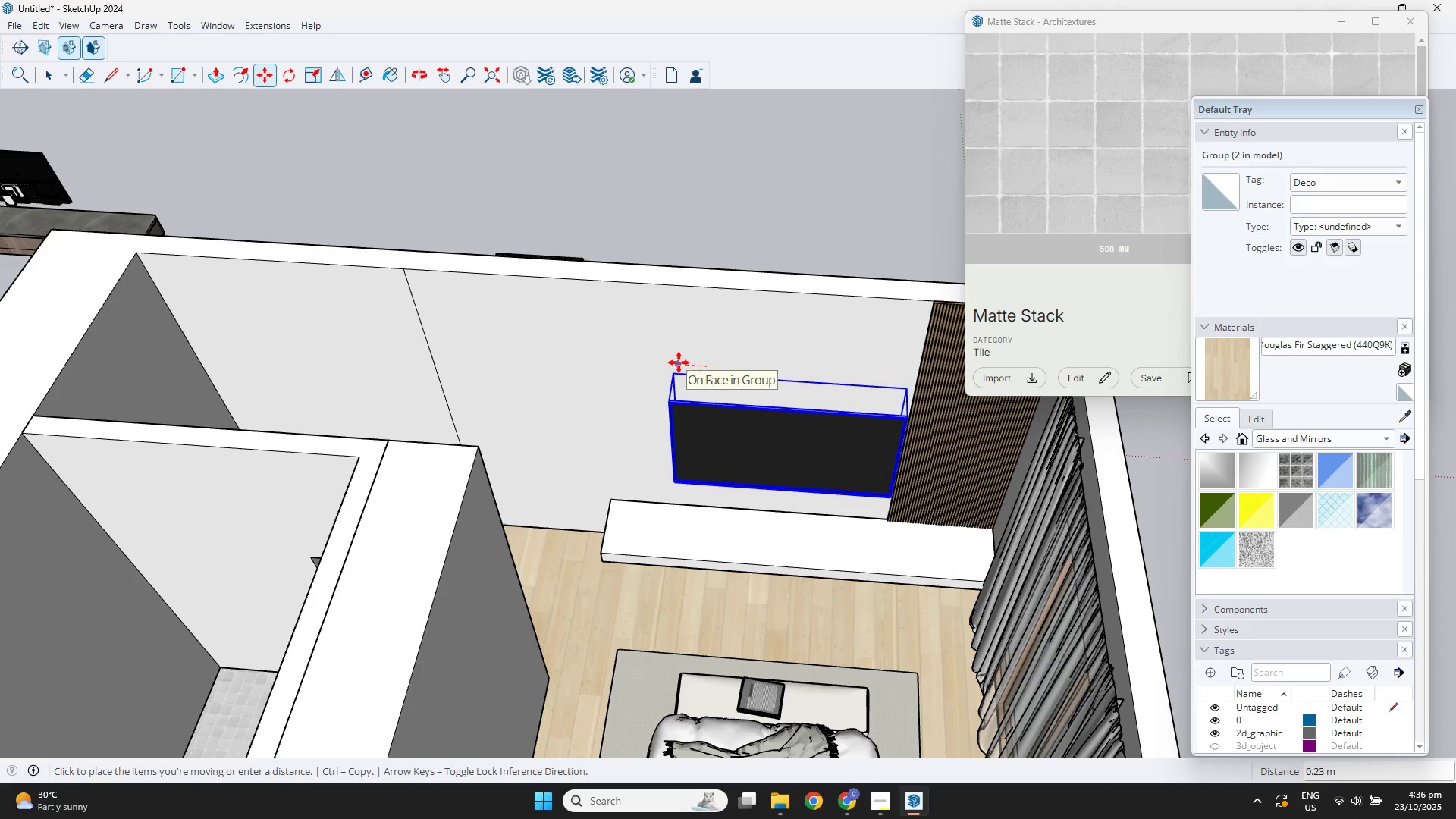 
left_click([679, 362])
 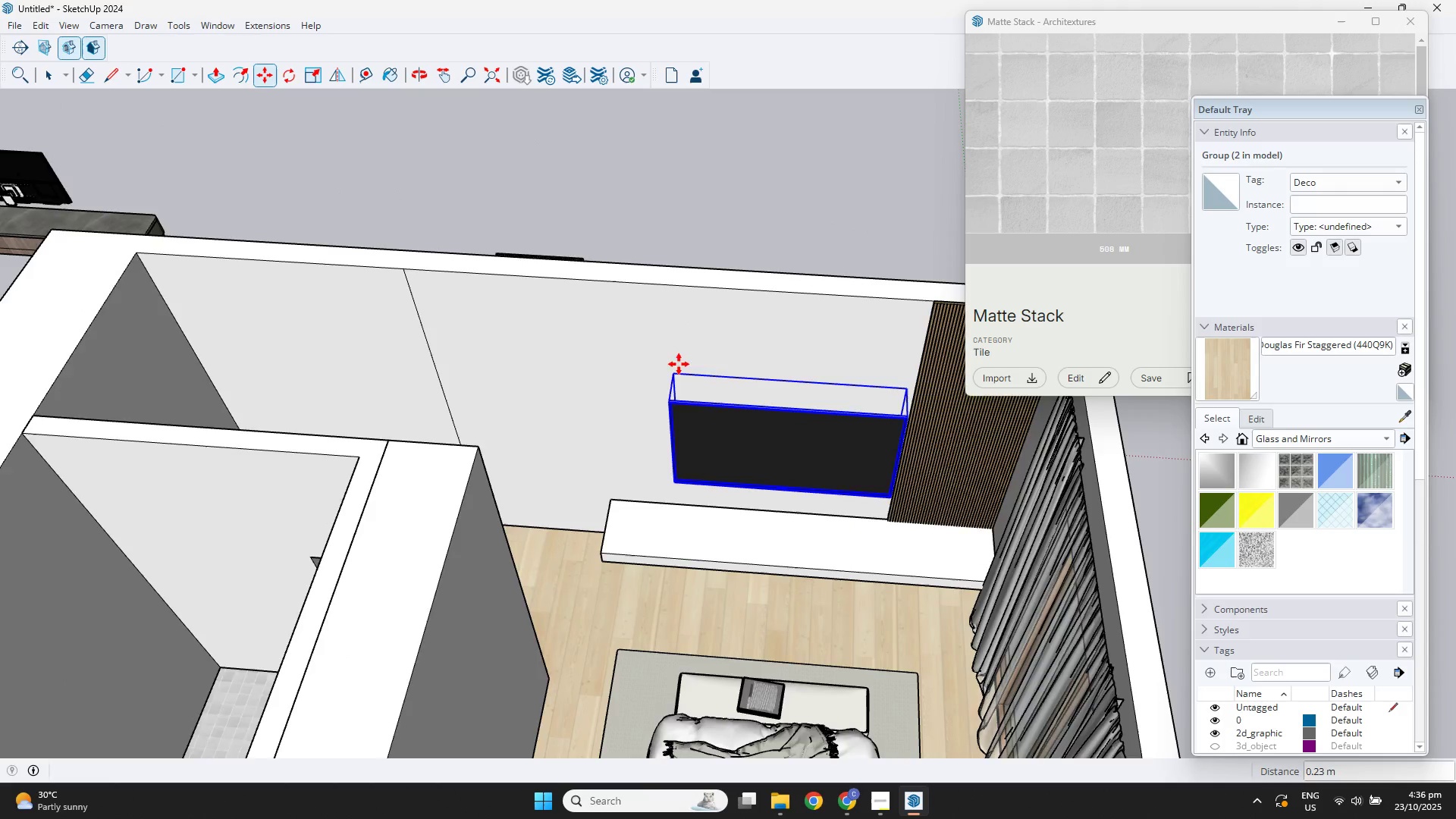 
scroll: coordinate [714, 395], scroll_direction: down, amount: 3.0
 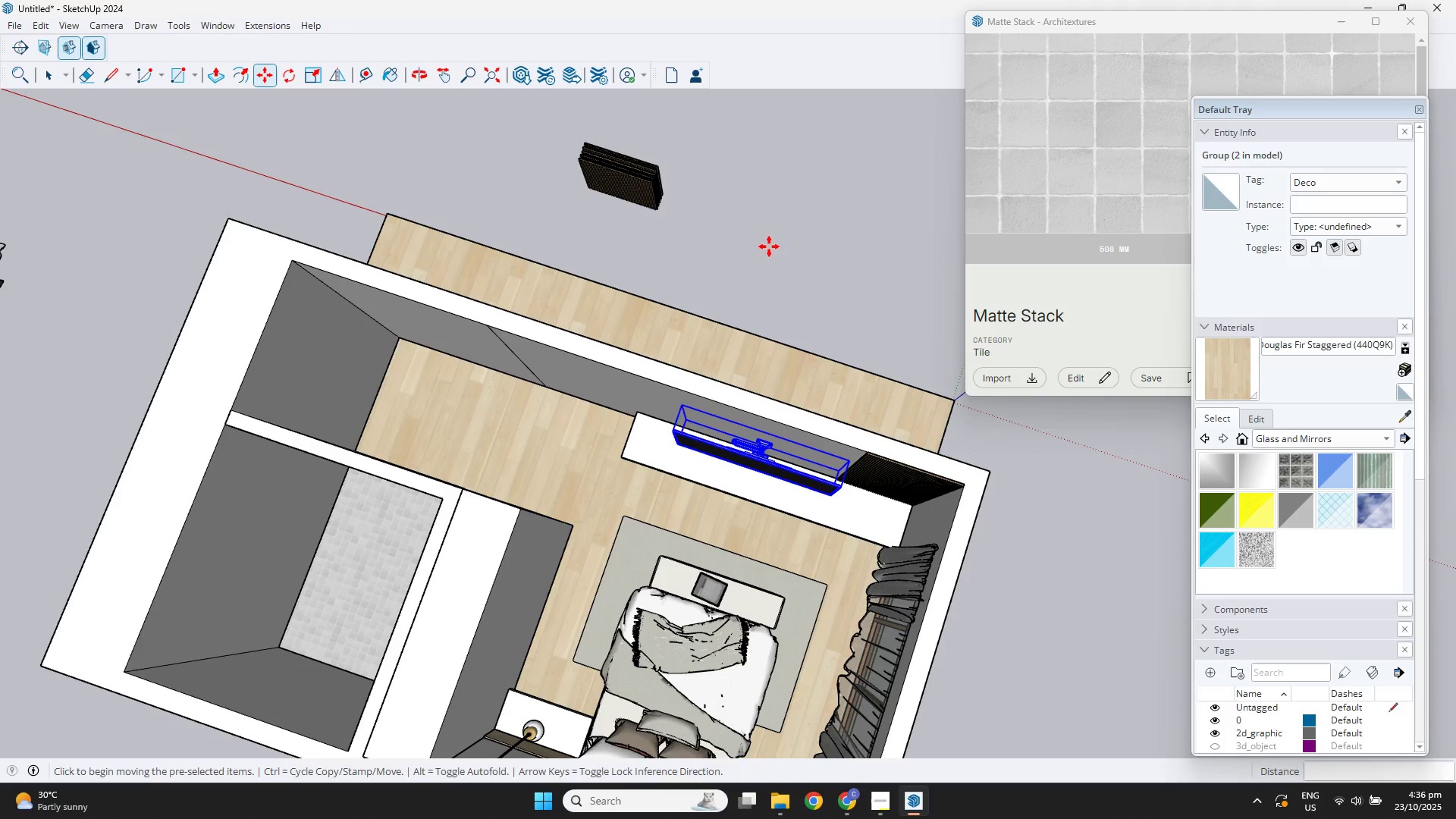 
key(Space)
 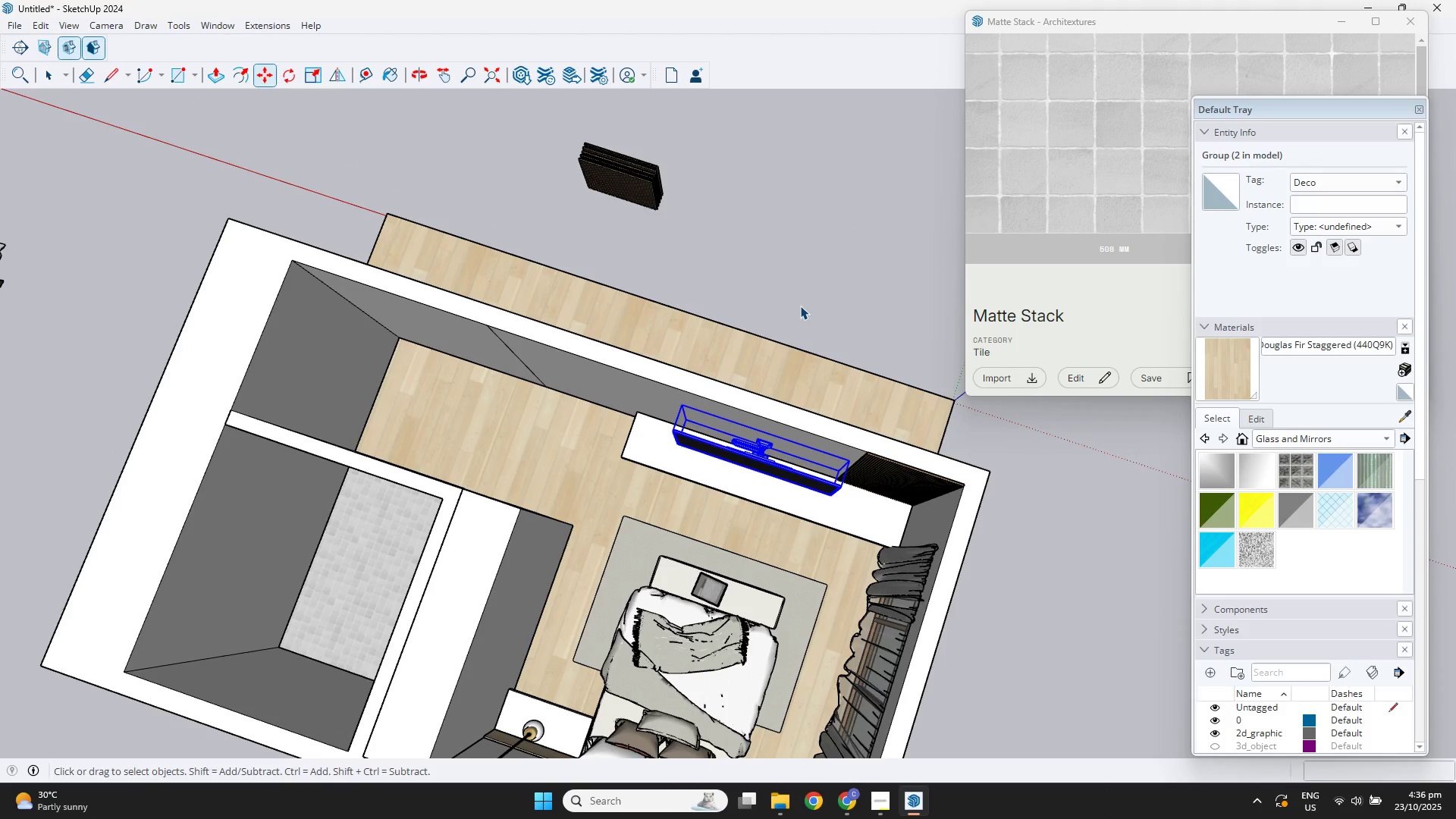 
left_click([800, 306])
 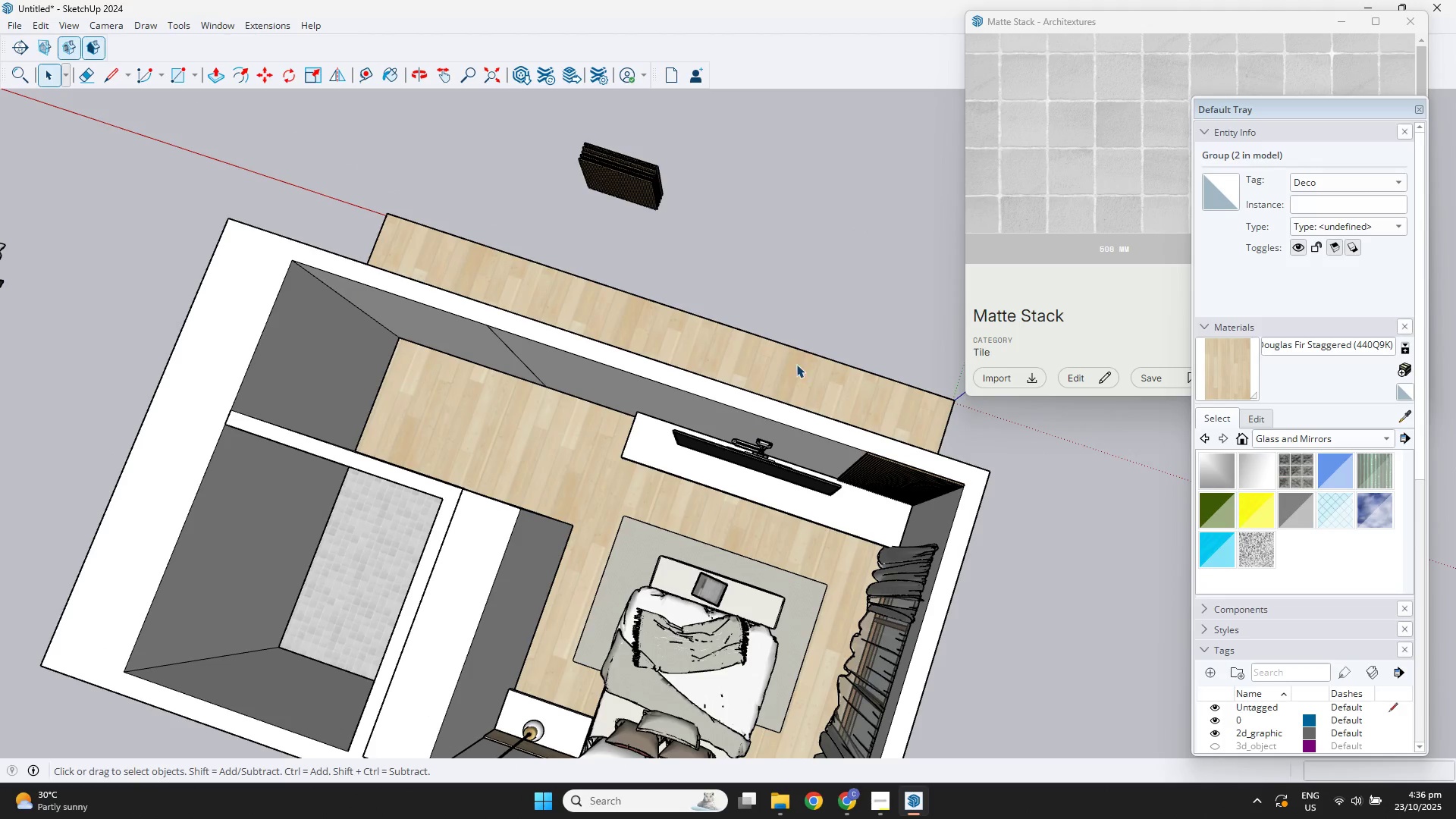 
scroll: coordinate [792, 449], scroll_direction: down, amount: 1.0
 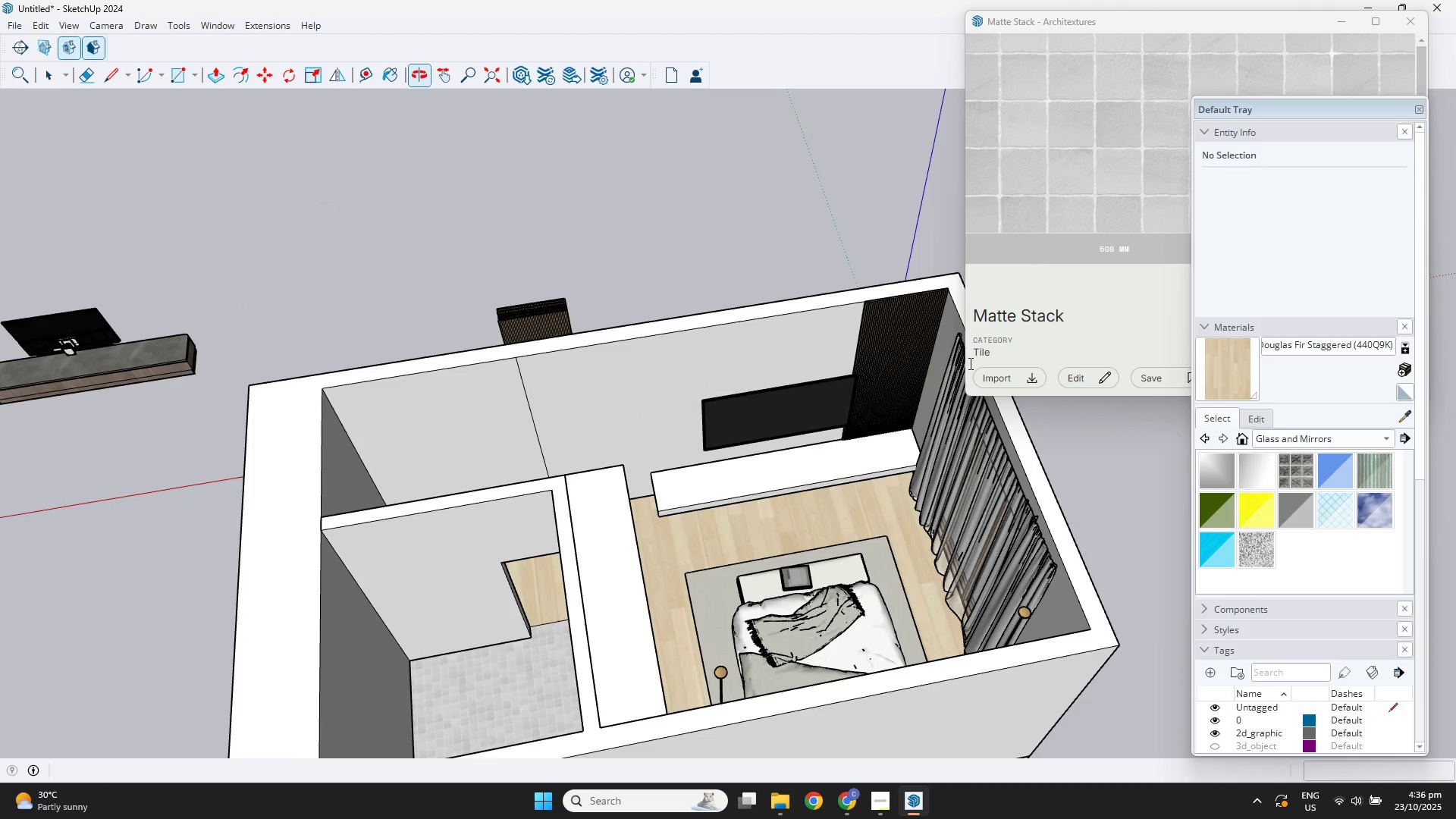 
key(Shift+ShiftLeft)
 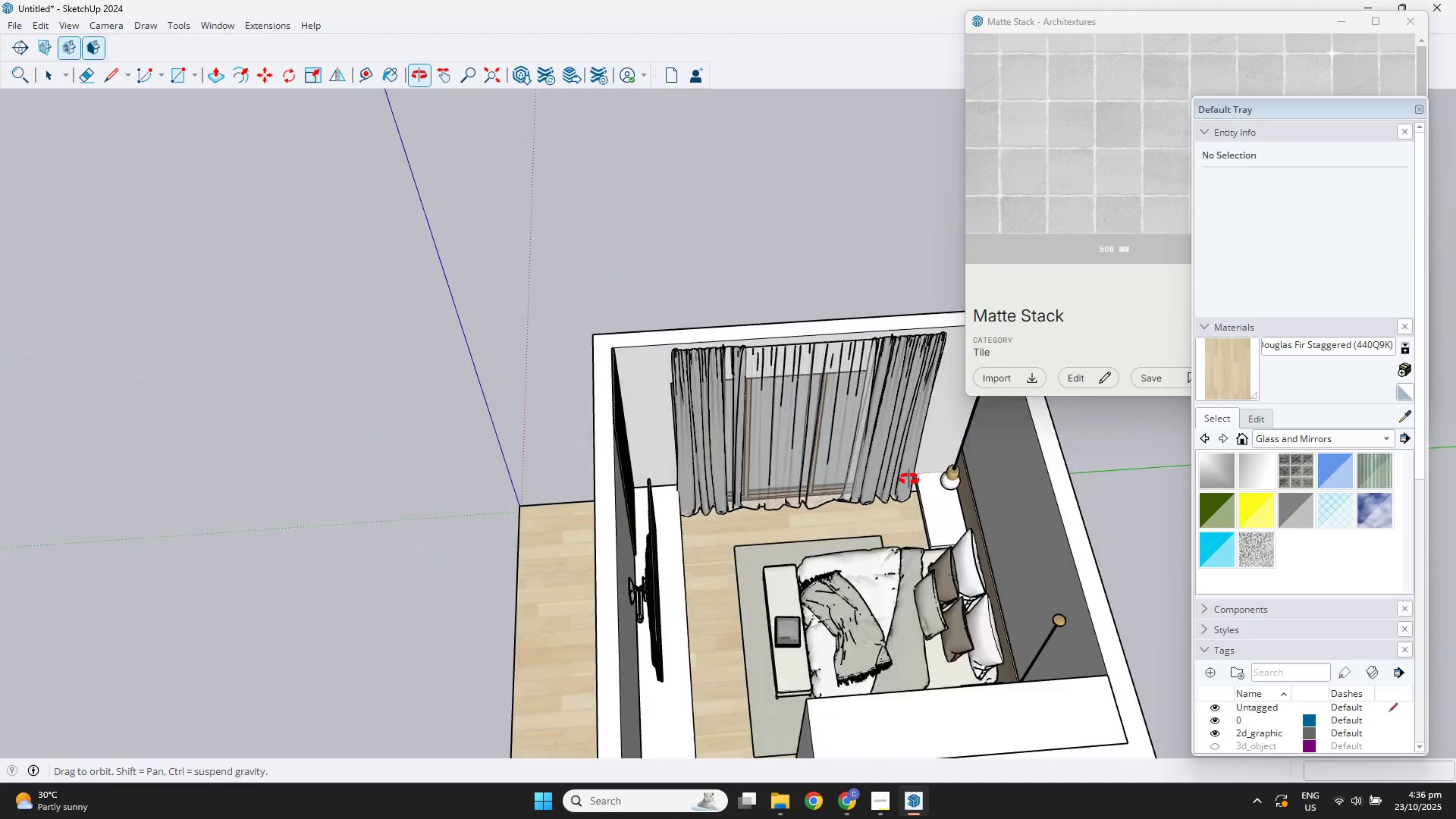 
scroll: coordinate [943, 567], scroll_direction: up, amount: 5.0
 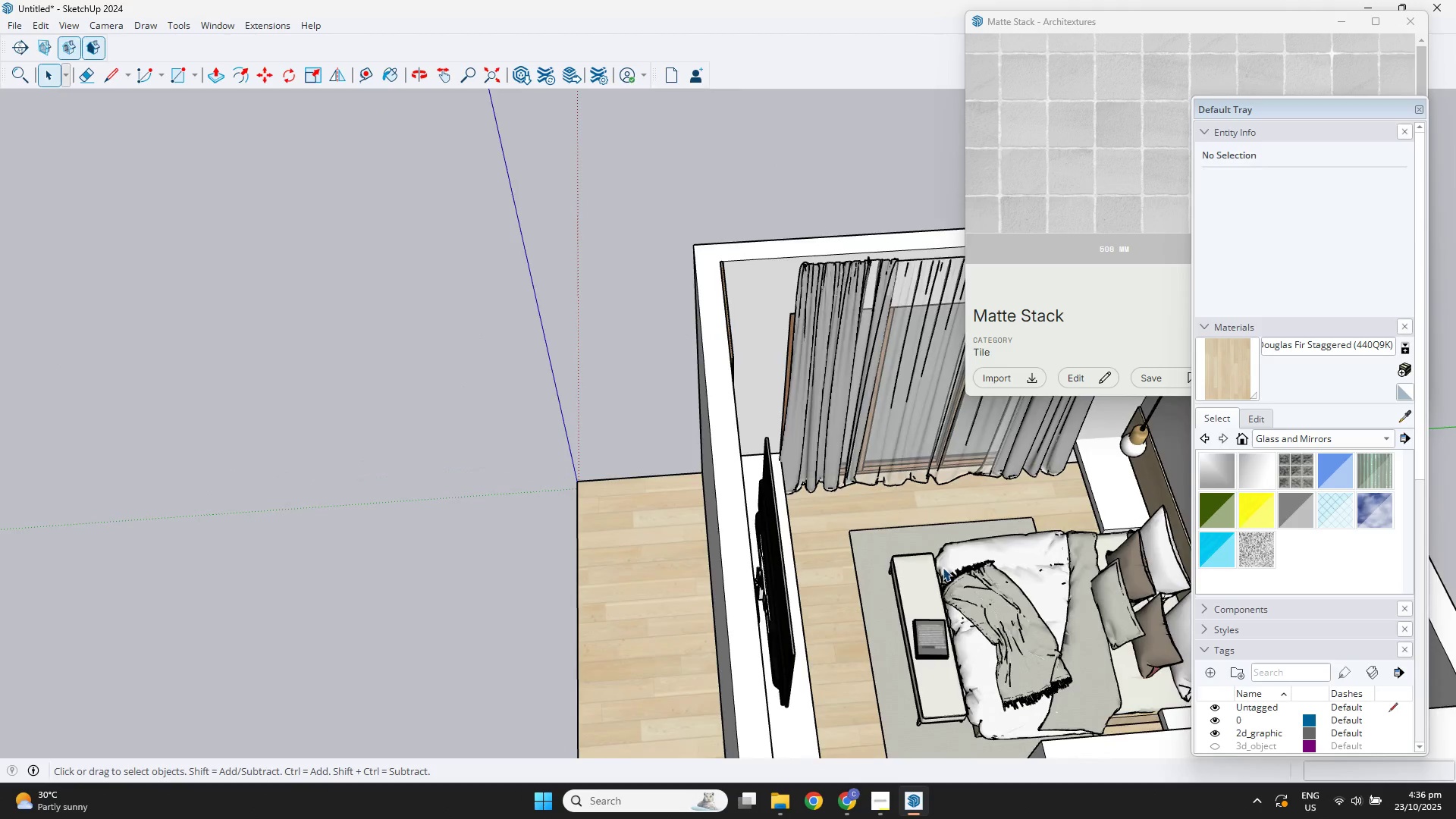 
hold_key(key=ShiftLeft, duration=0.41)
 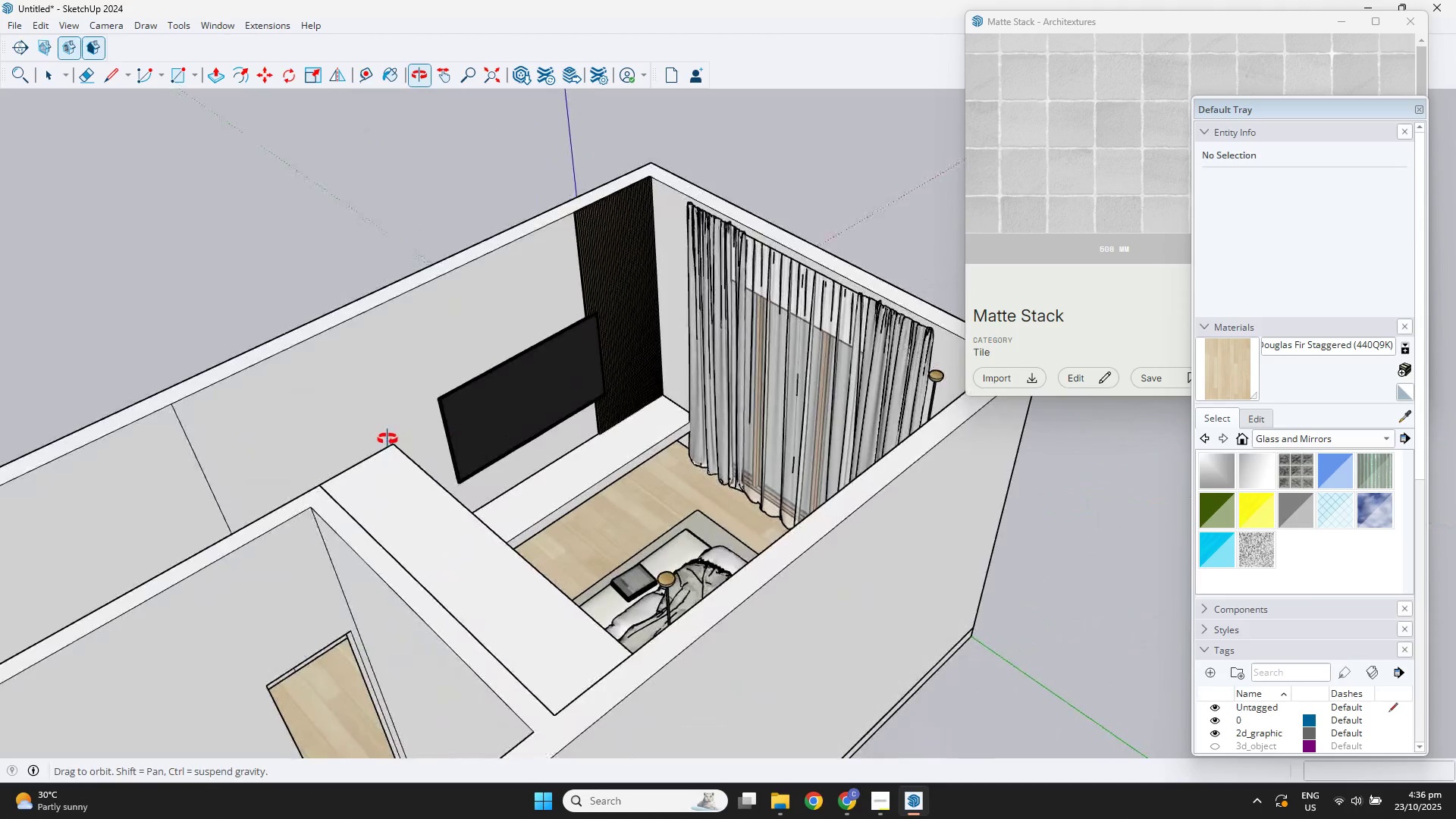 
key(Control+S)
 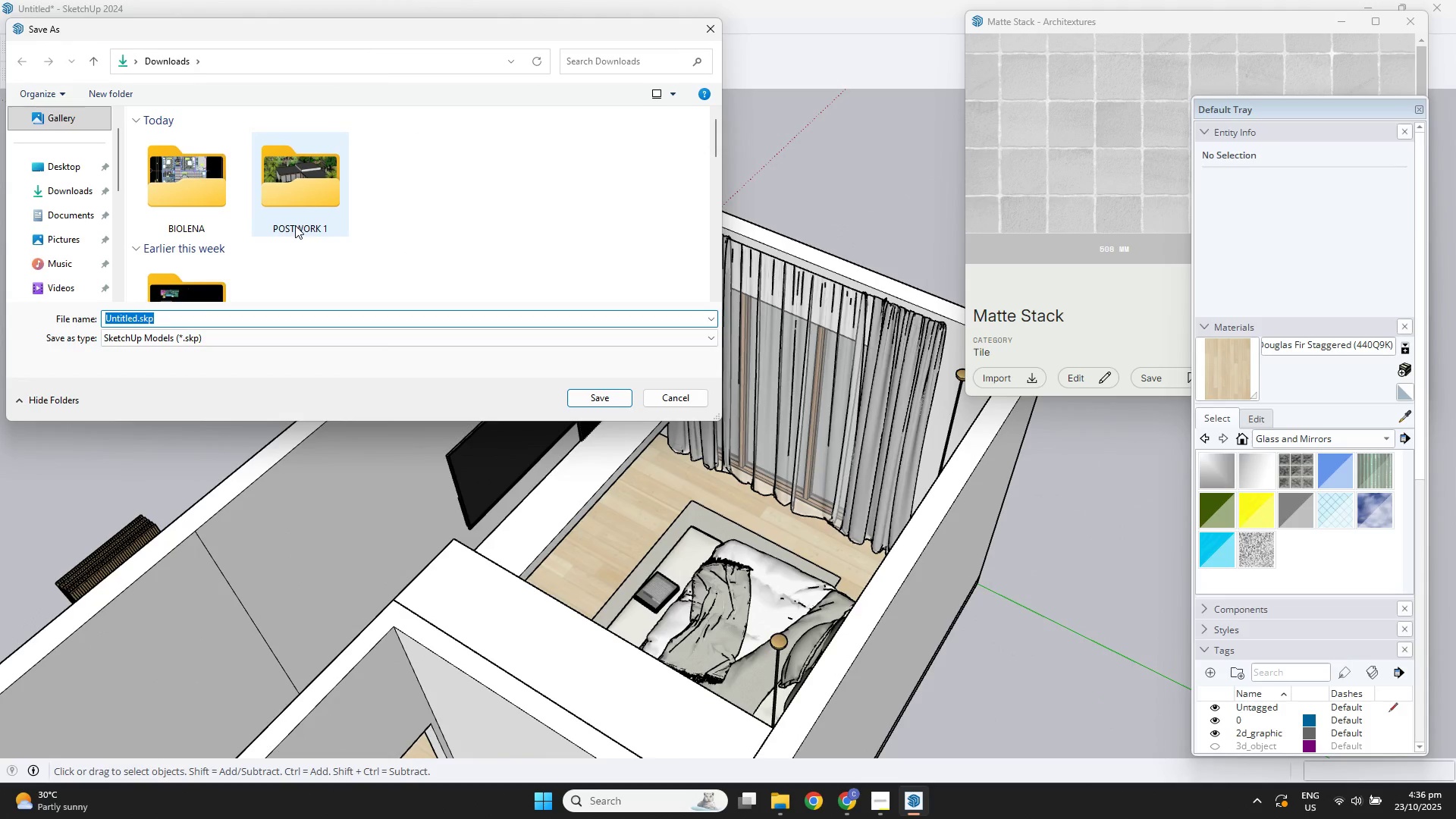 
right_click([407, 211])
 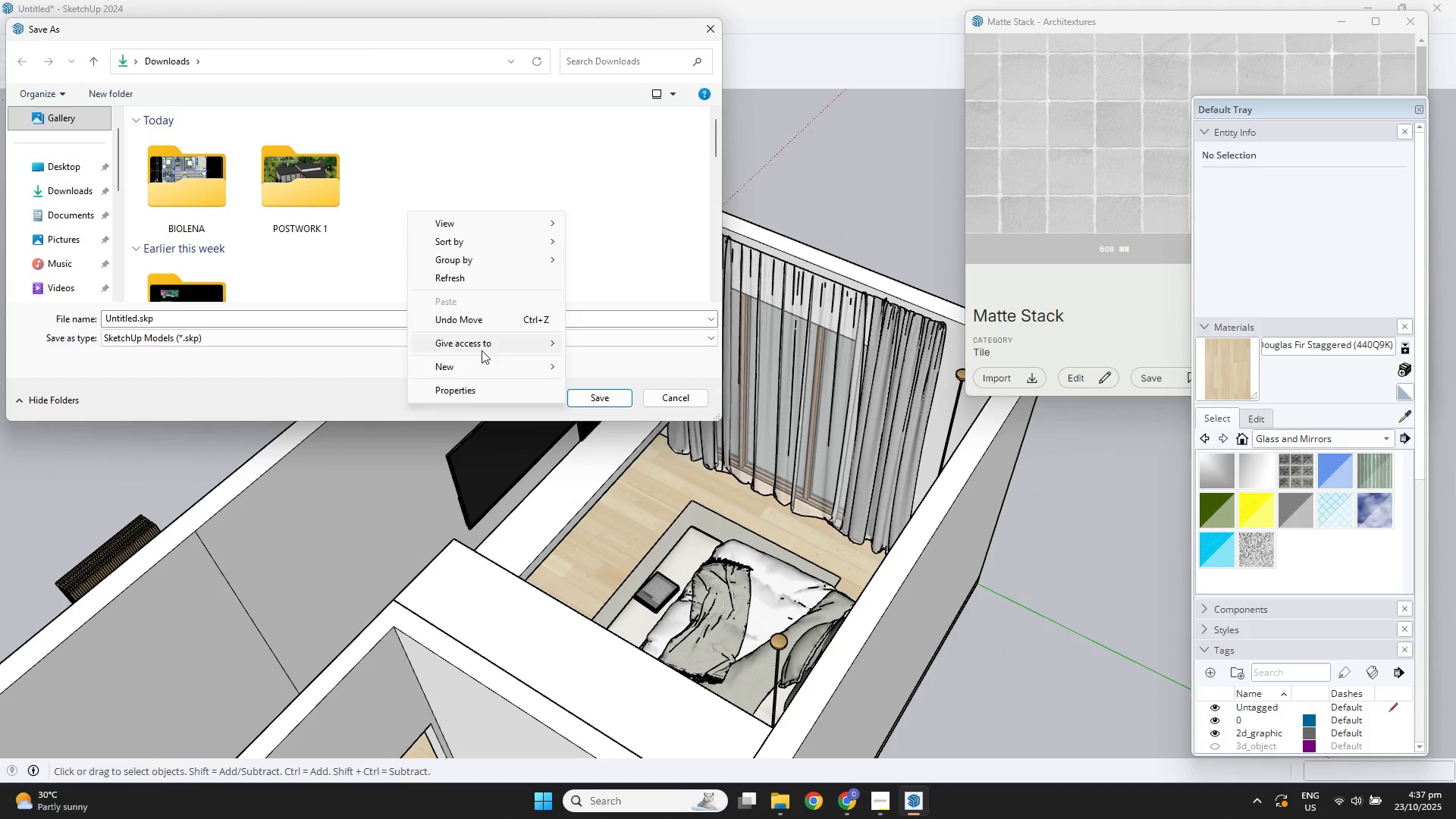 
left_click([472, 365])
 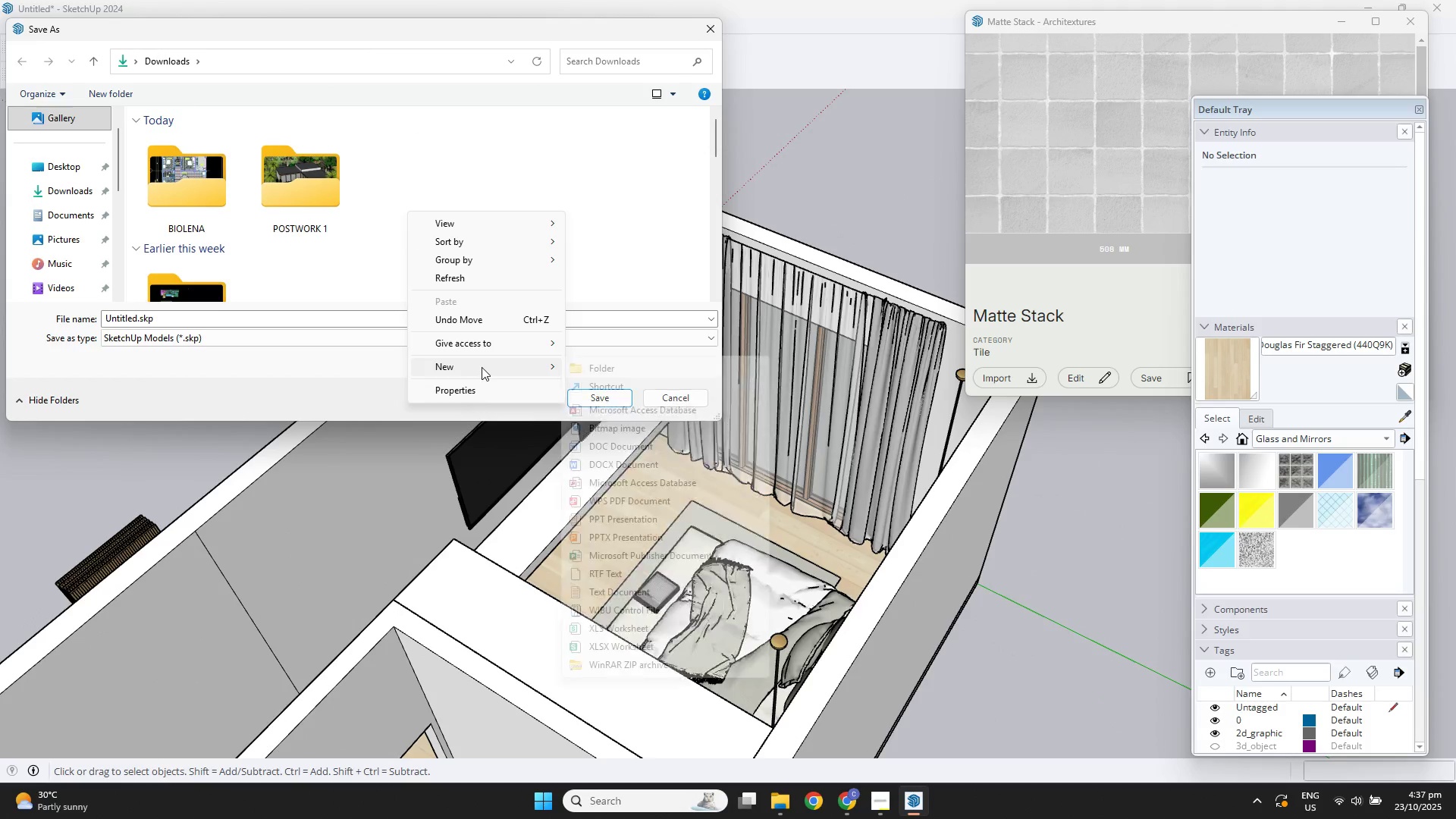 
left_click([488, 367])
 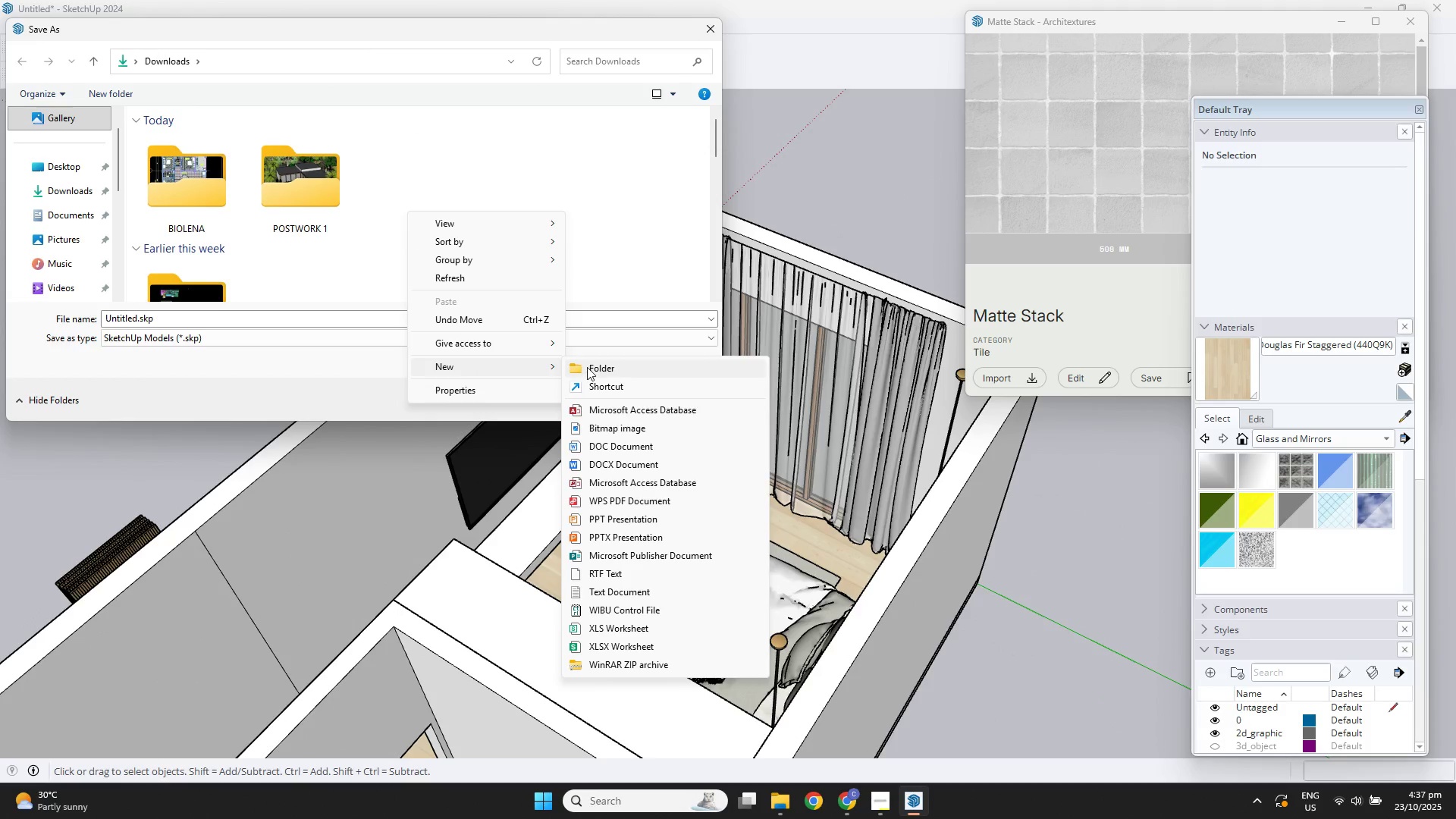 
left_click([587, 367])
 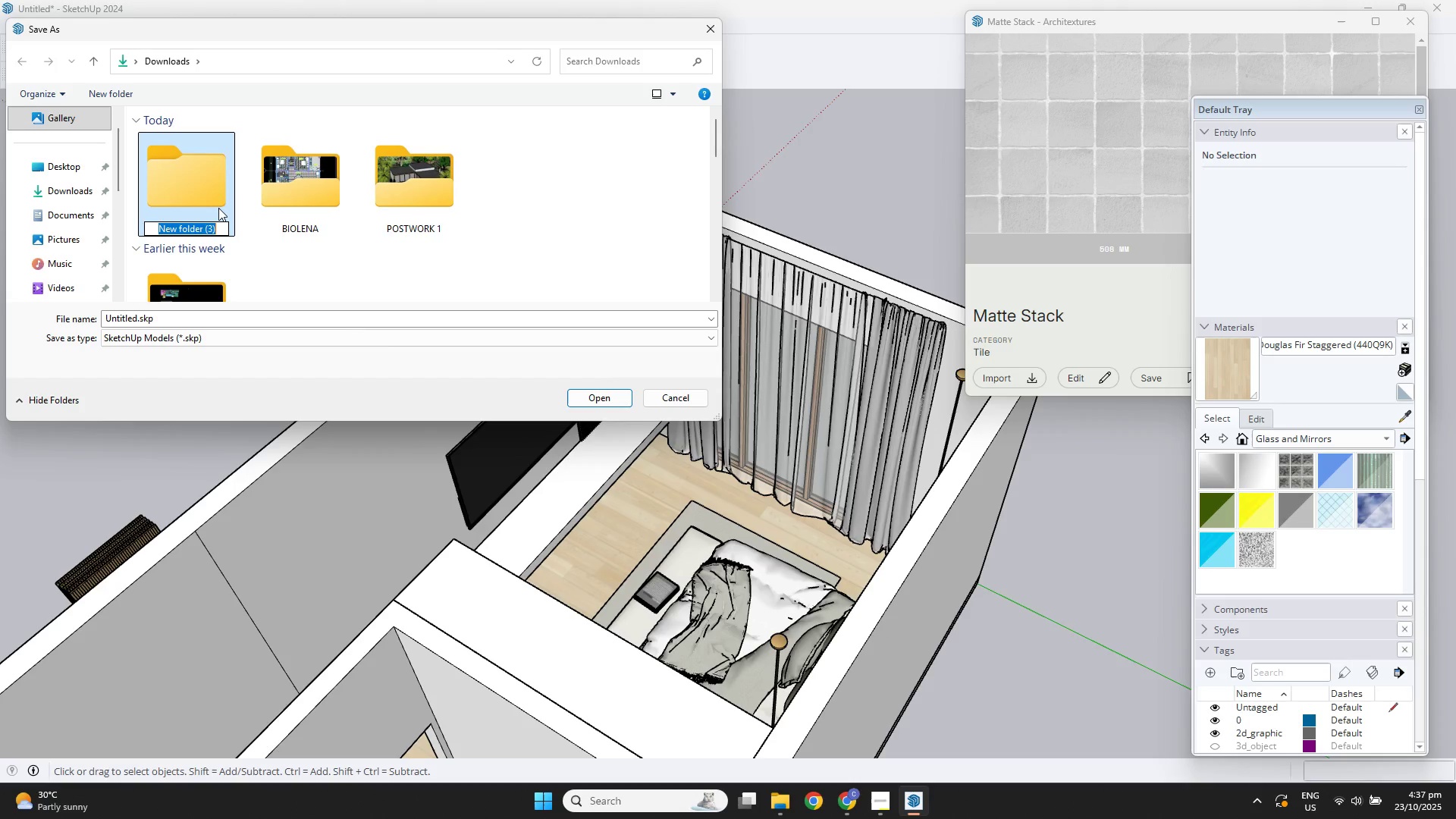 
type(POSTWORK 2)
 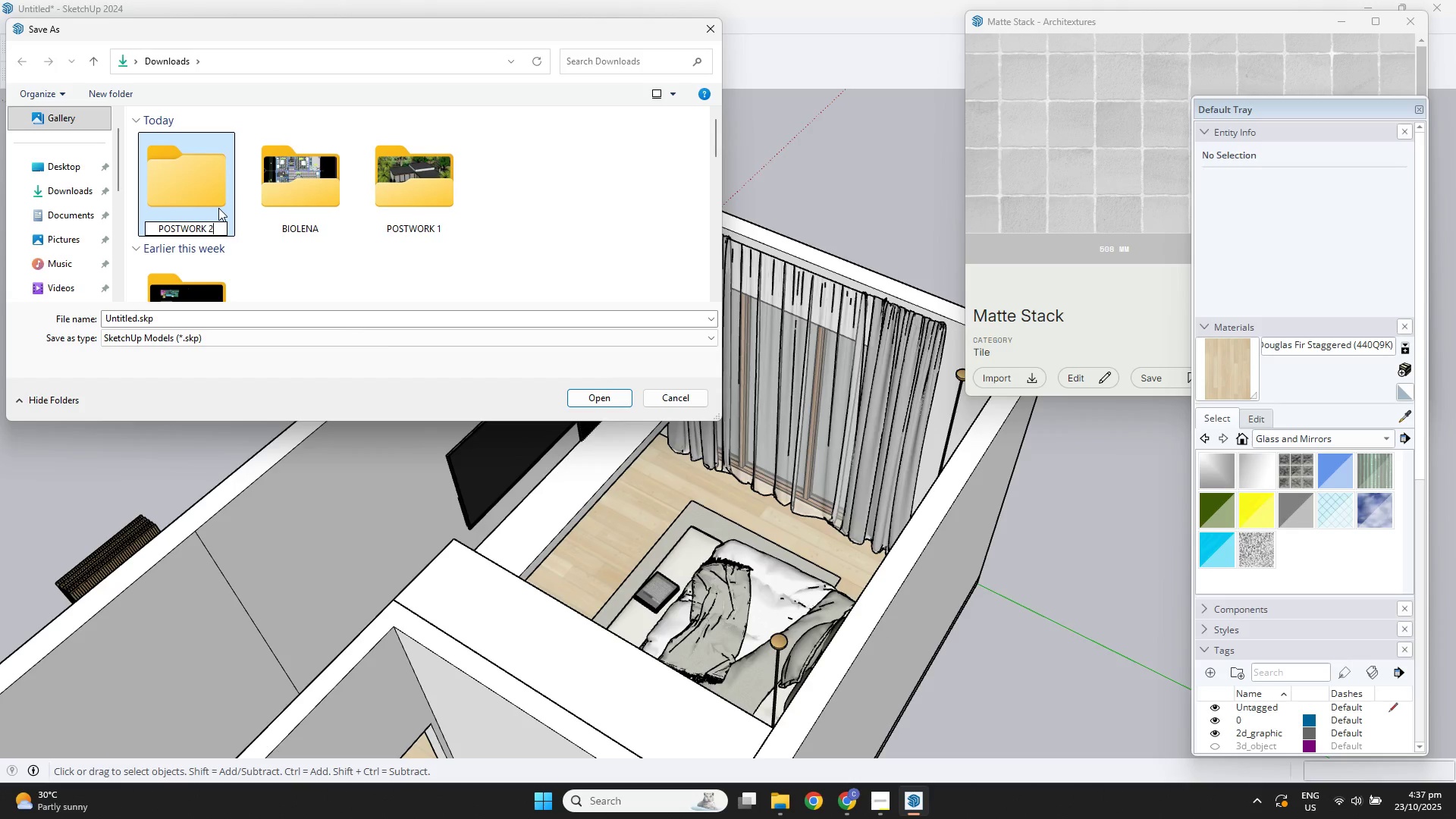 
key(Enter)
 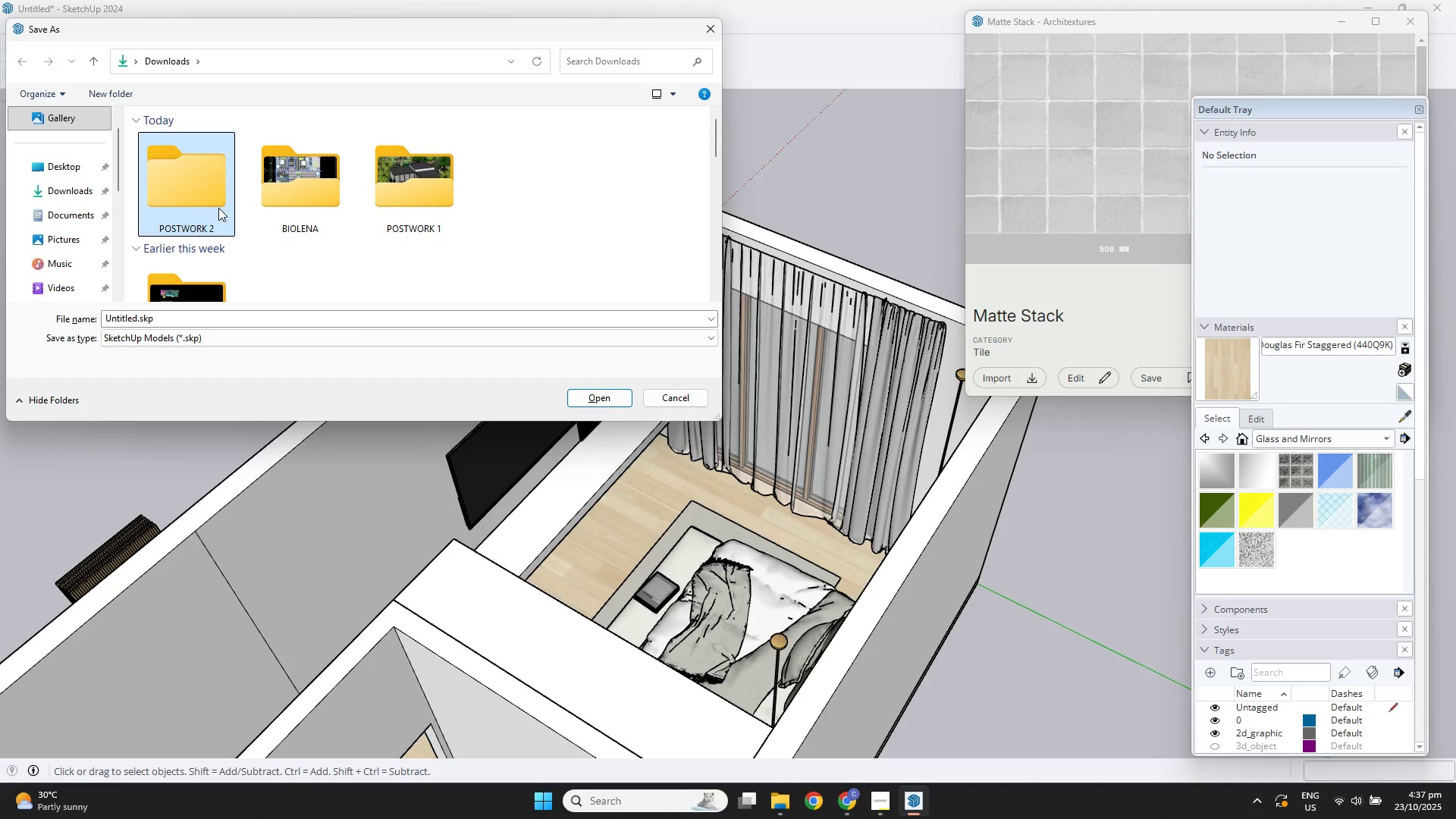 
double_click([218, 208])
 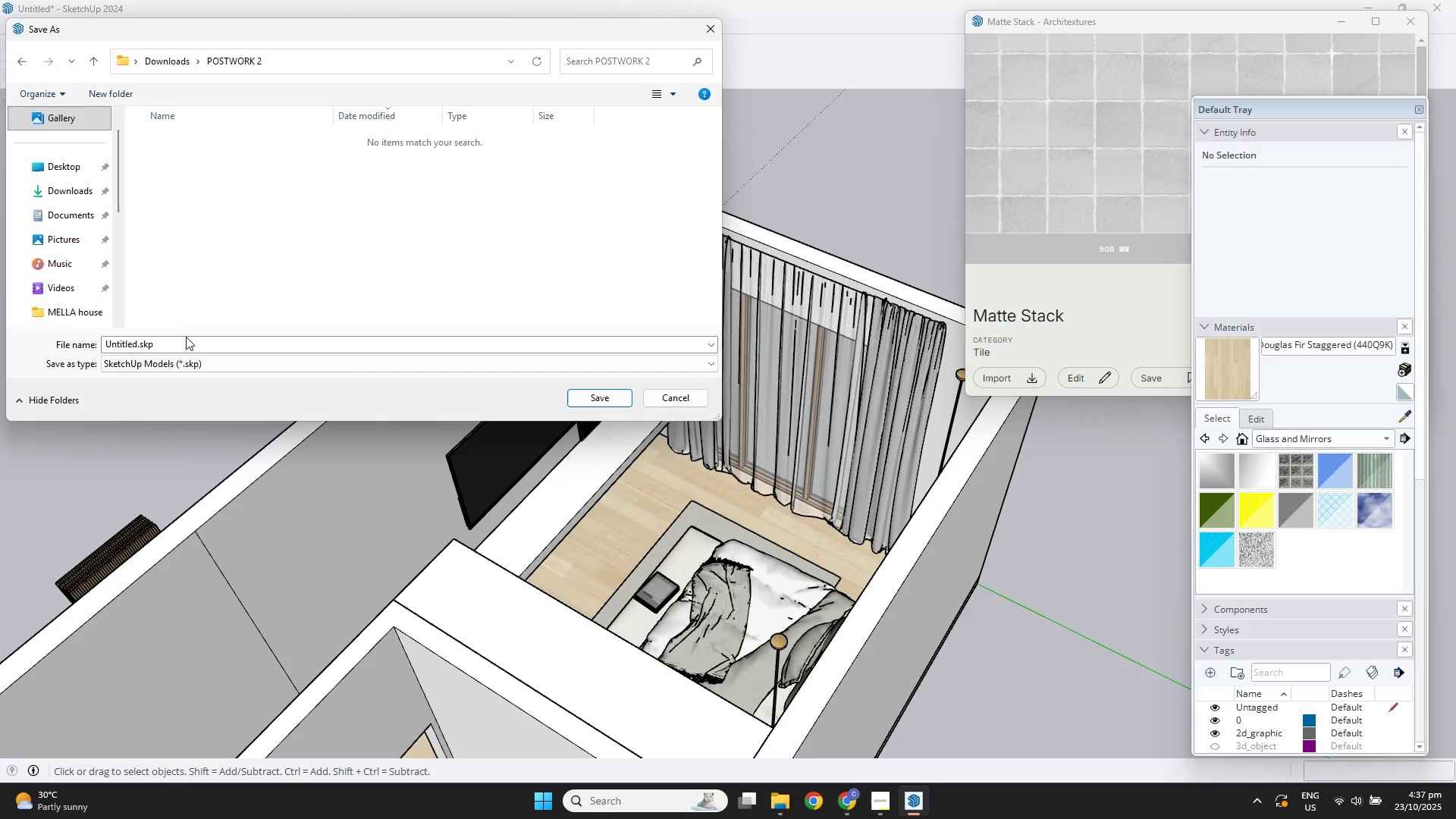 
left_click_drag(start_coordinate=[179, 340], to_coordinate=[40, 333])
 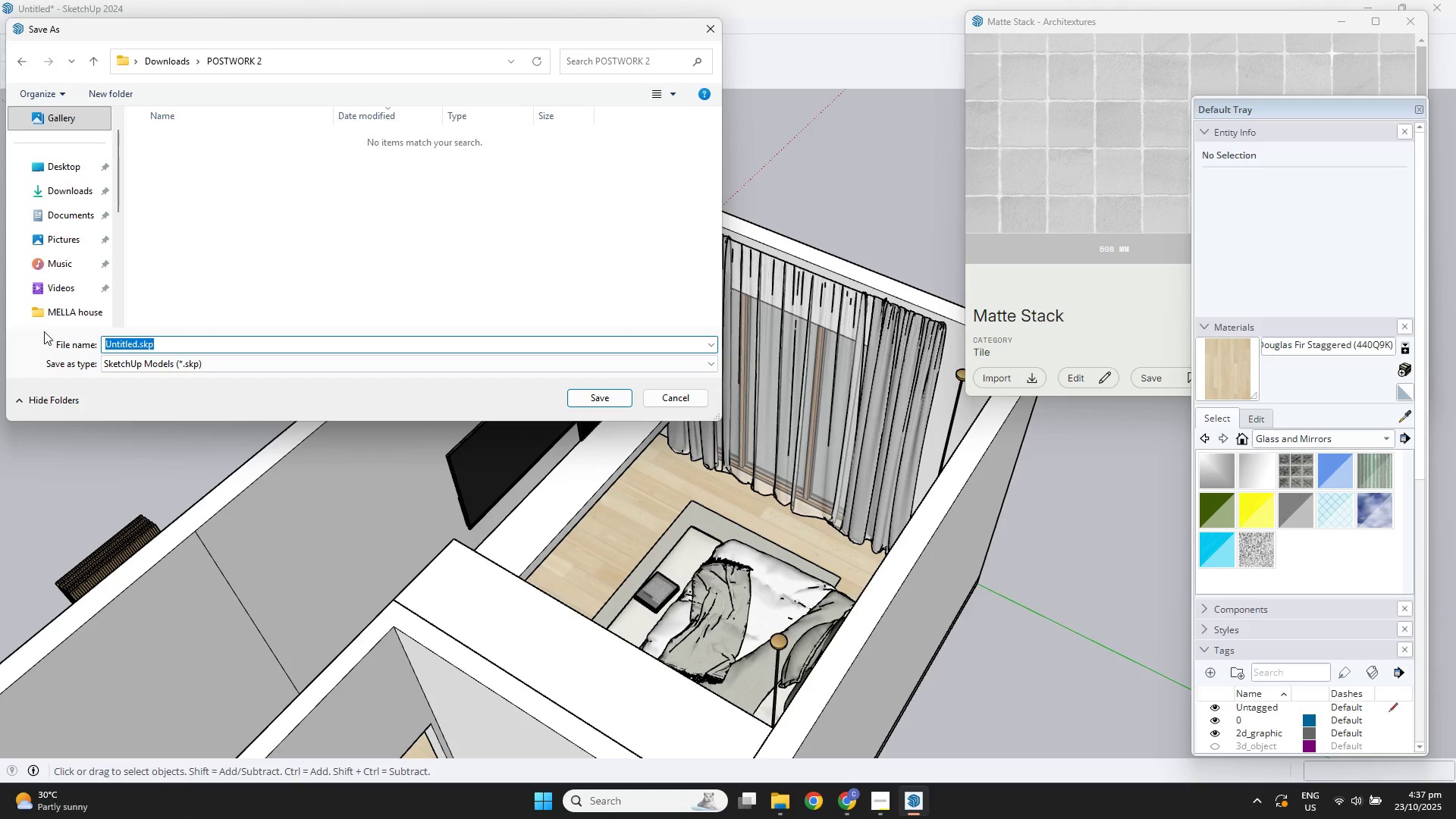 
type(POSTWORK 2)
 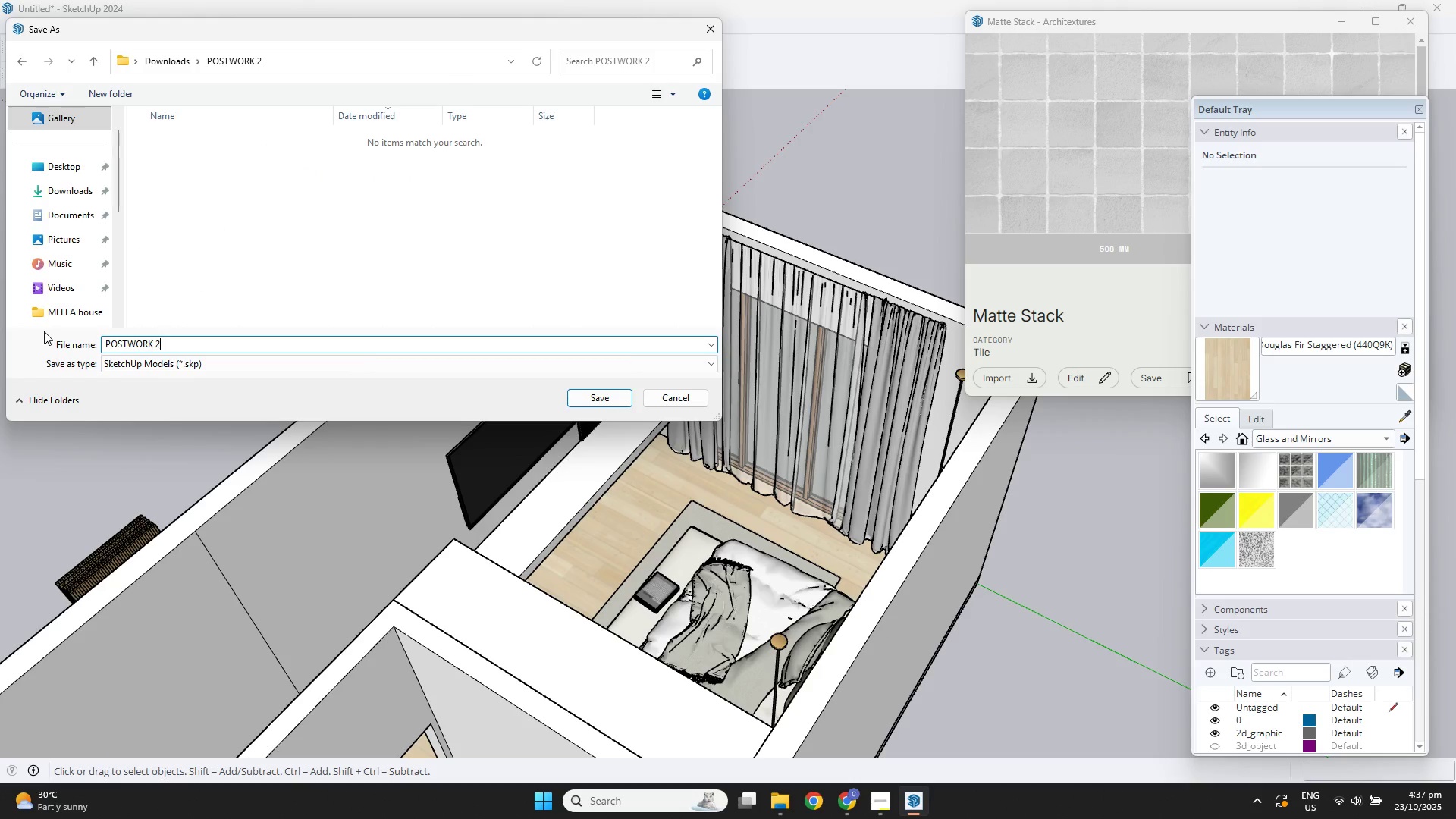 
key(Enter)
 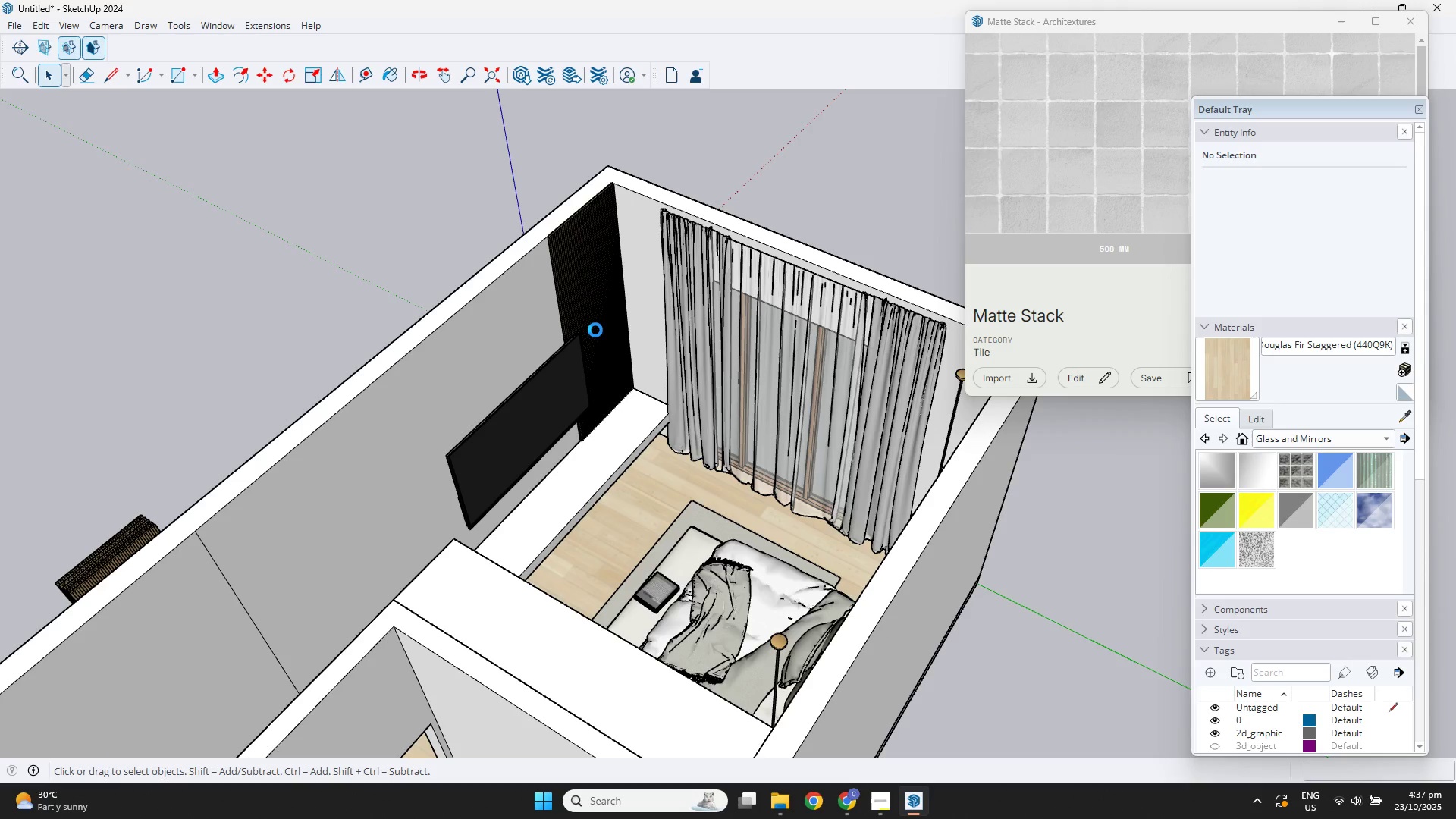 
wait(8.85)
 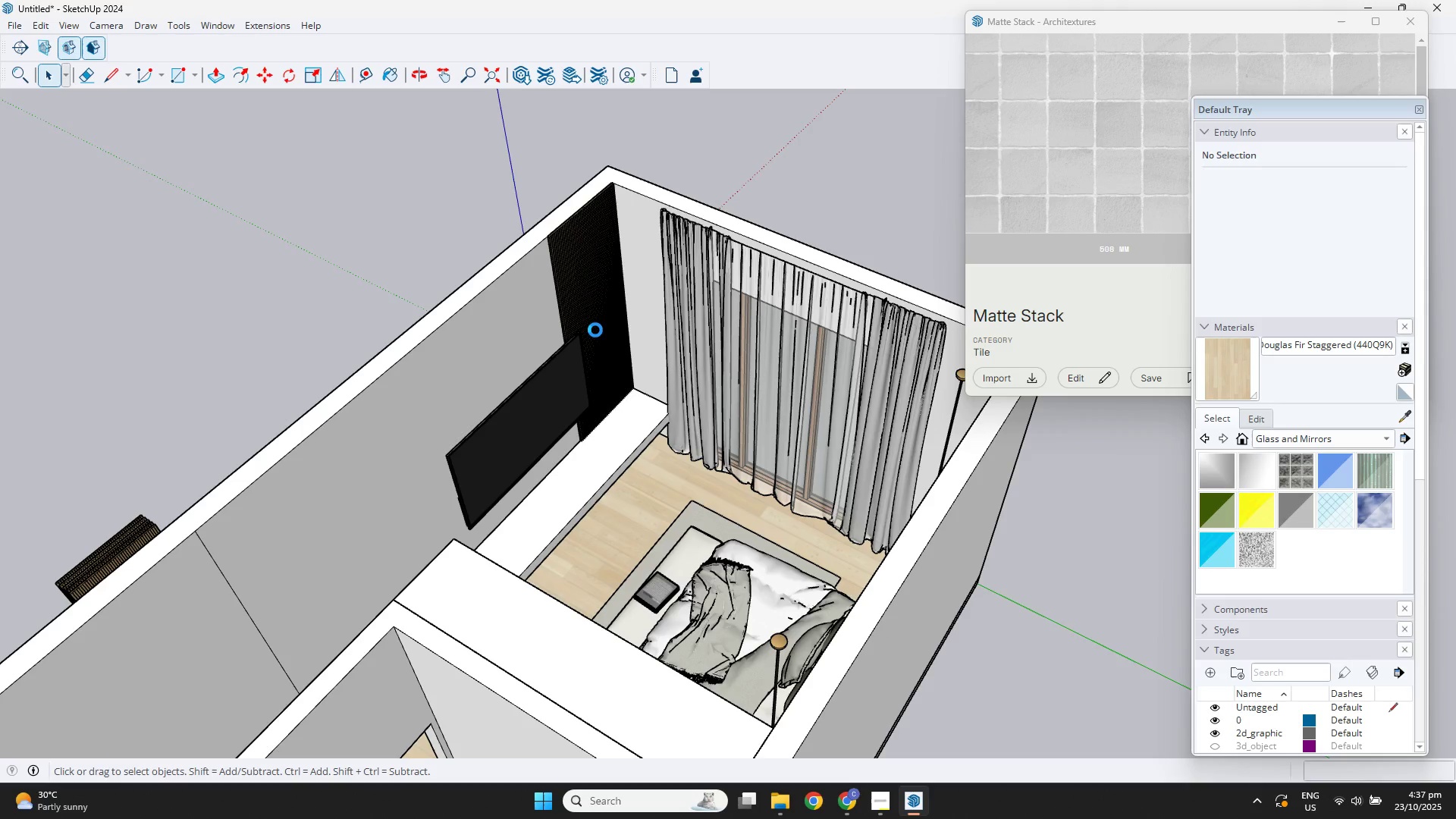 
scroll: coordinate [532, 431], scroll_direction: down, amount: 3.0
 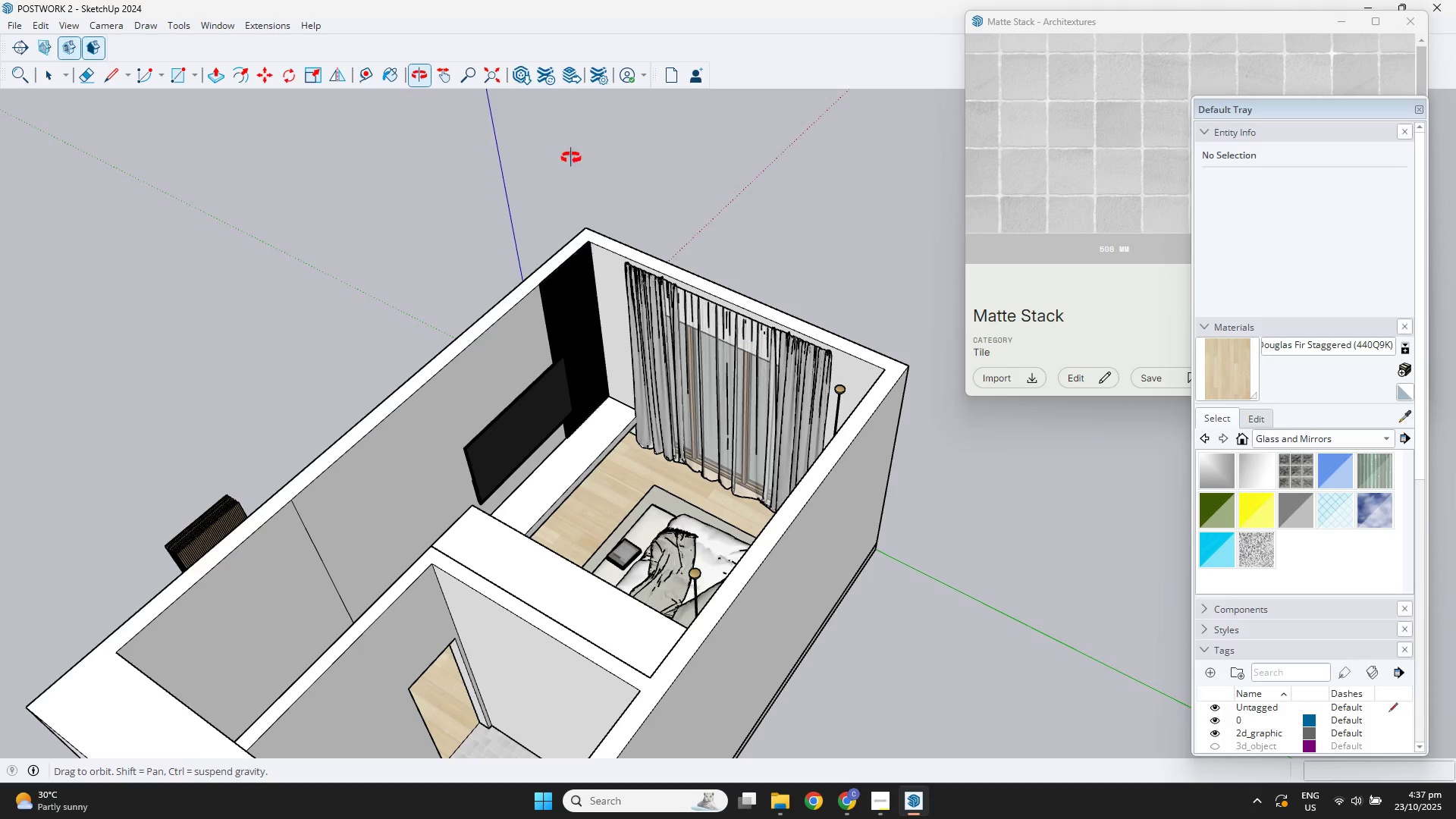 
left_click([550, 112])
 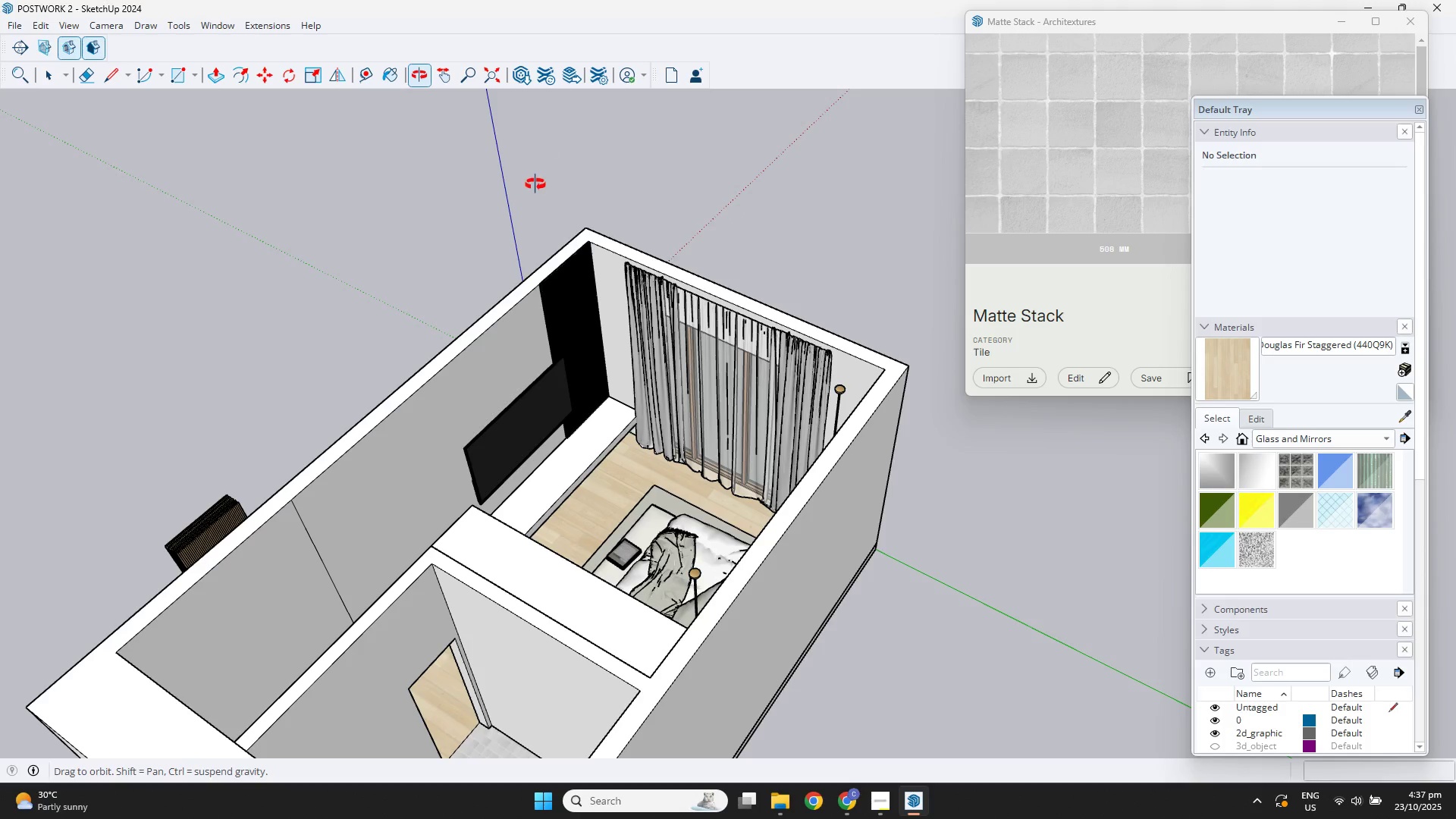 
key(Space)
 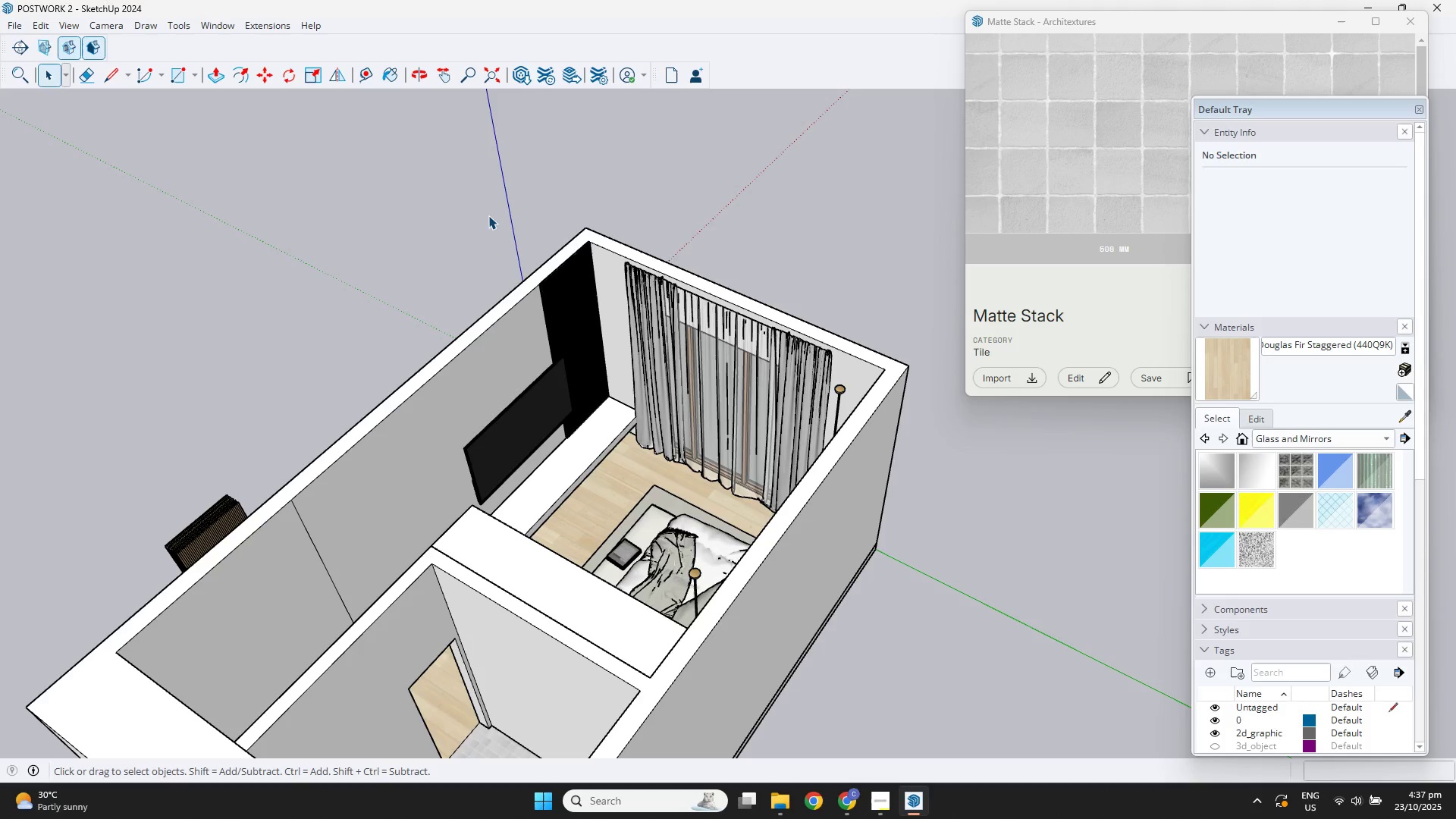 
left_click([488, 215])
 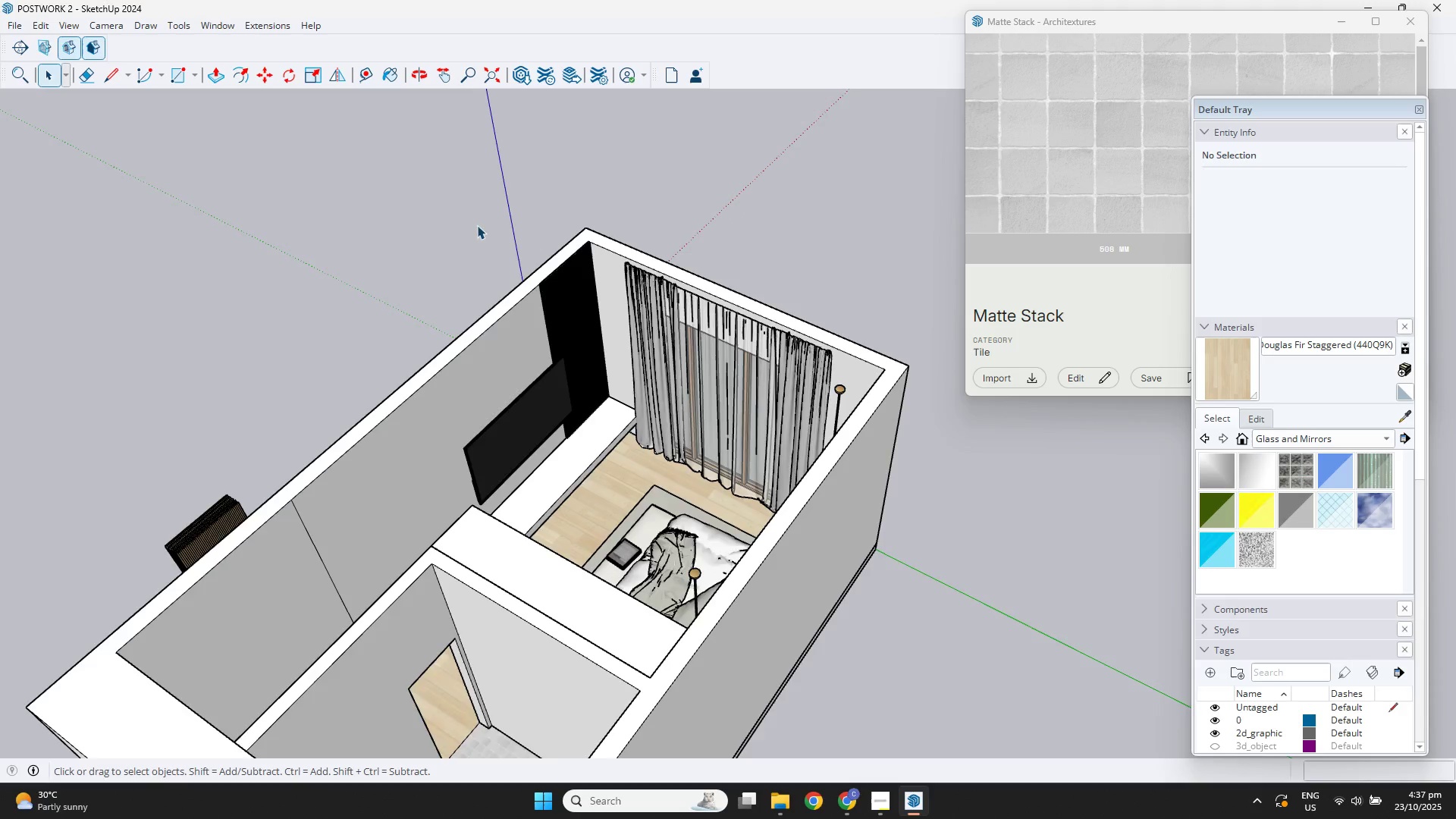 
scroll: coordinate [429, 240], scroll_direction: down, amount: 2.0
 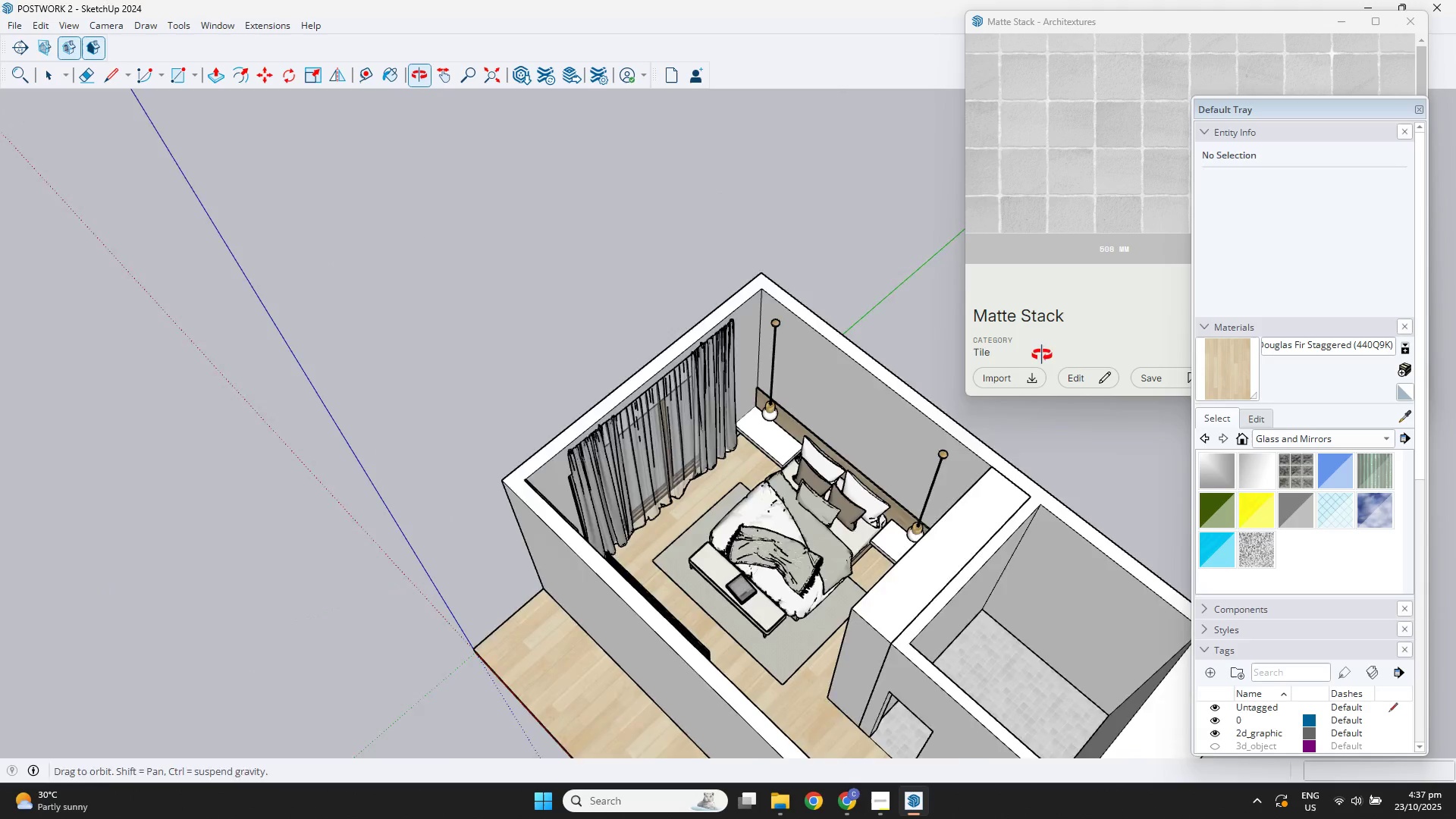 
scroll: coordinate [854, 499], scroll_direction: up, amount: 4.0
 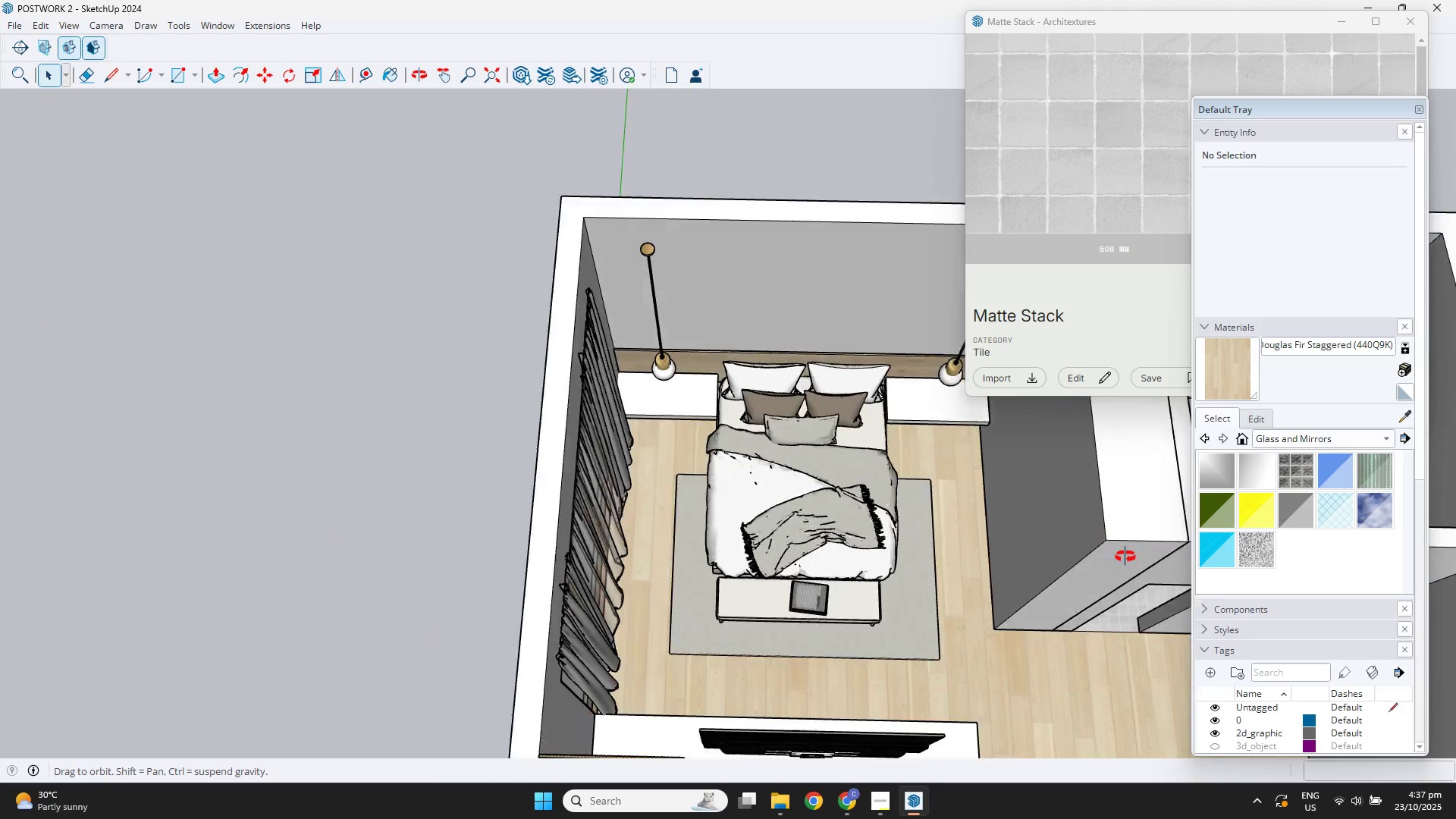 
hold_key(key=ShiftLeft, duration=0.37)
 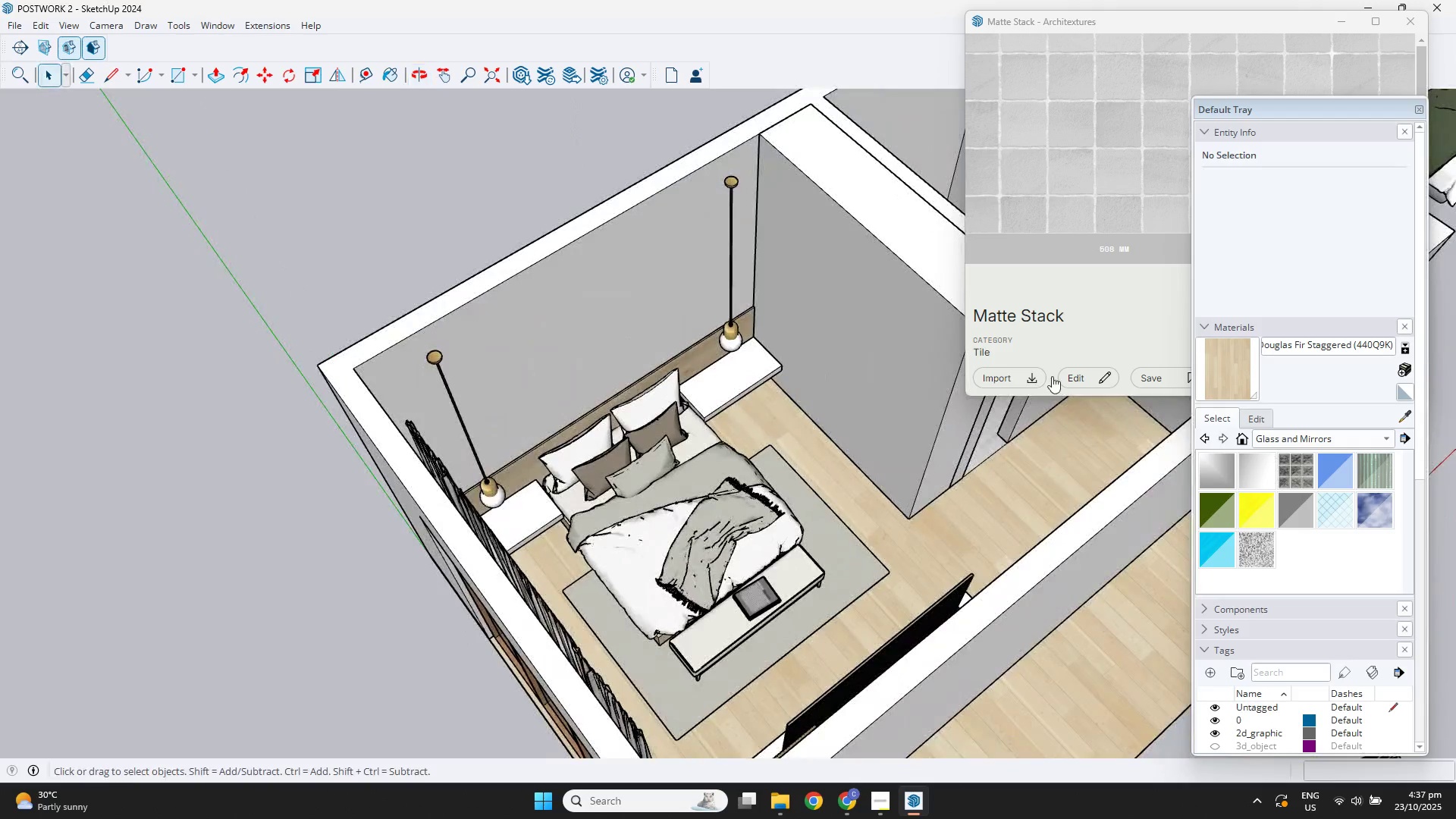 
scroll: coordinate [922, 377], scroll_direction: up, amount: 3.0
 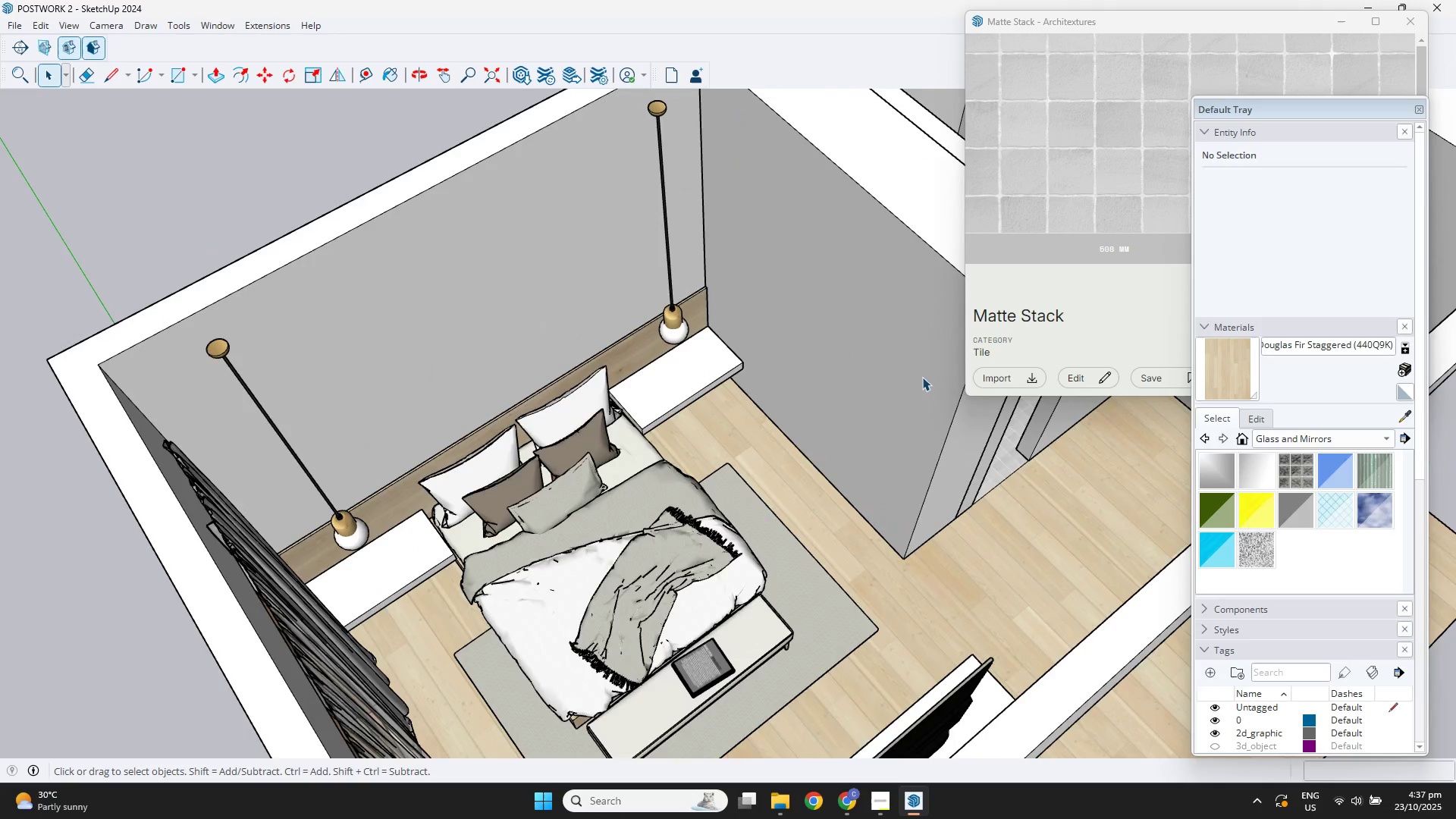 
hold_key(key=ShiftLeft, duration=0.35)
 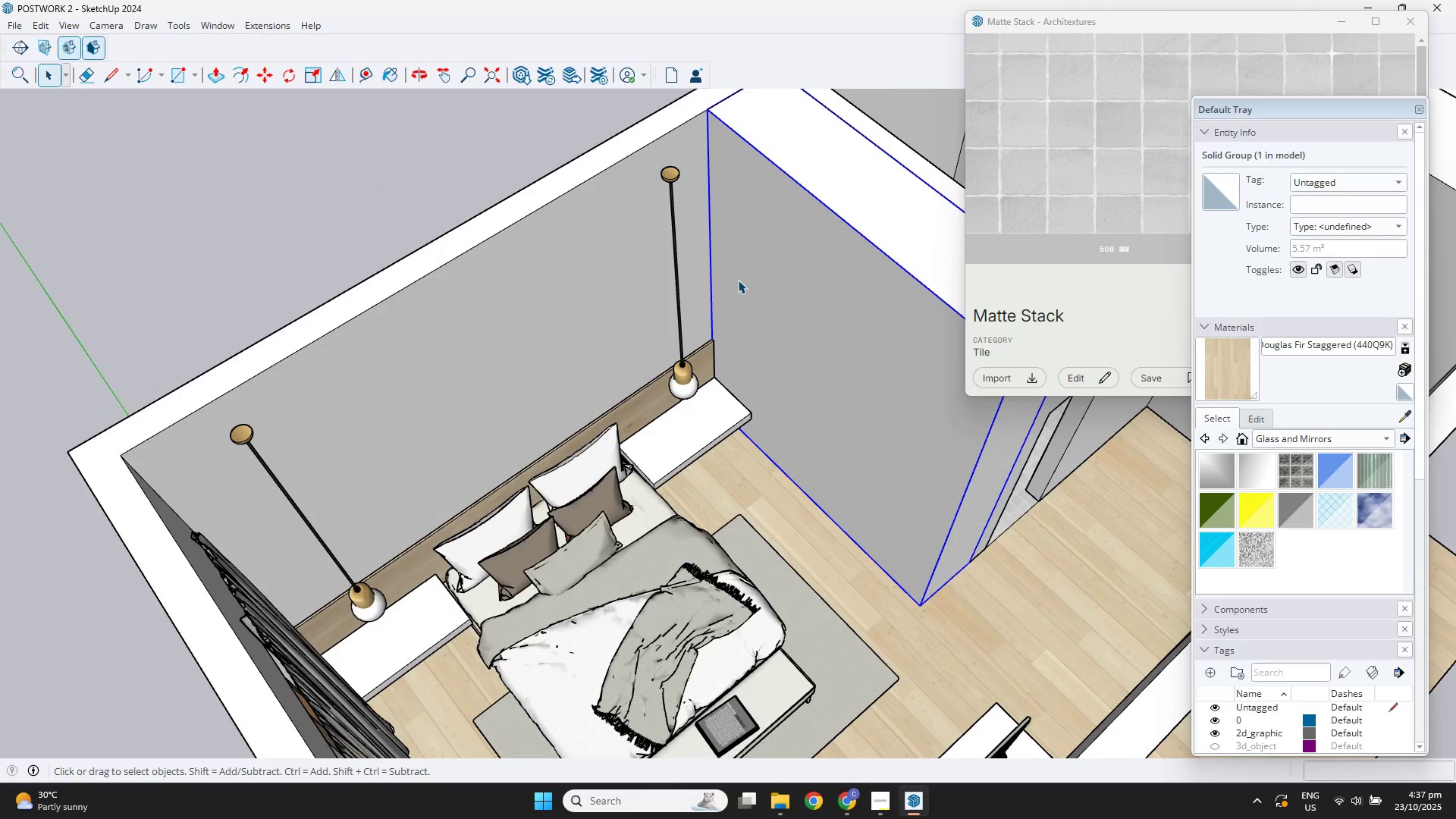 
key(T)
 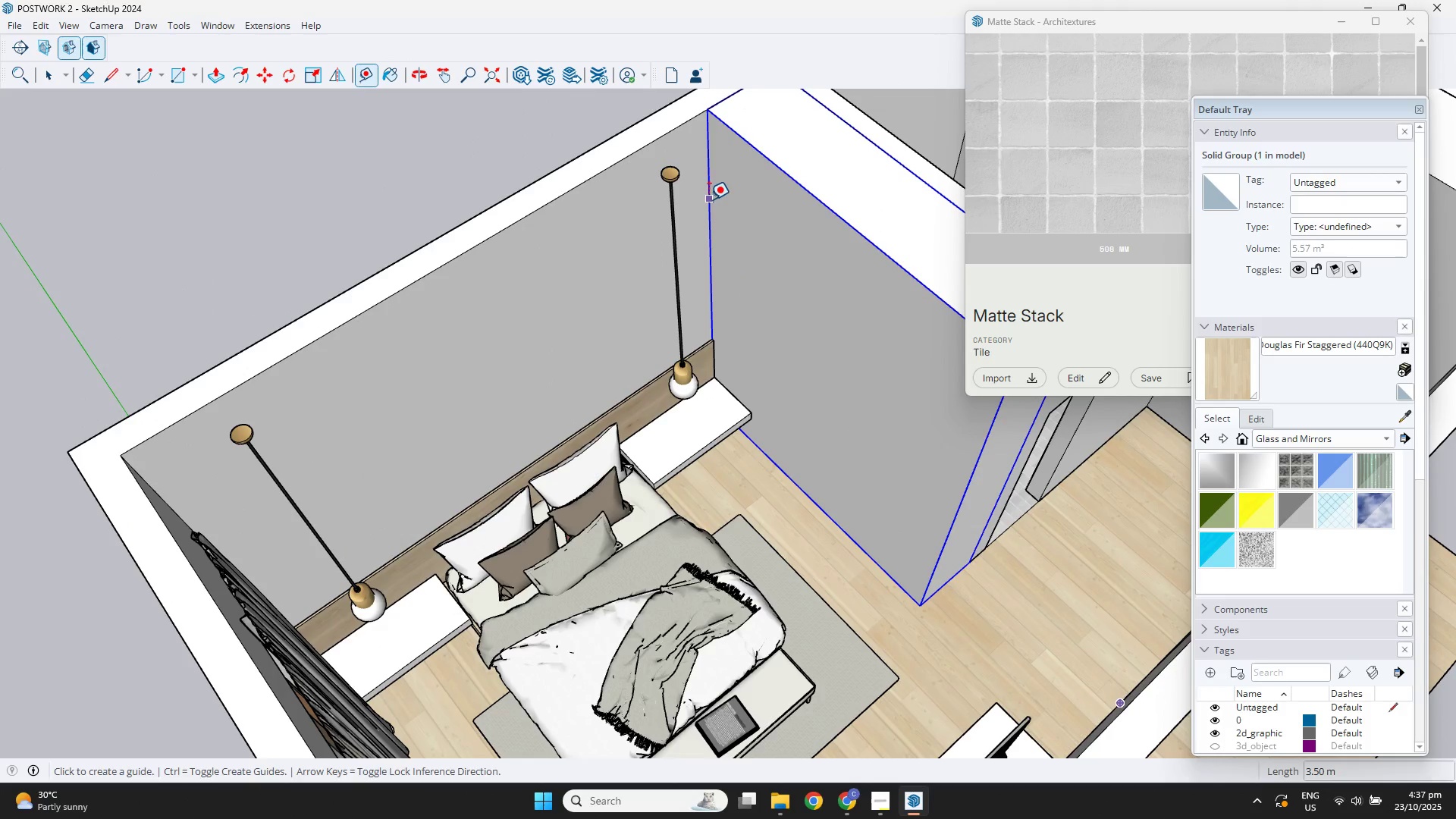 
hold_key(key=ShiftLeft, duration=1.85)
left_click([748, 416])
 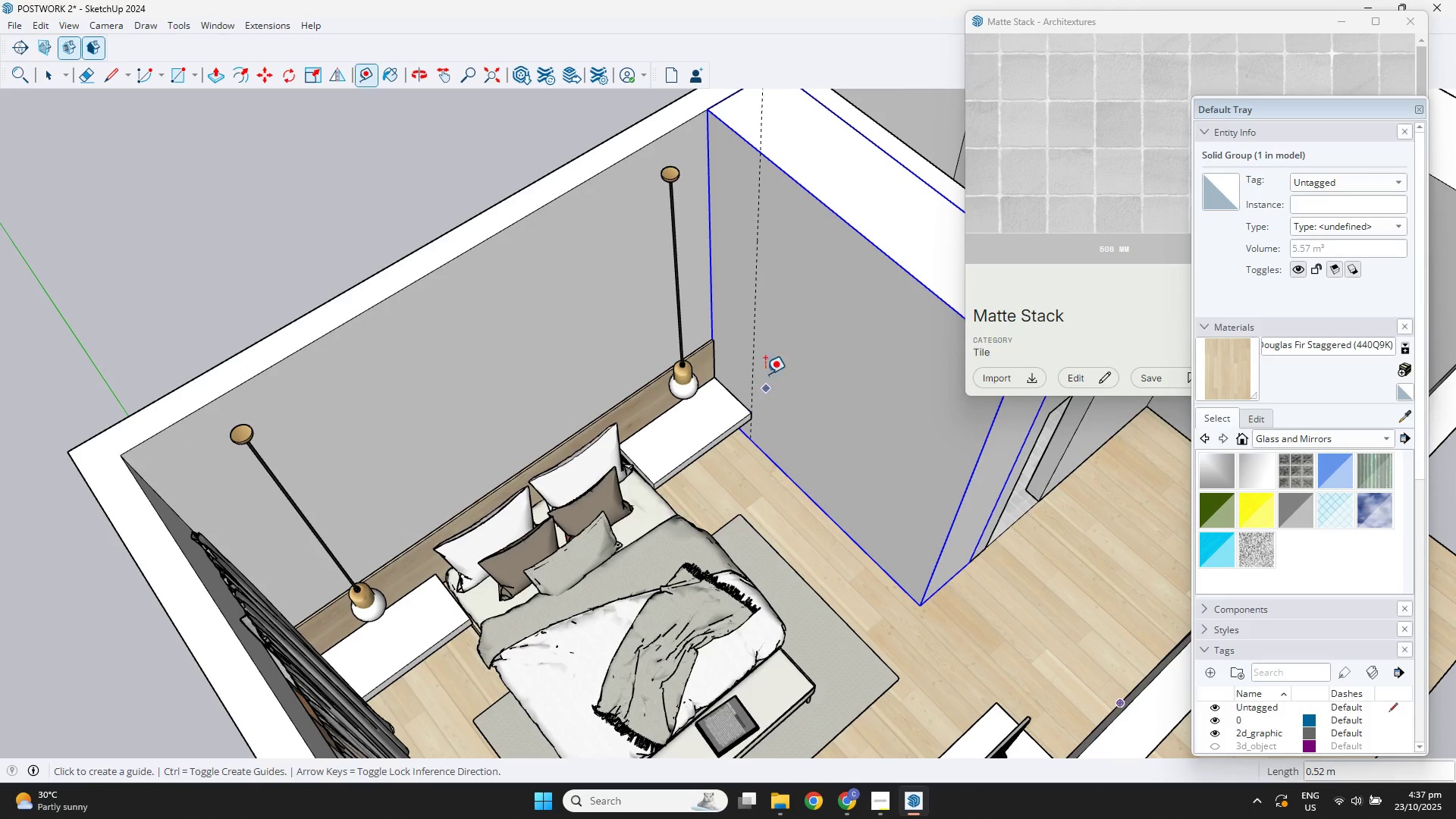 
key(Space)
 